 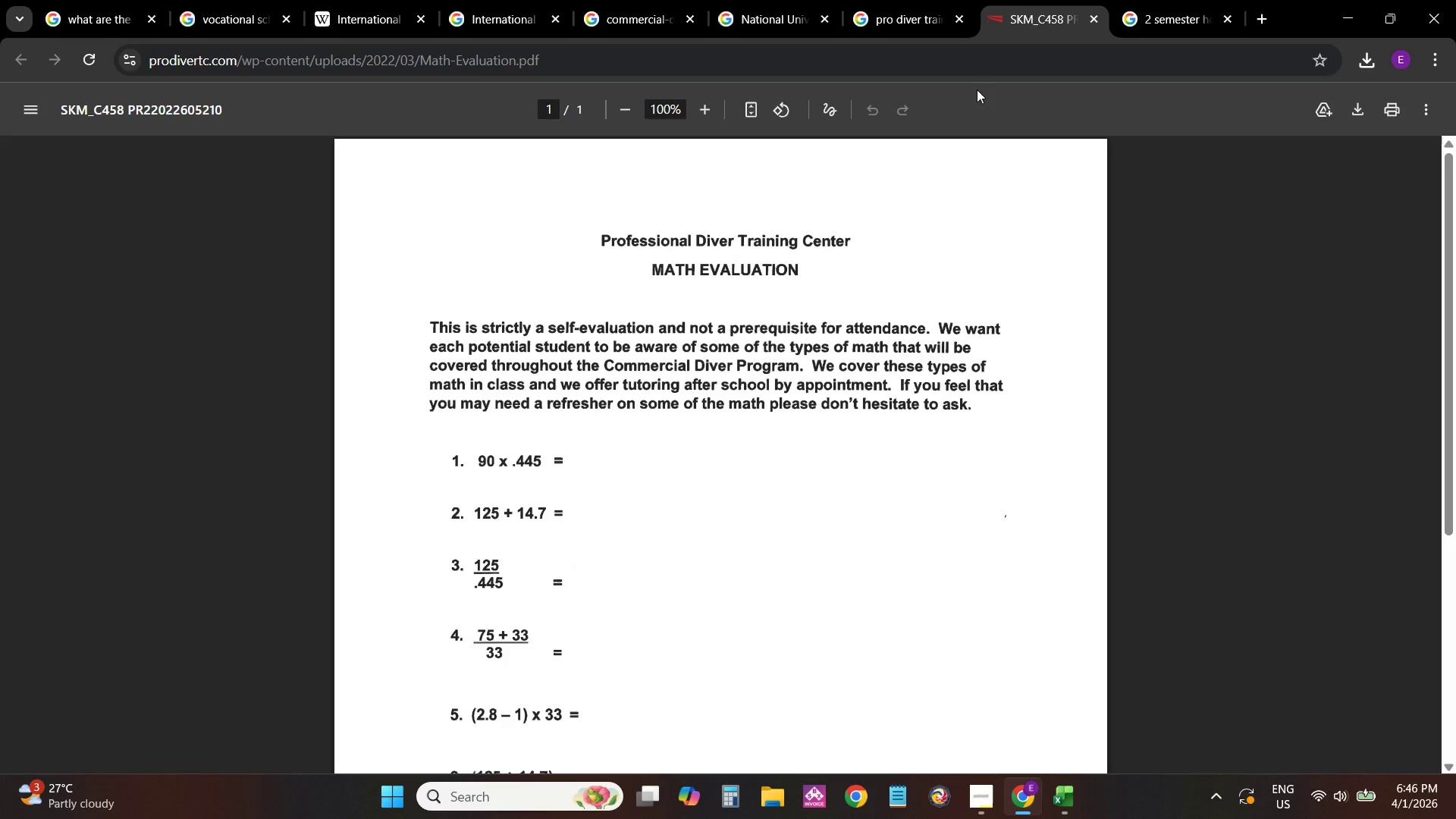 
scroll: coordinate [709, 450], scroll_direction: down, amount: 9.0
 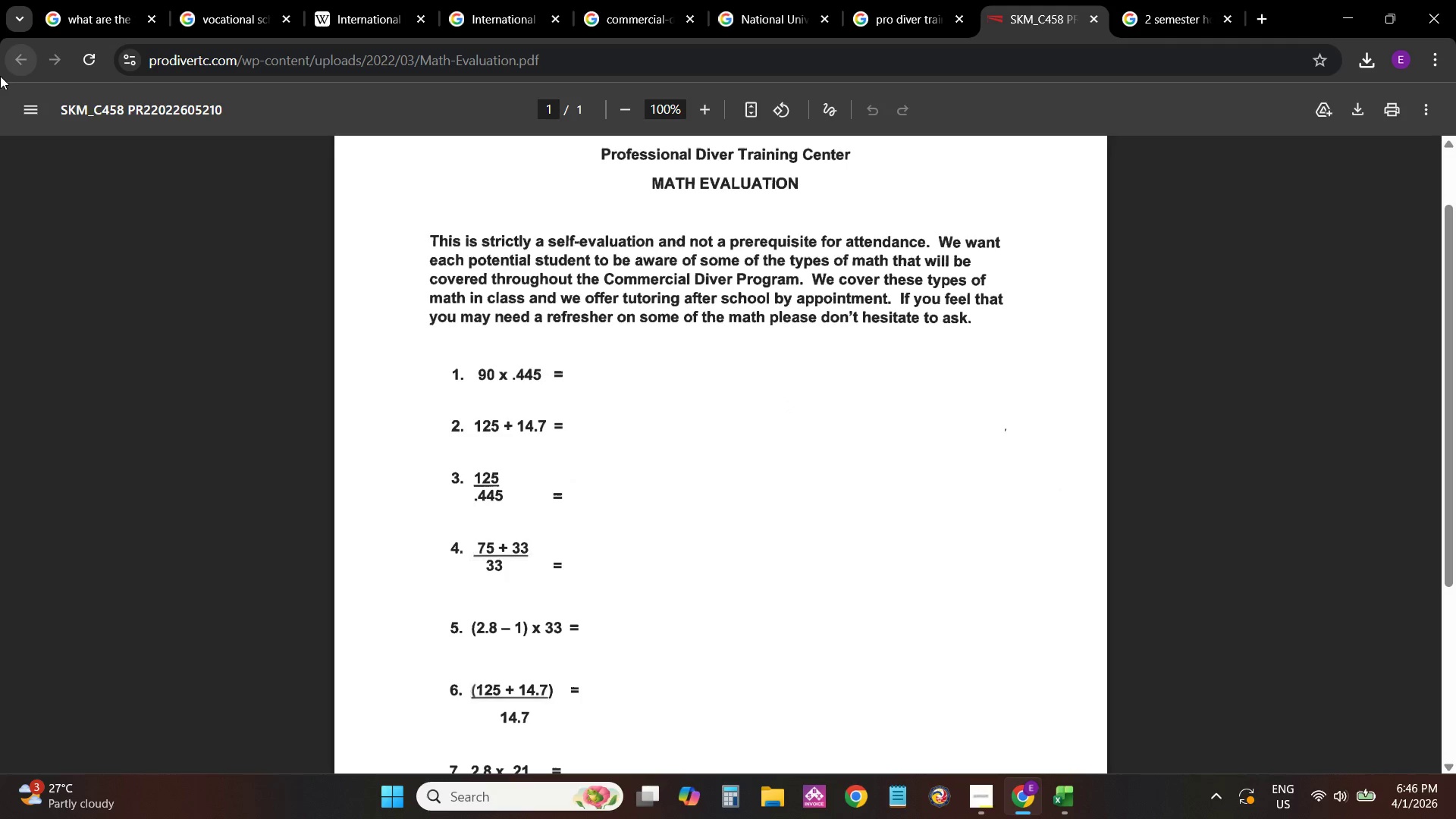 
left_click([11, 66])
 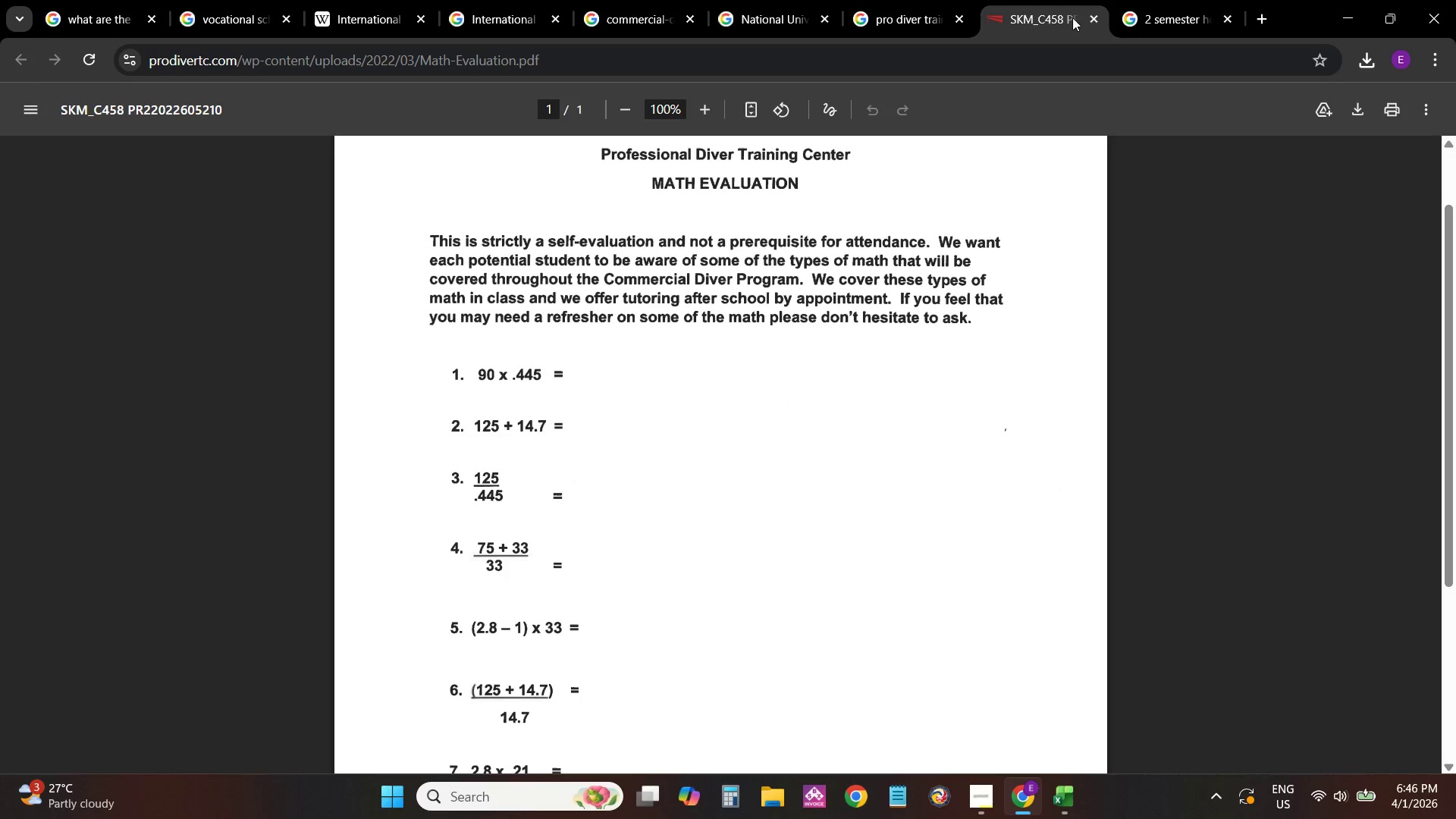 
left_click([1090, 14])
 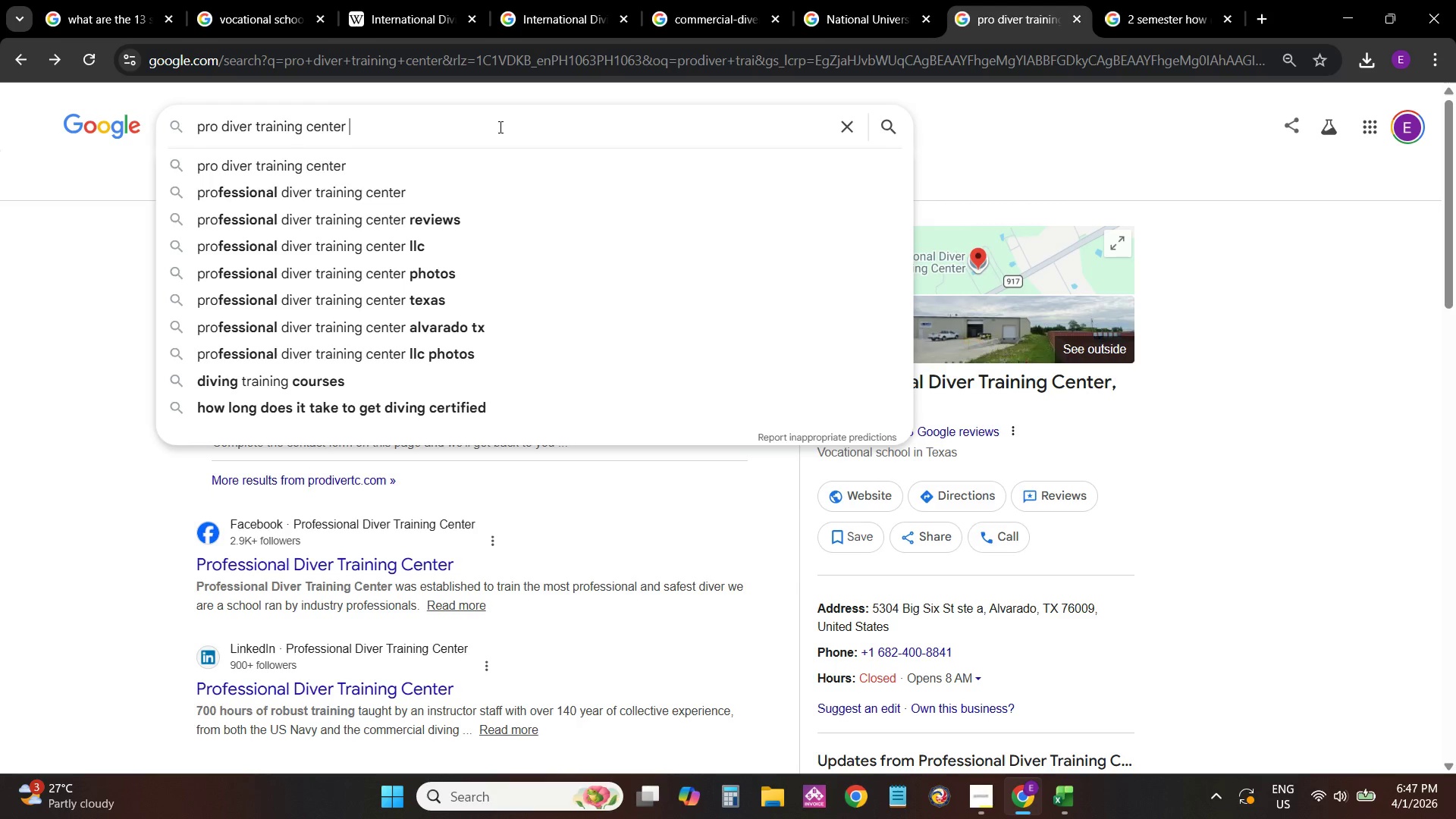 
type(course du)
 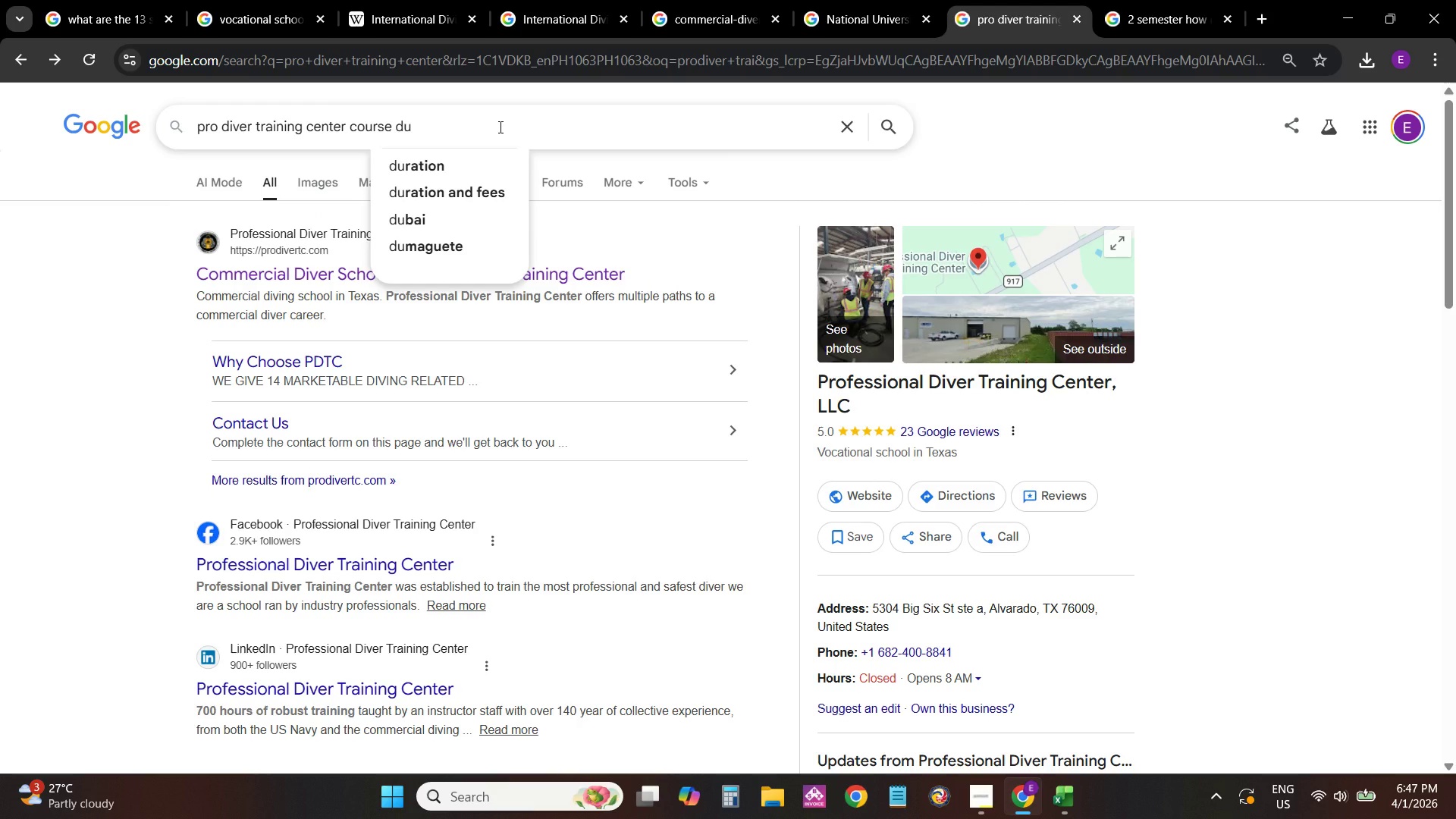 
key(ArrowDown)
 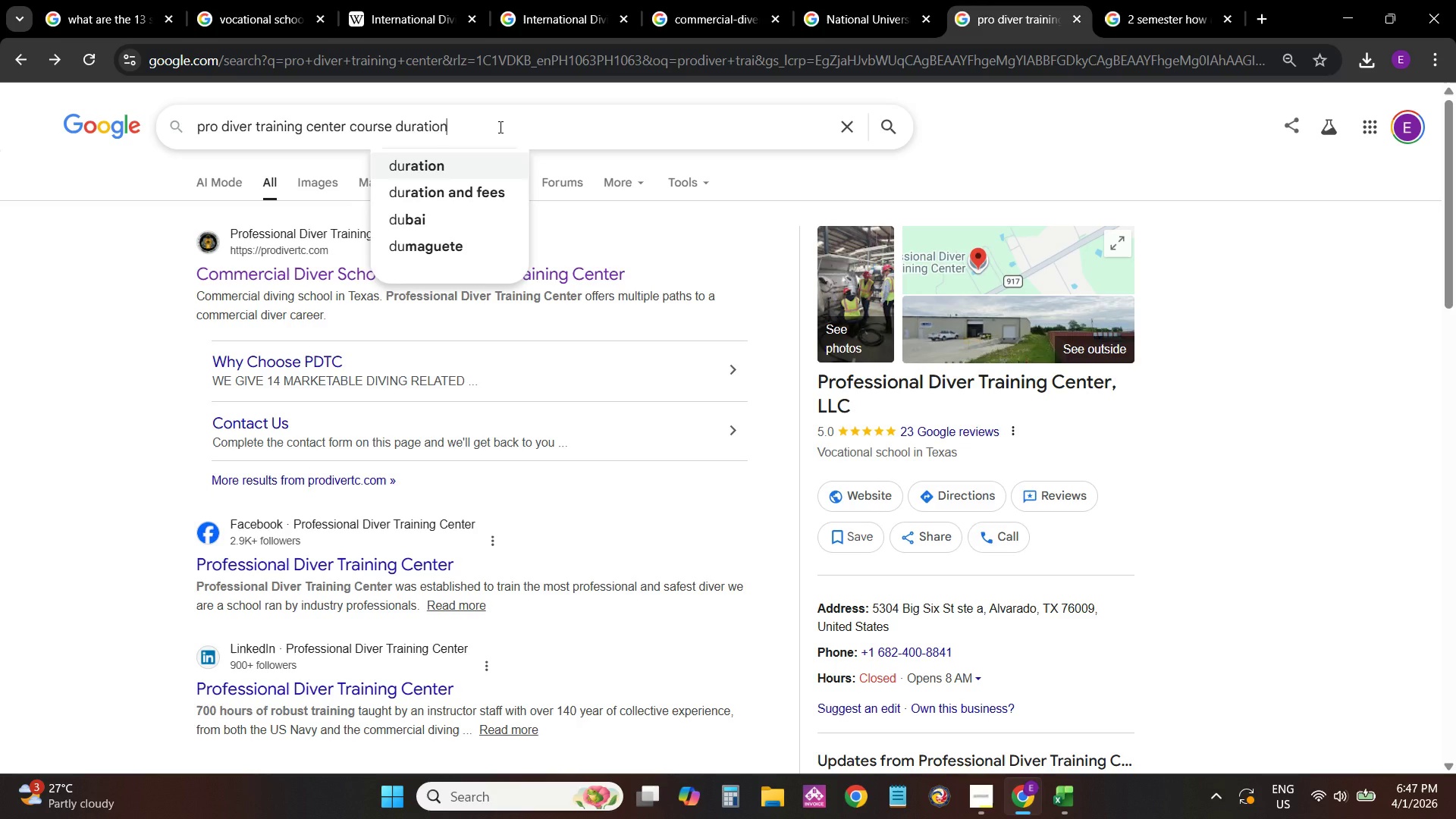 
key(ArrowDown)
 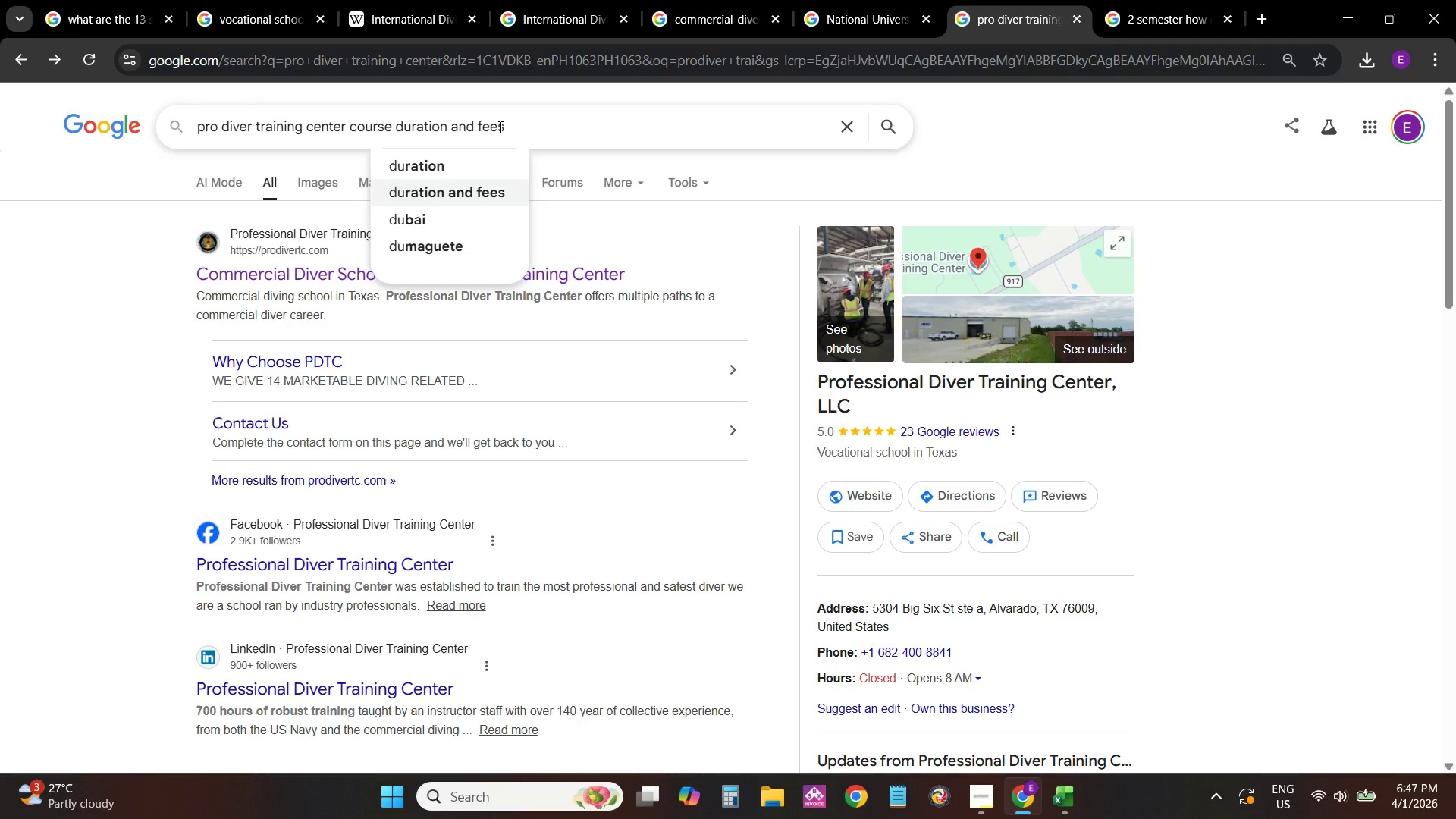 
hold_key(key=NumpadEnter, duration=0.66)
 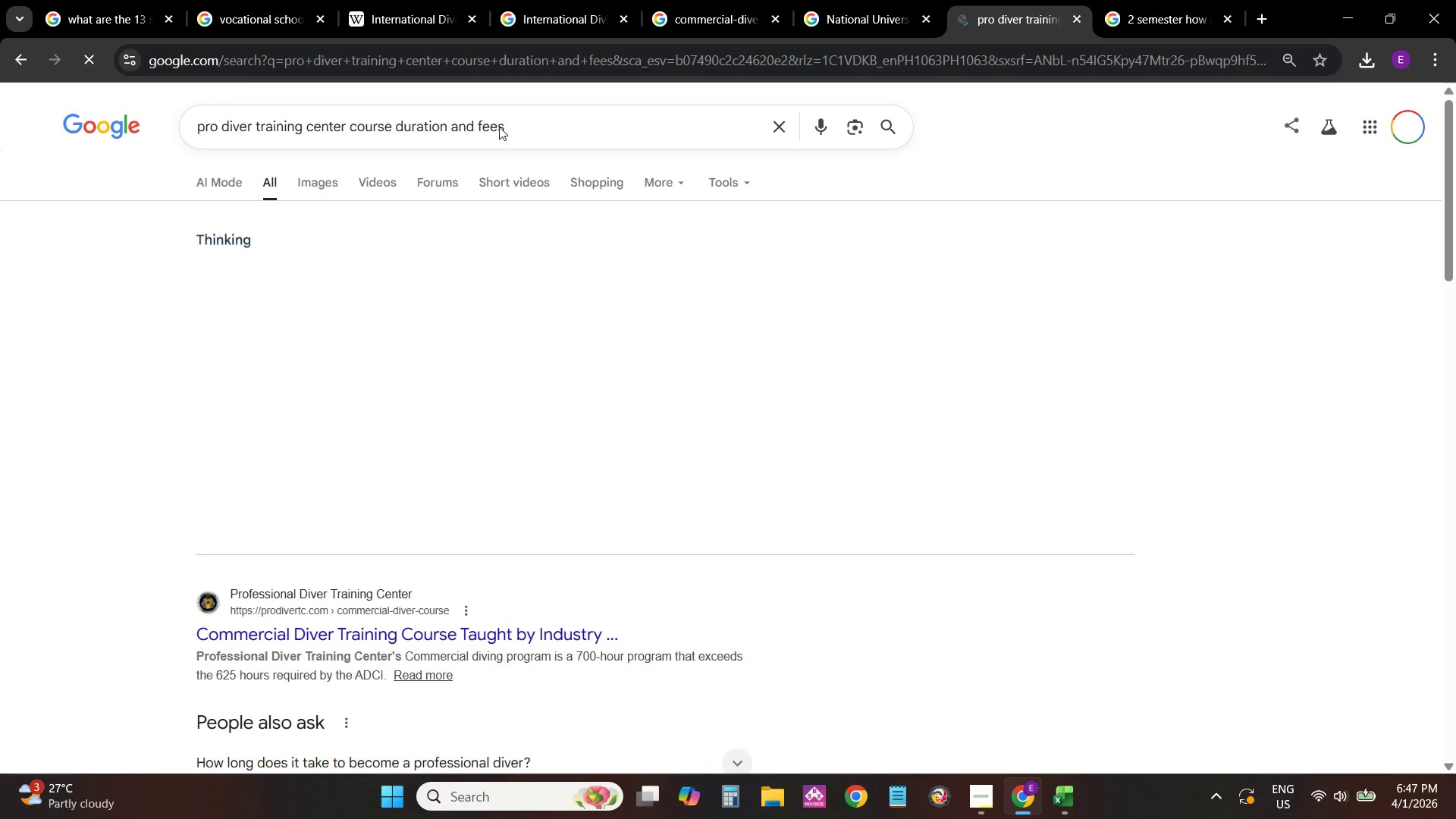 
key(NumpadDecimal)
 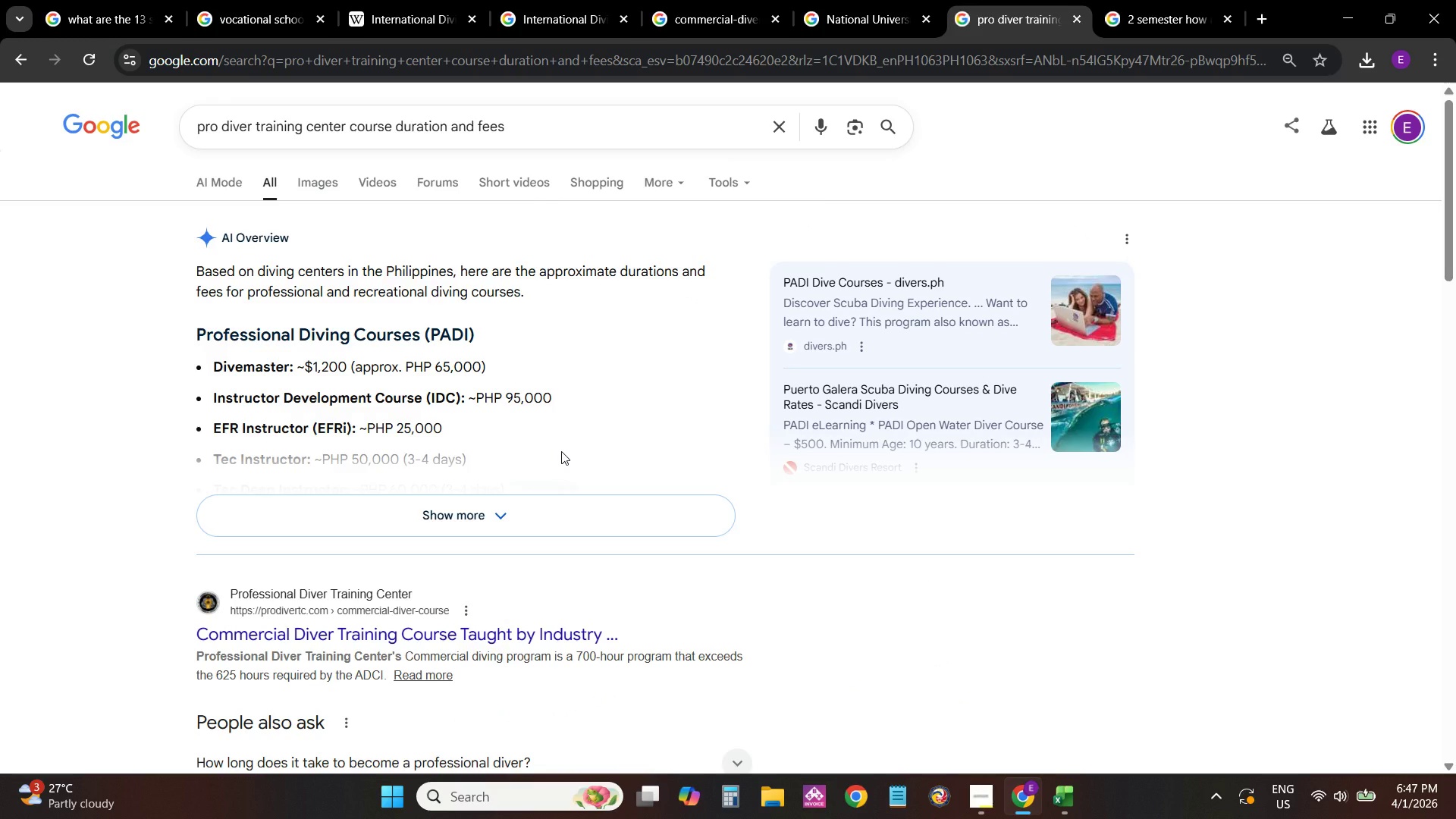 
wait(12.94)
 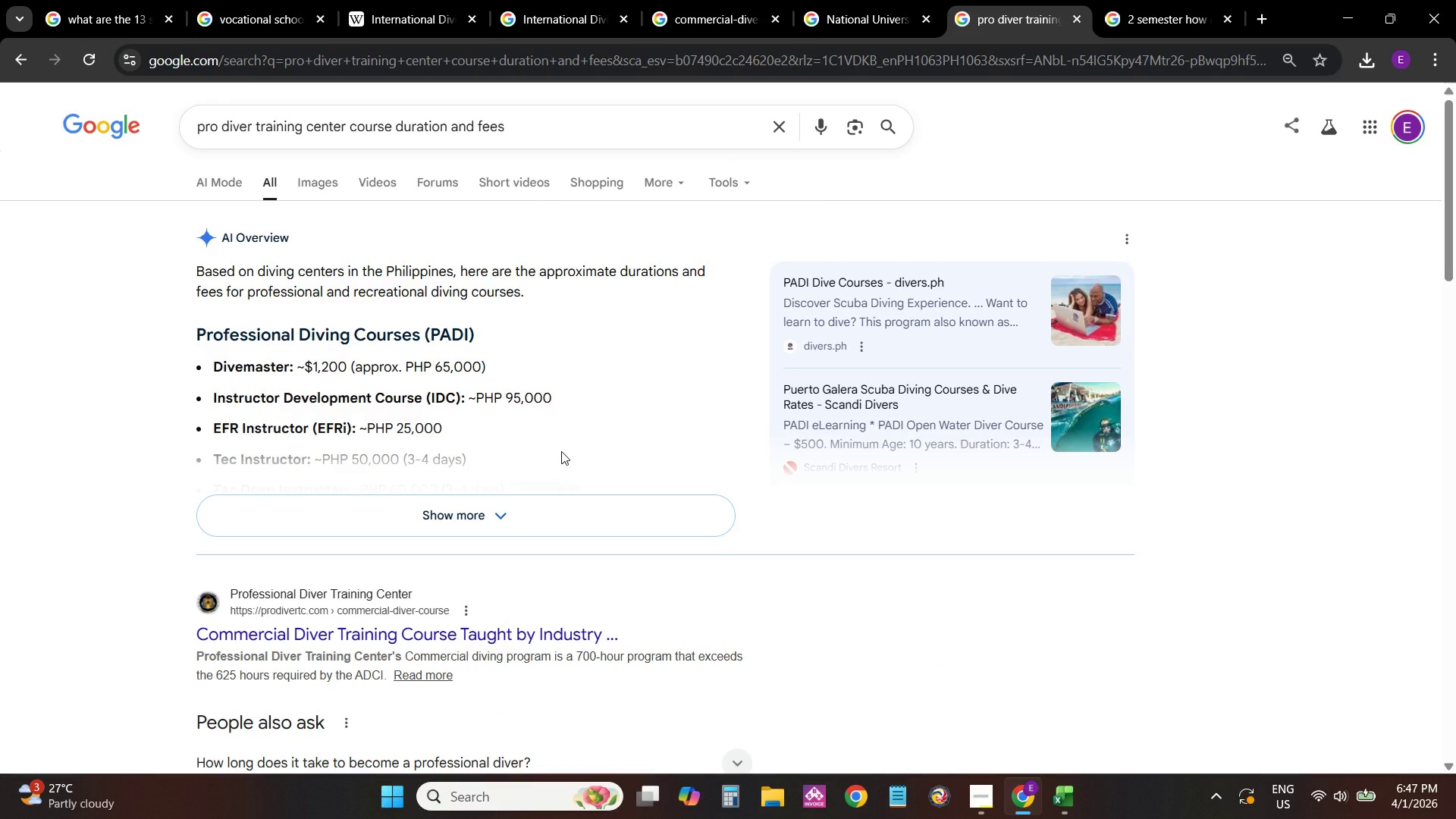 
scroll: coordinate [486, 480], scroll_direction: down, amount: 2.0
 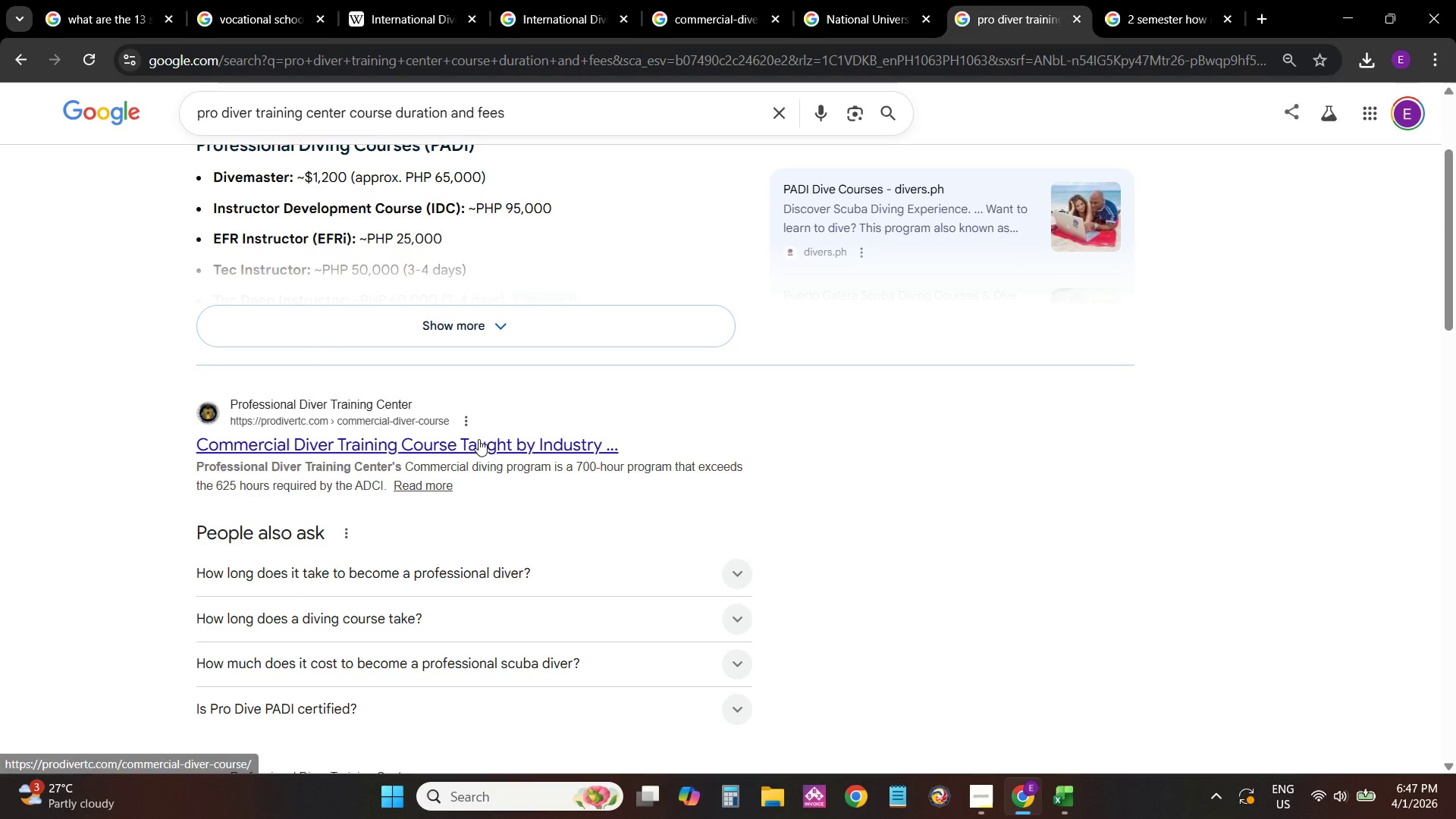 
left_click([479, 439])
 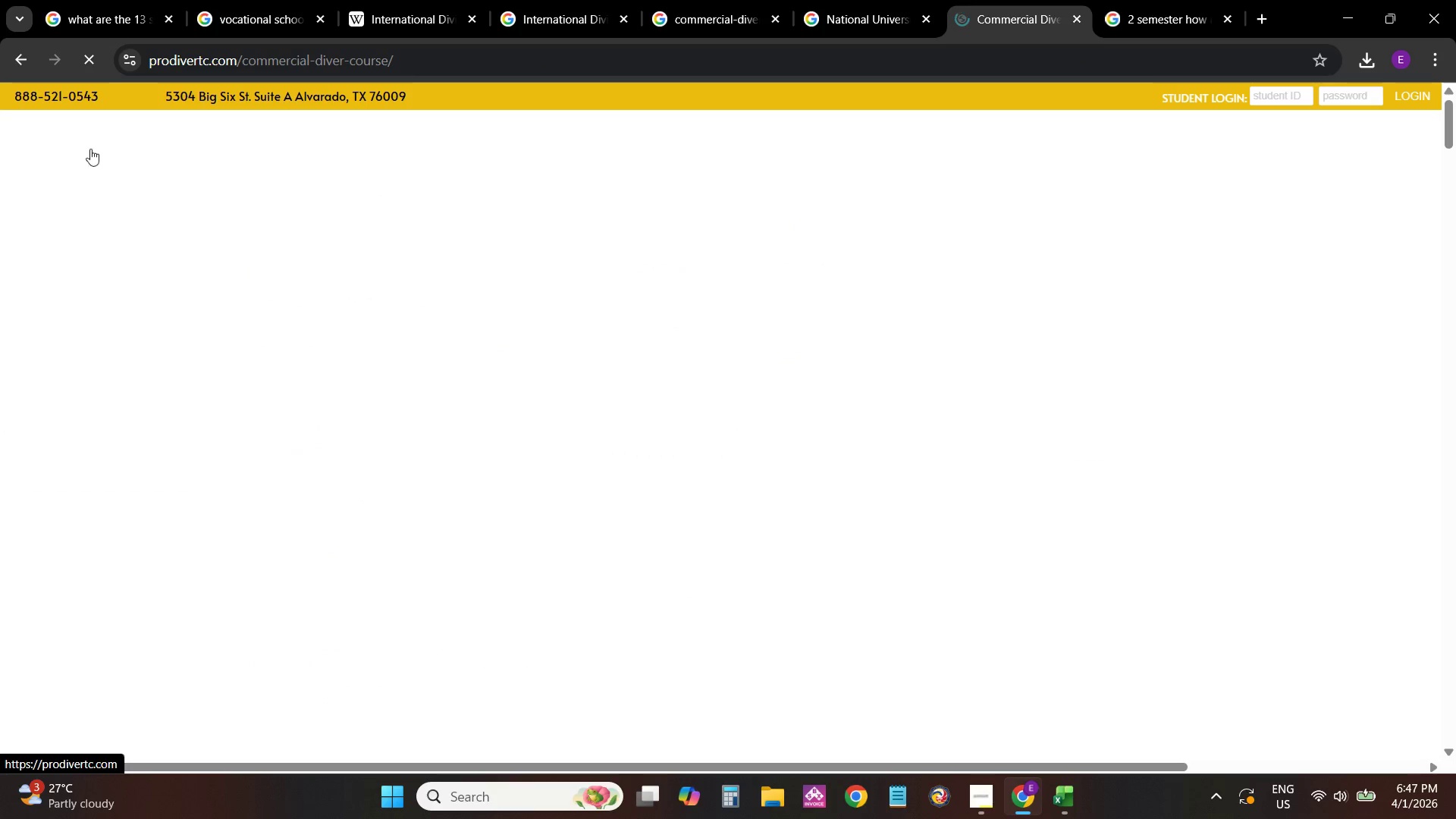 
left_click([7, 52])
 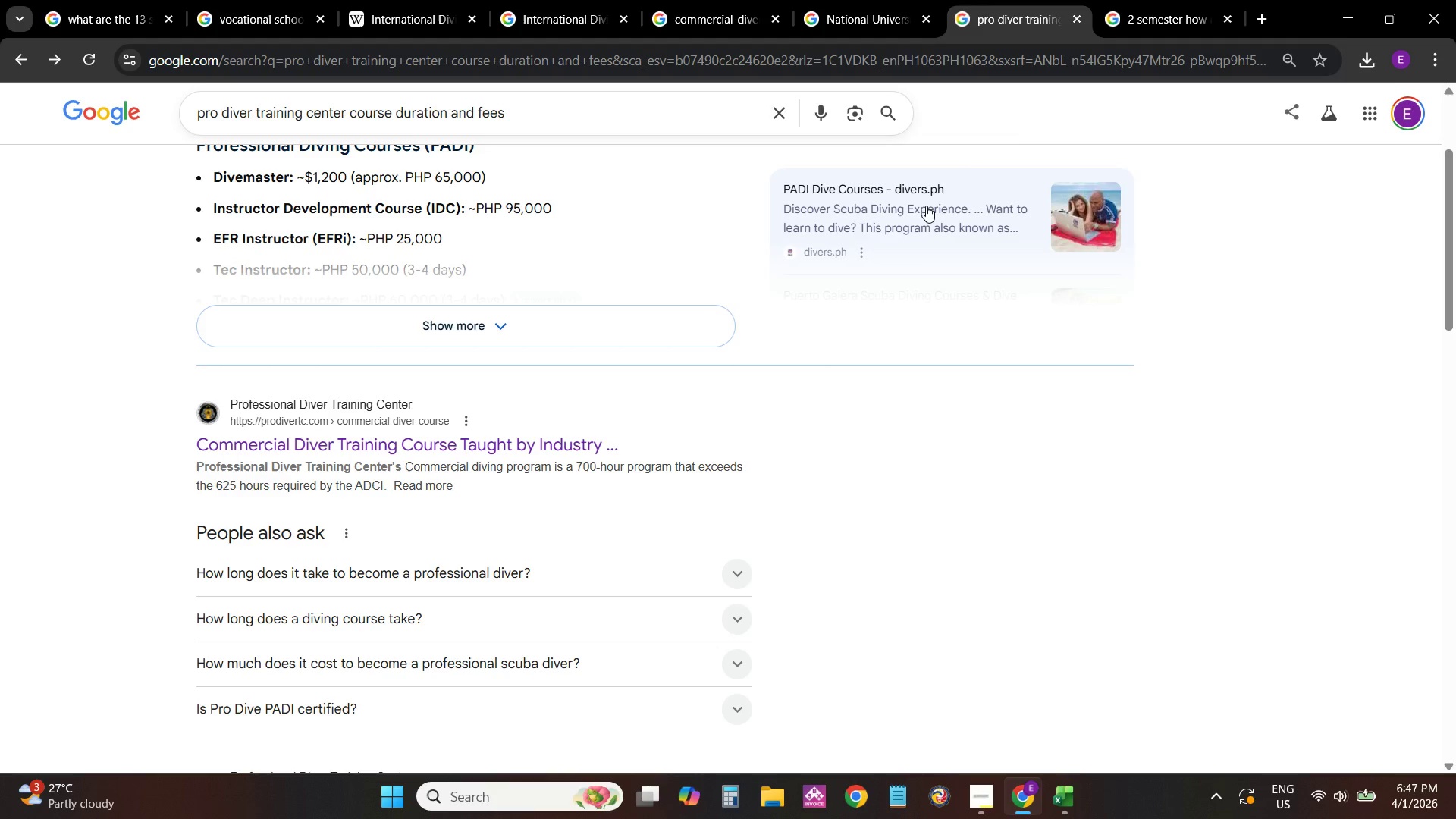 
double_click([1153, 55])
 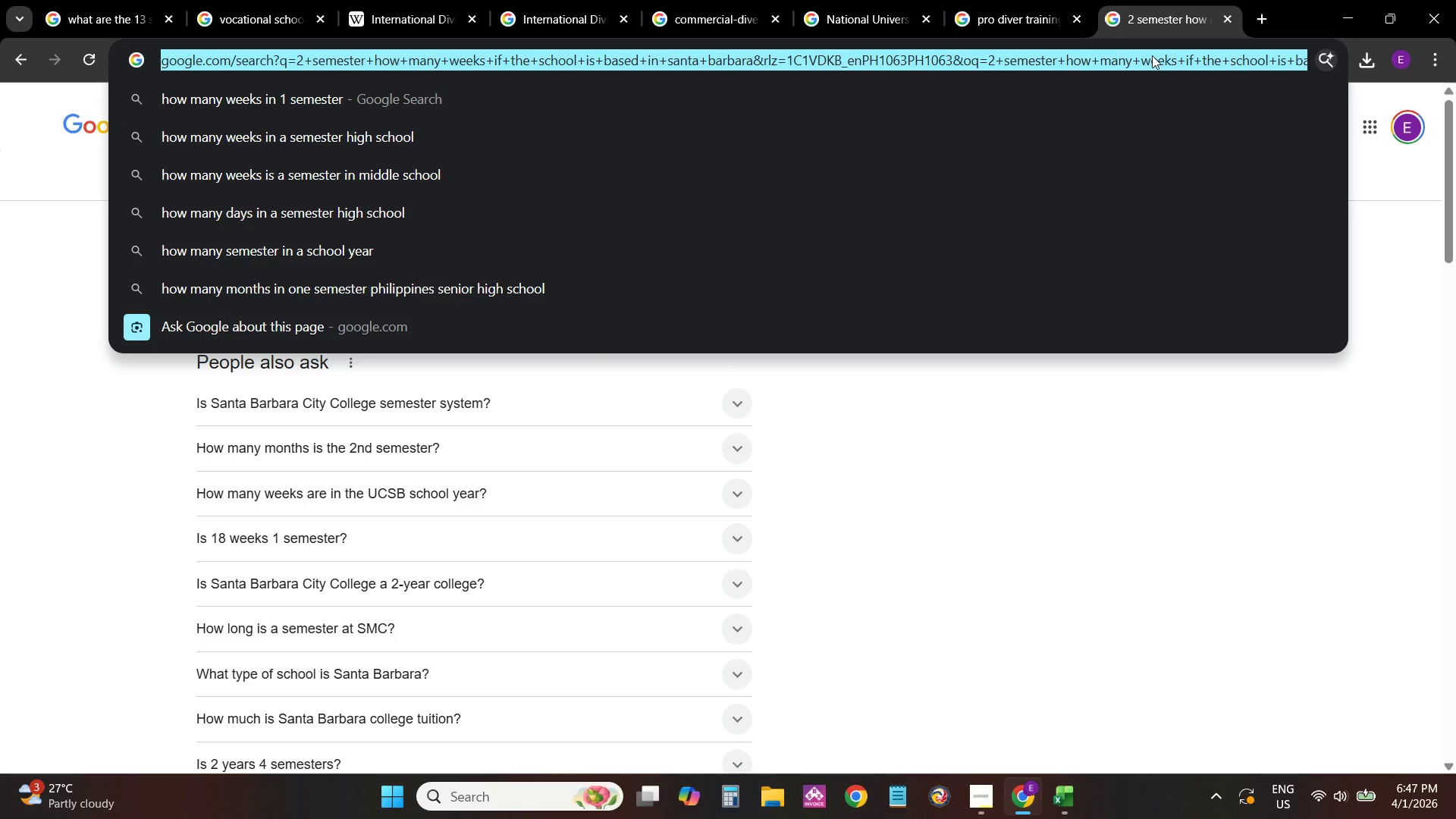 
key(Numpad7)
 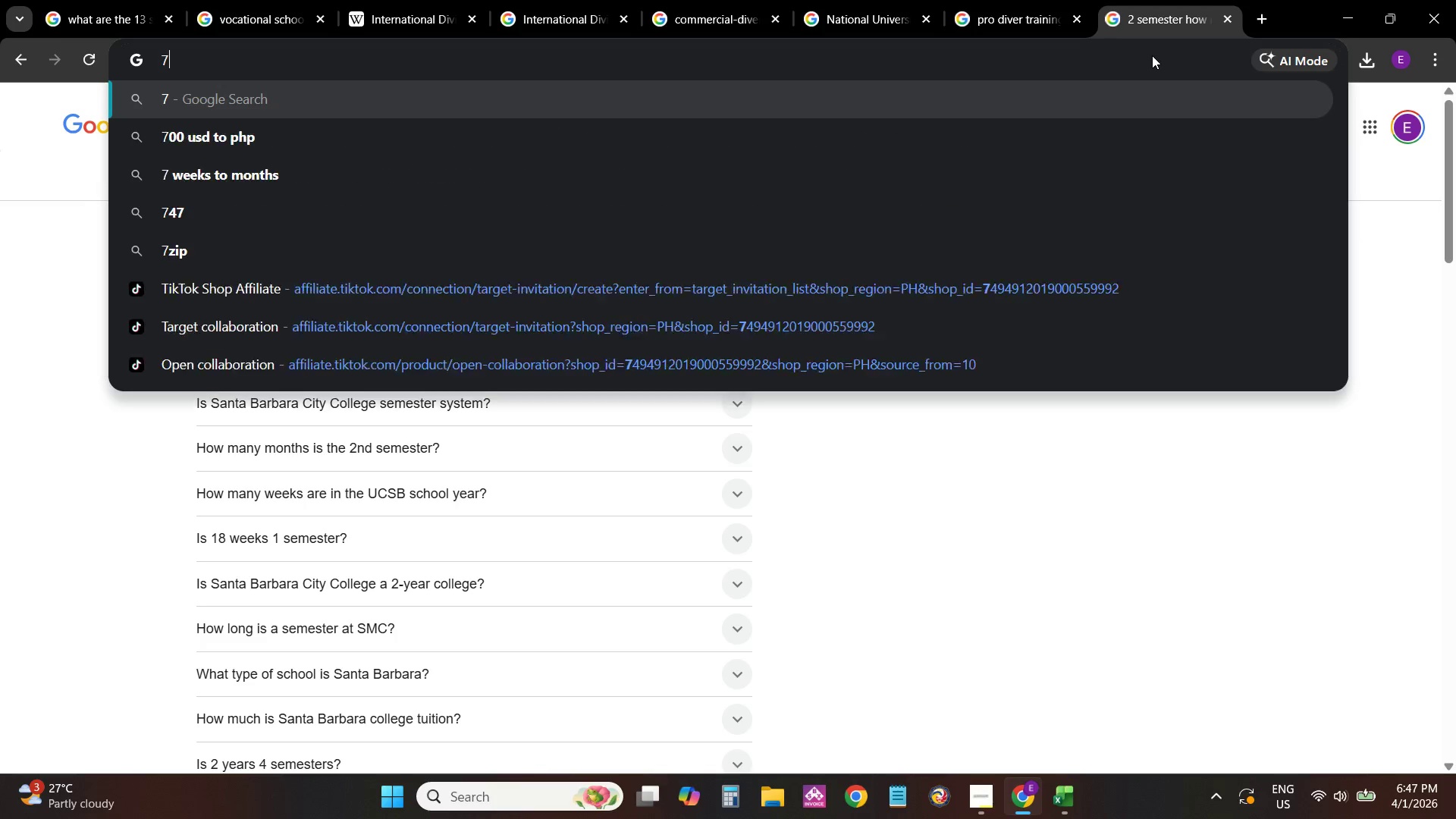 
key(Numpad0)
 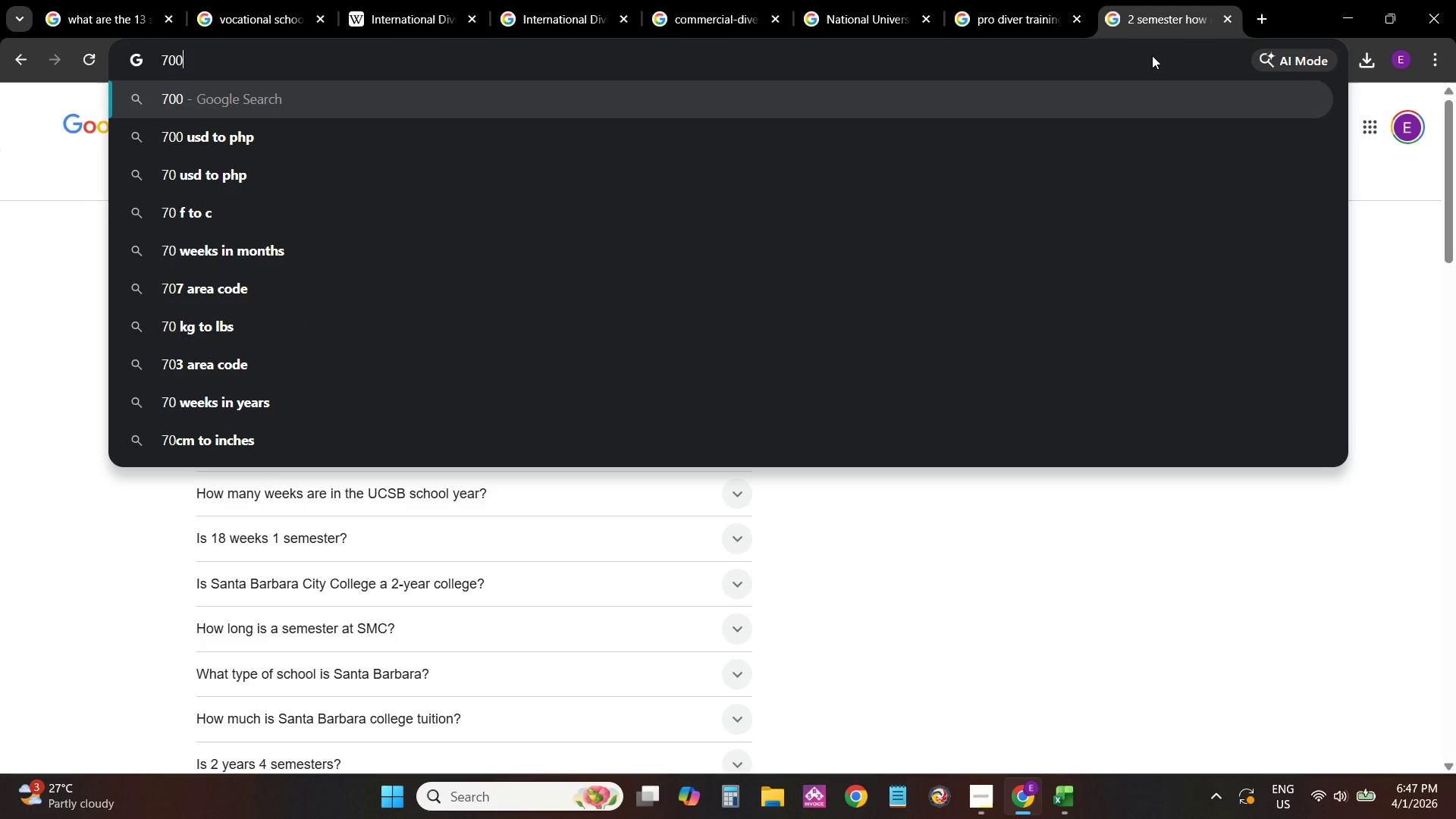 
hold_key(key=Numpad0, duration=0.34)
 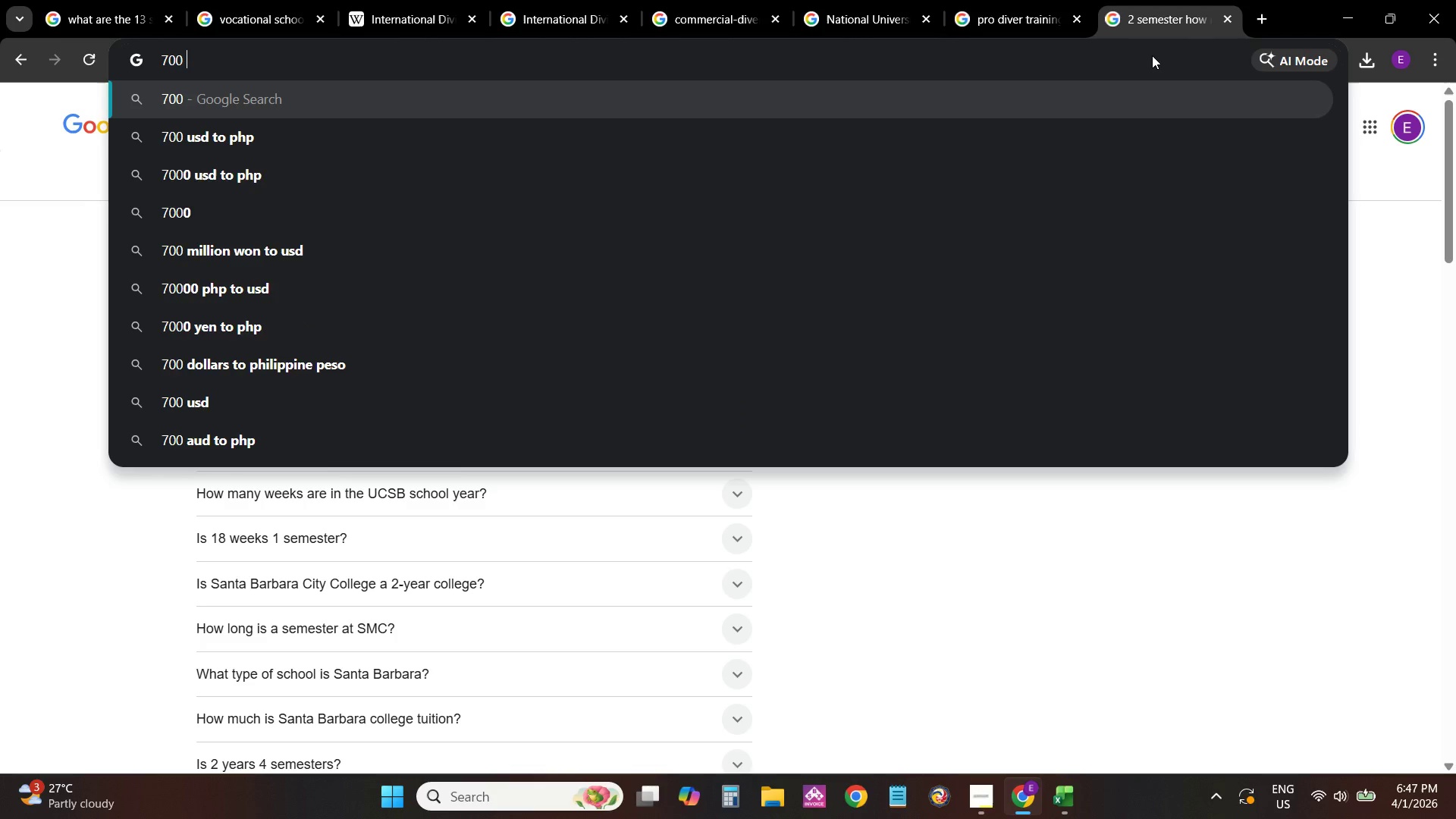 
key(Space)
 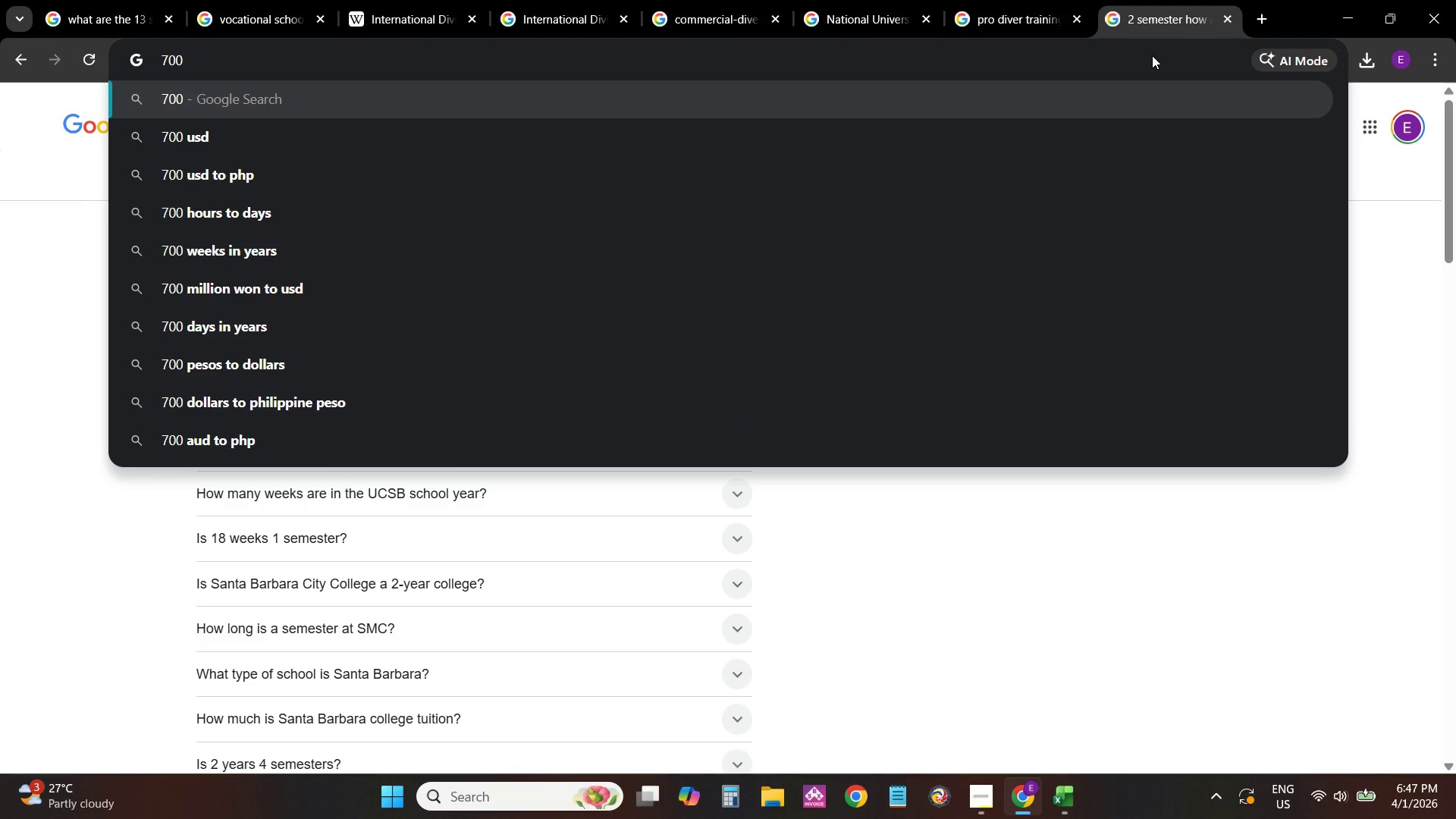 
wait(5.26)
 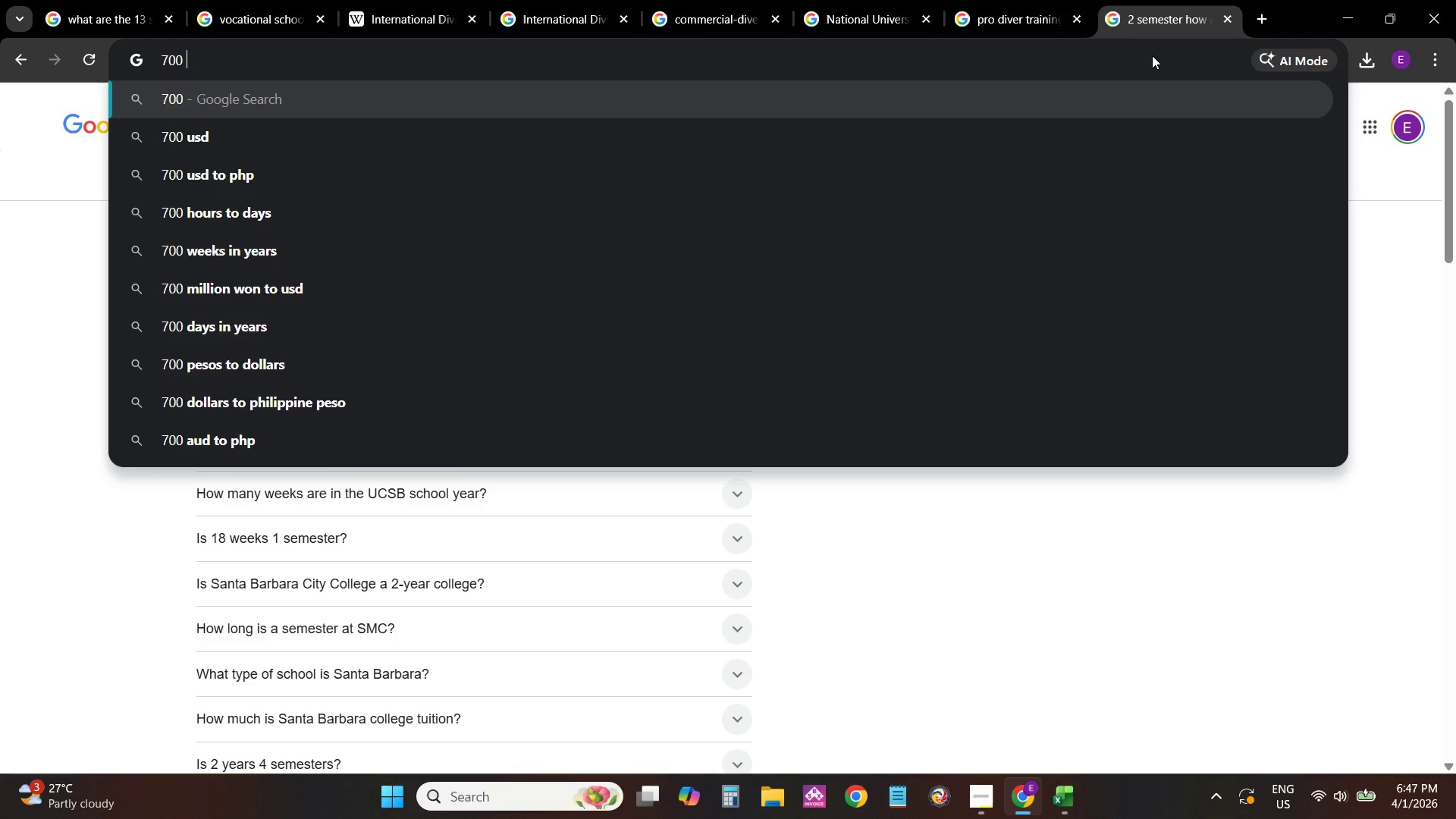 
type(hours)
 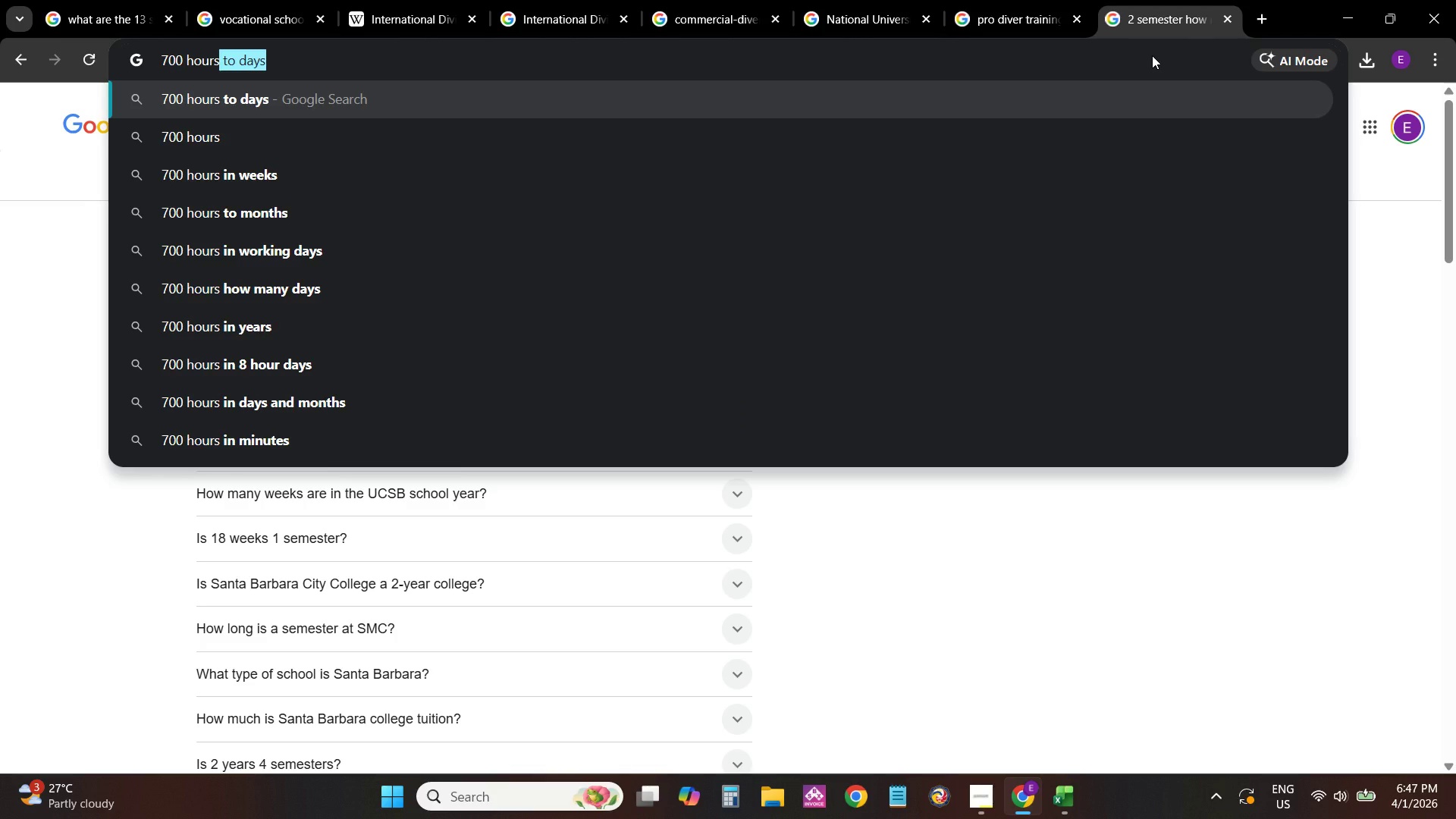 
hold_key(key=ArrowDown, duration=0.33)
 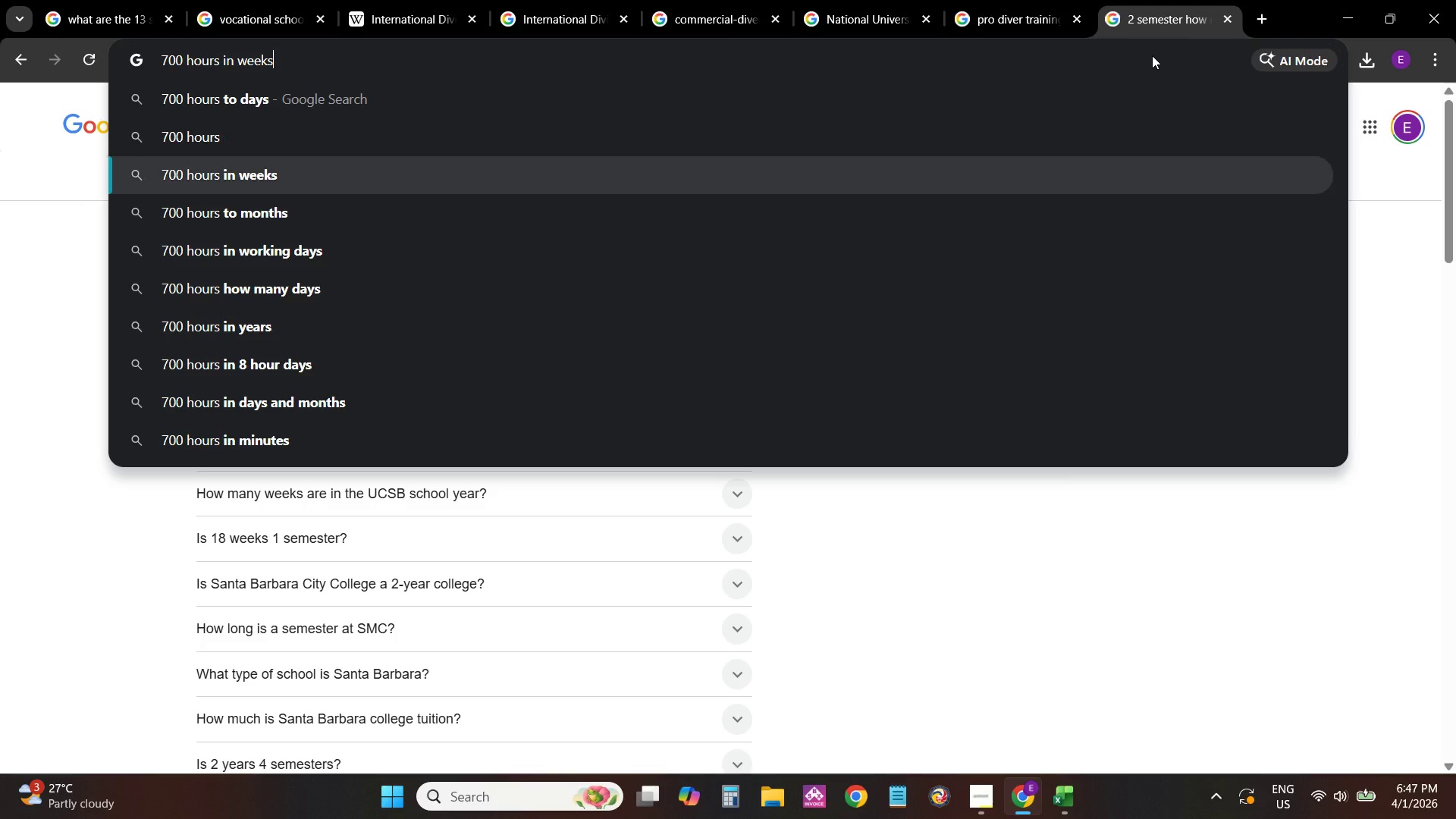 
key(ArrowDown)
 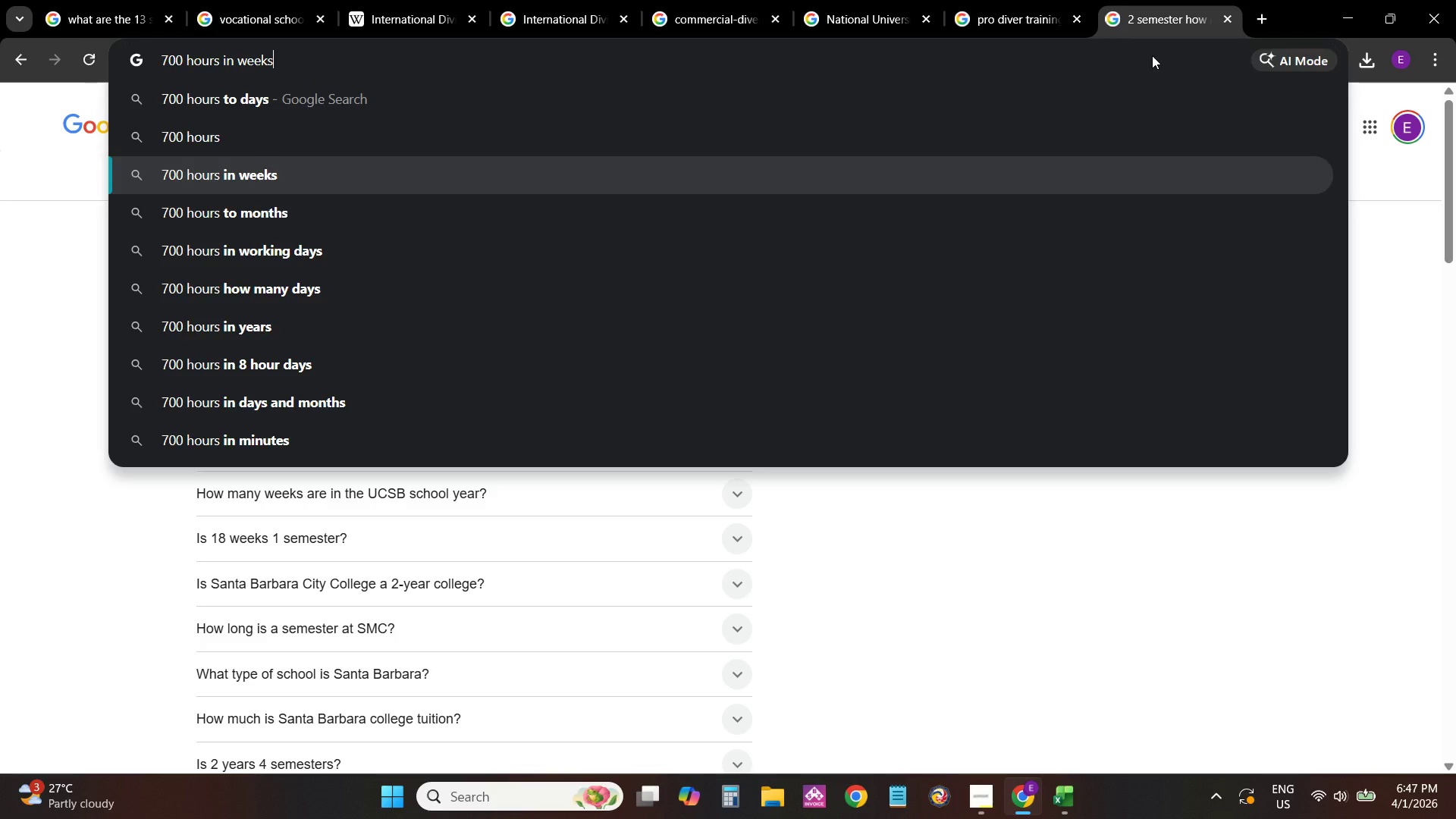 
key(NumpadEnter)
 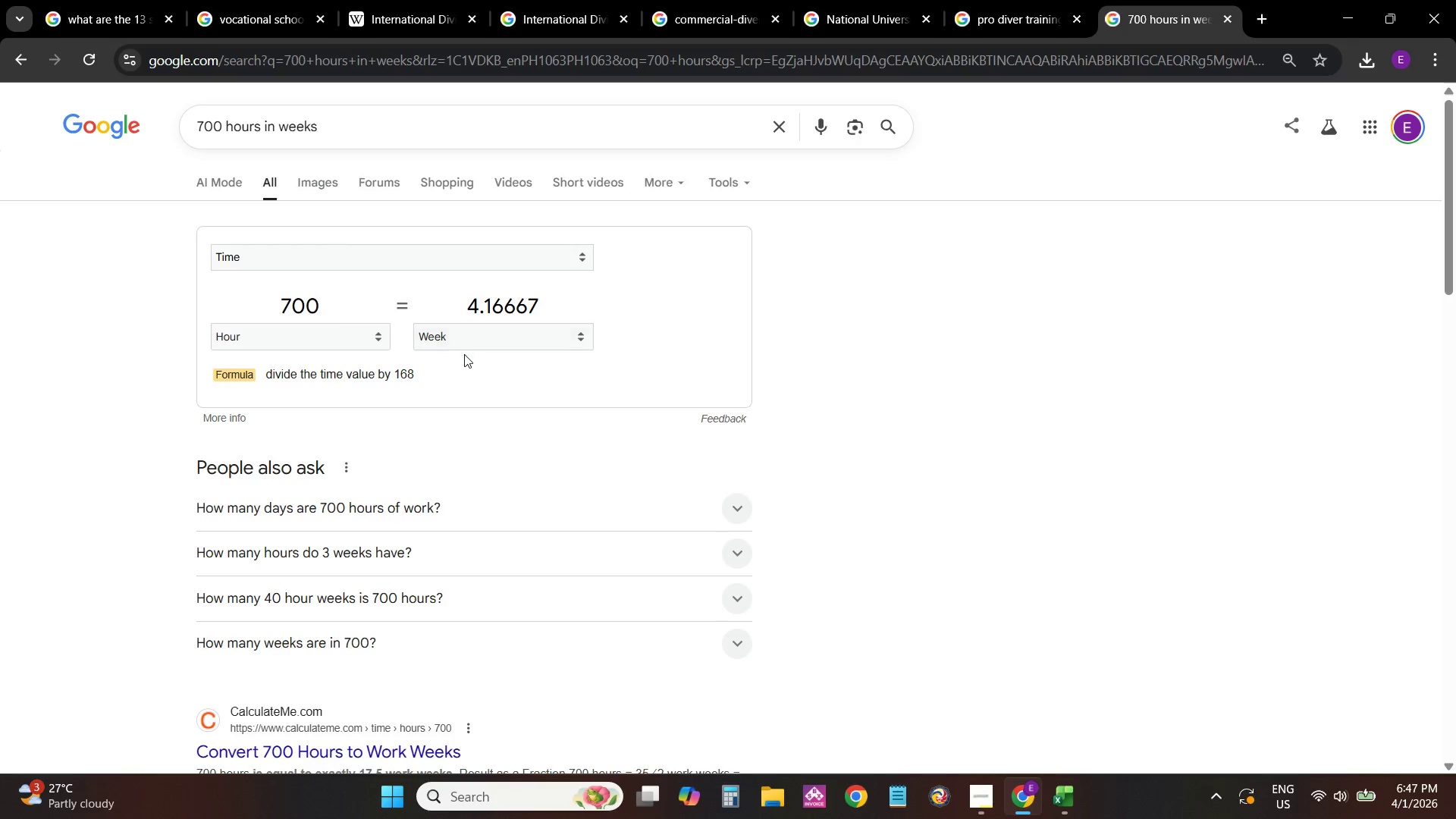 
left_click([924, 0])
 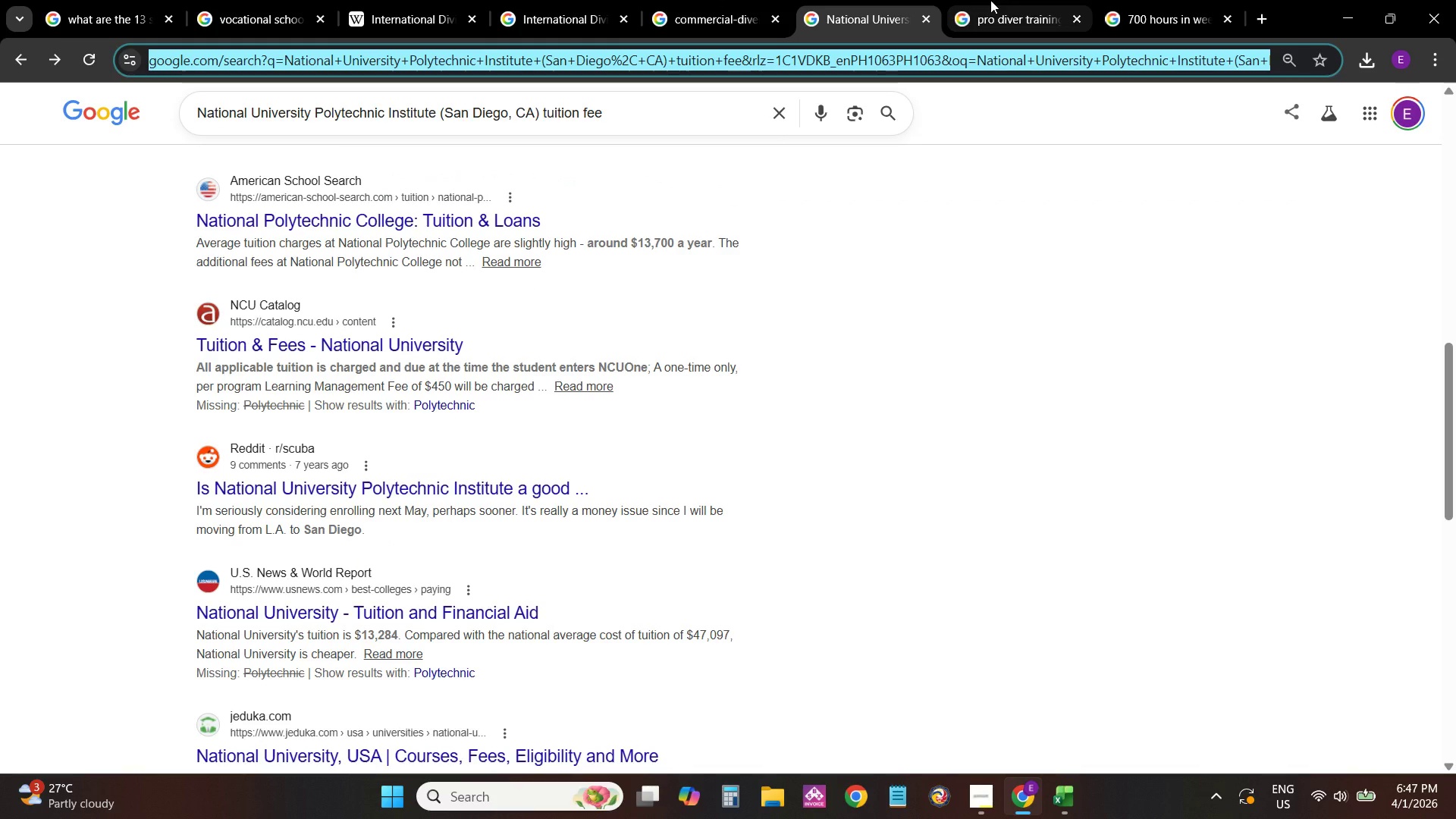 
left_click([992, 0])
 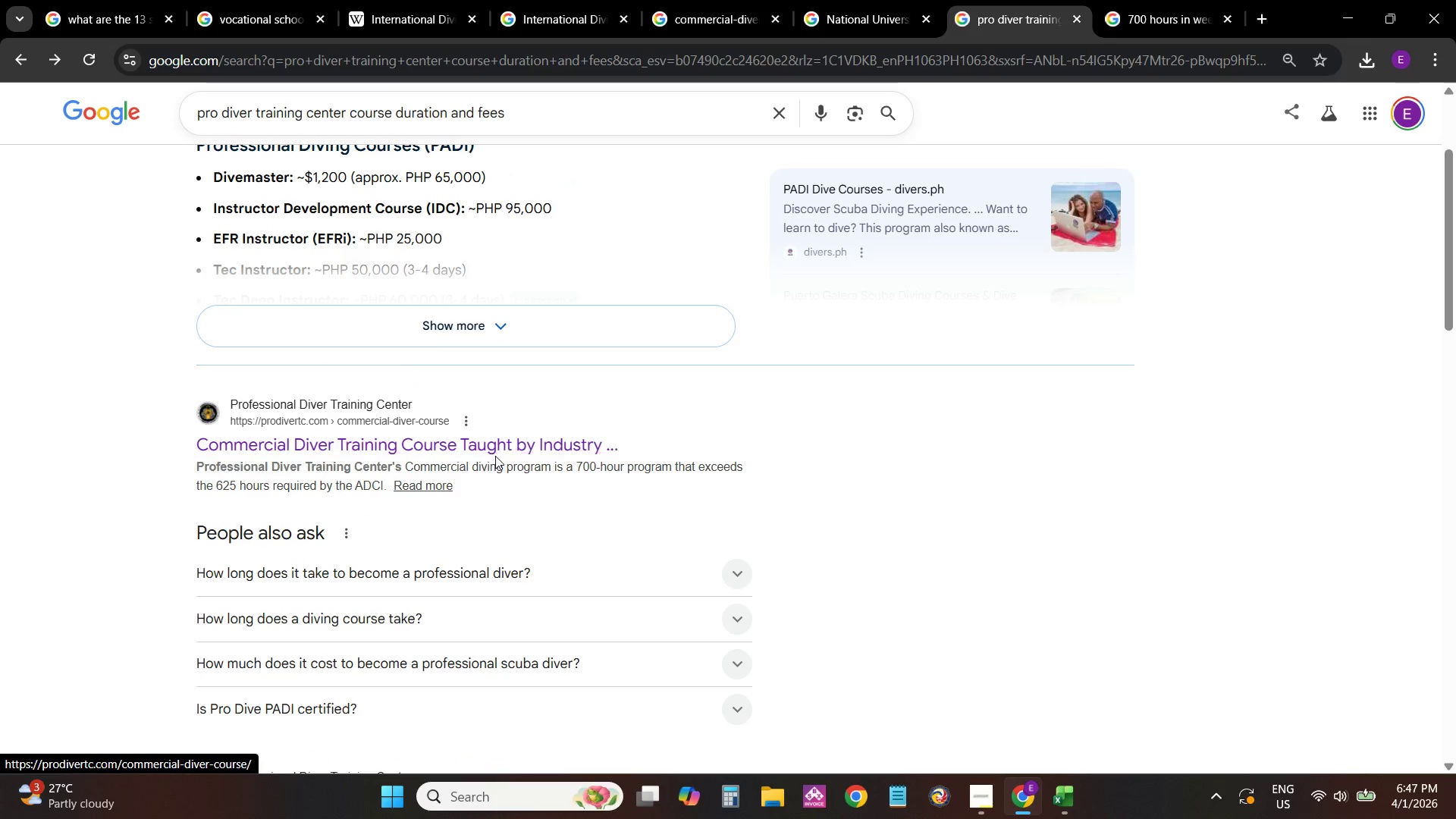 
left_click([492, 446])
 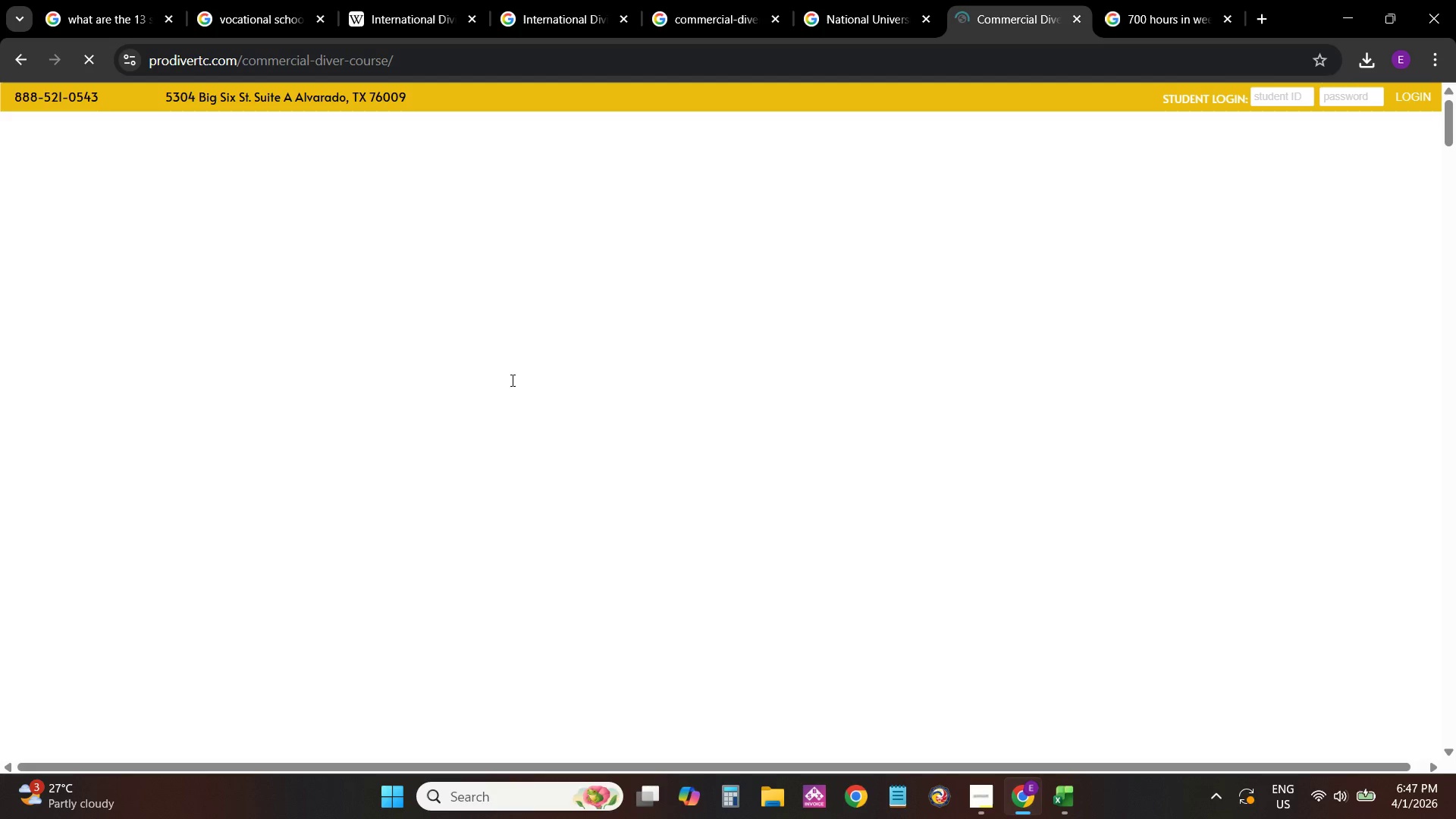 
left_click([871, 0])
 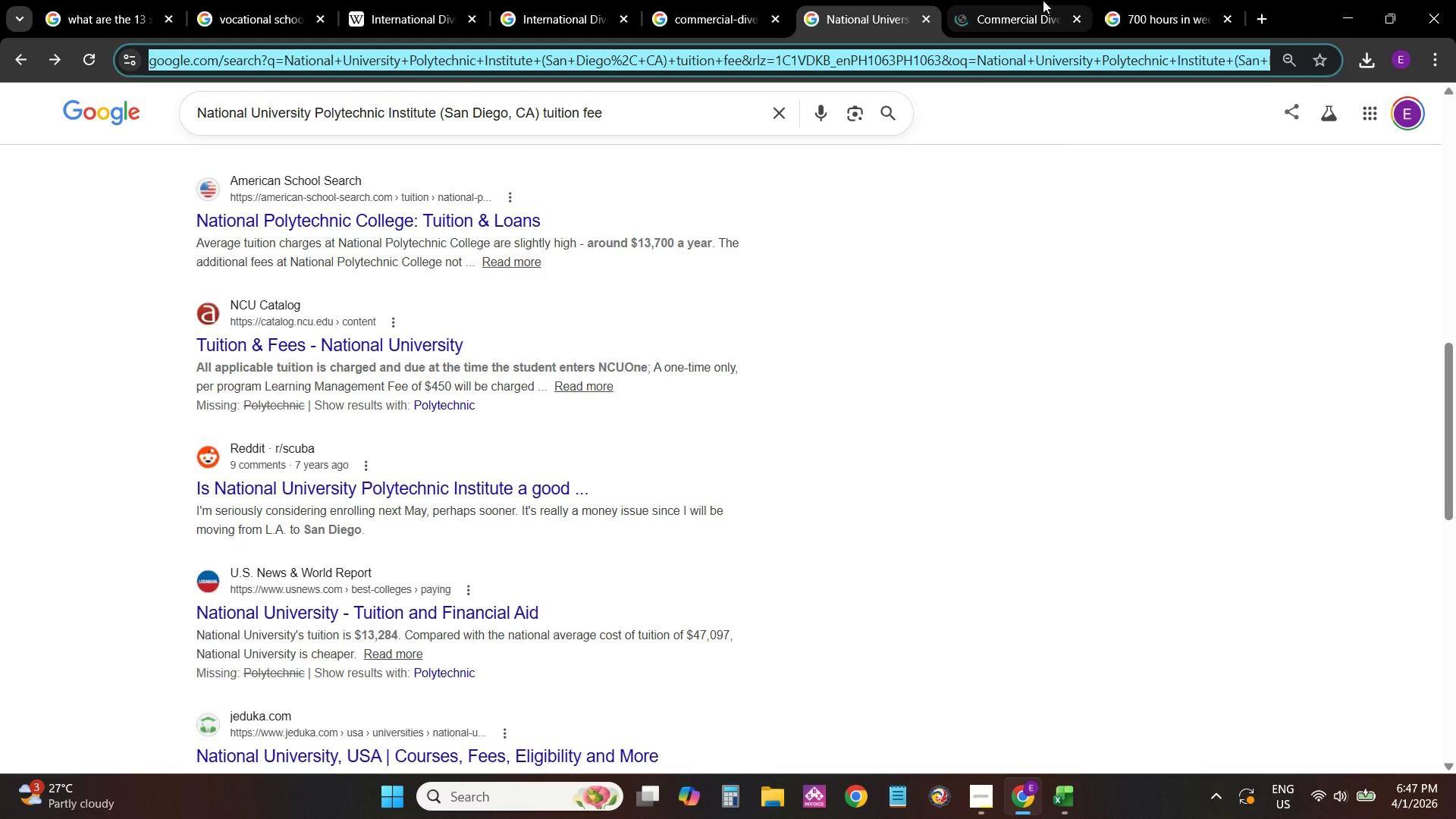 
left_click([1021, 0])
 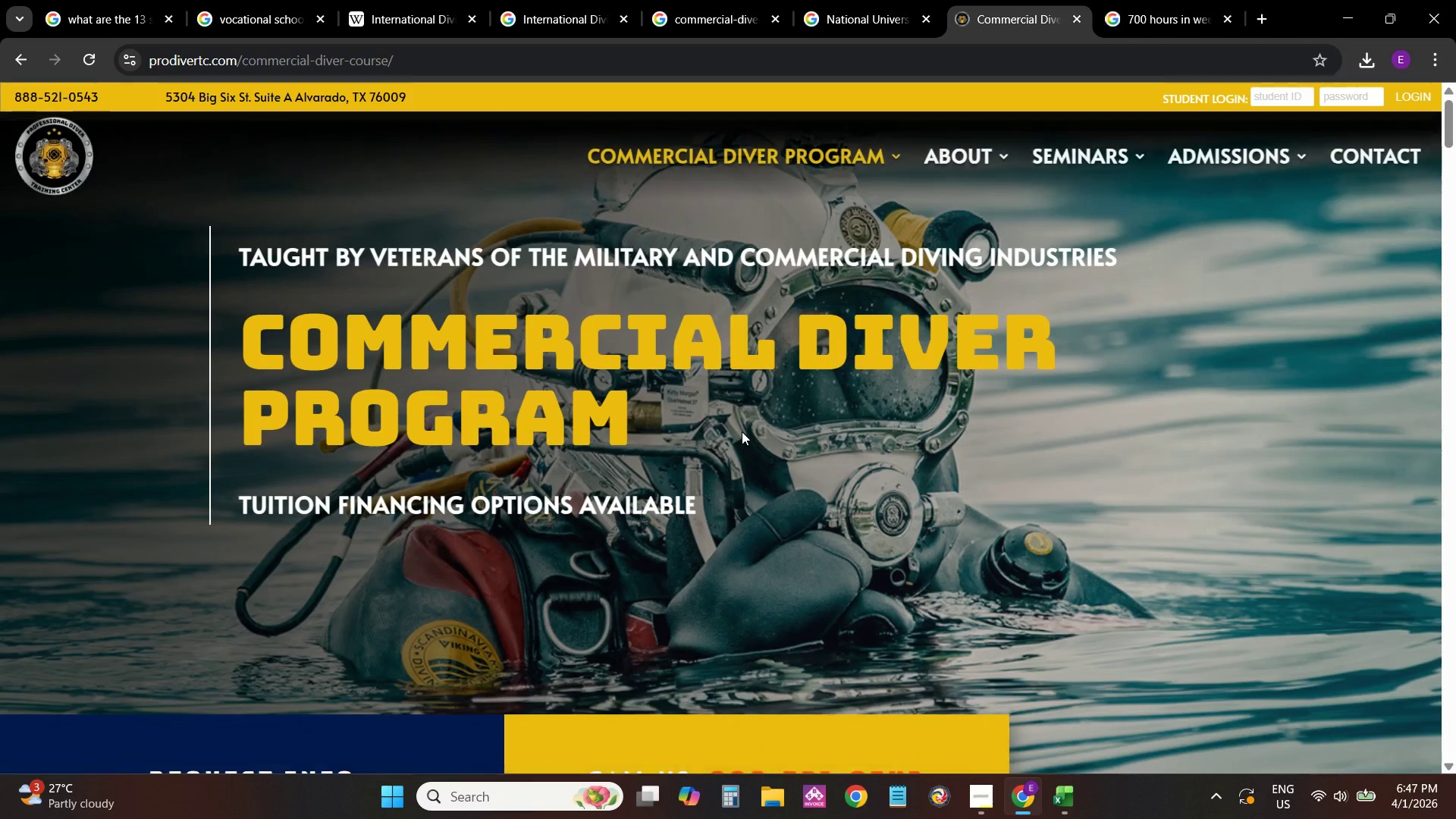 
scroll: coordinate [789, 360], scroll_direction: down, amount: 13.0
 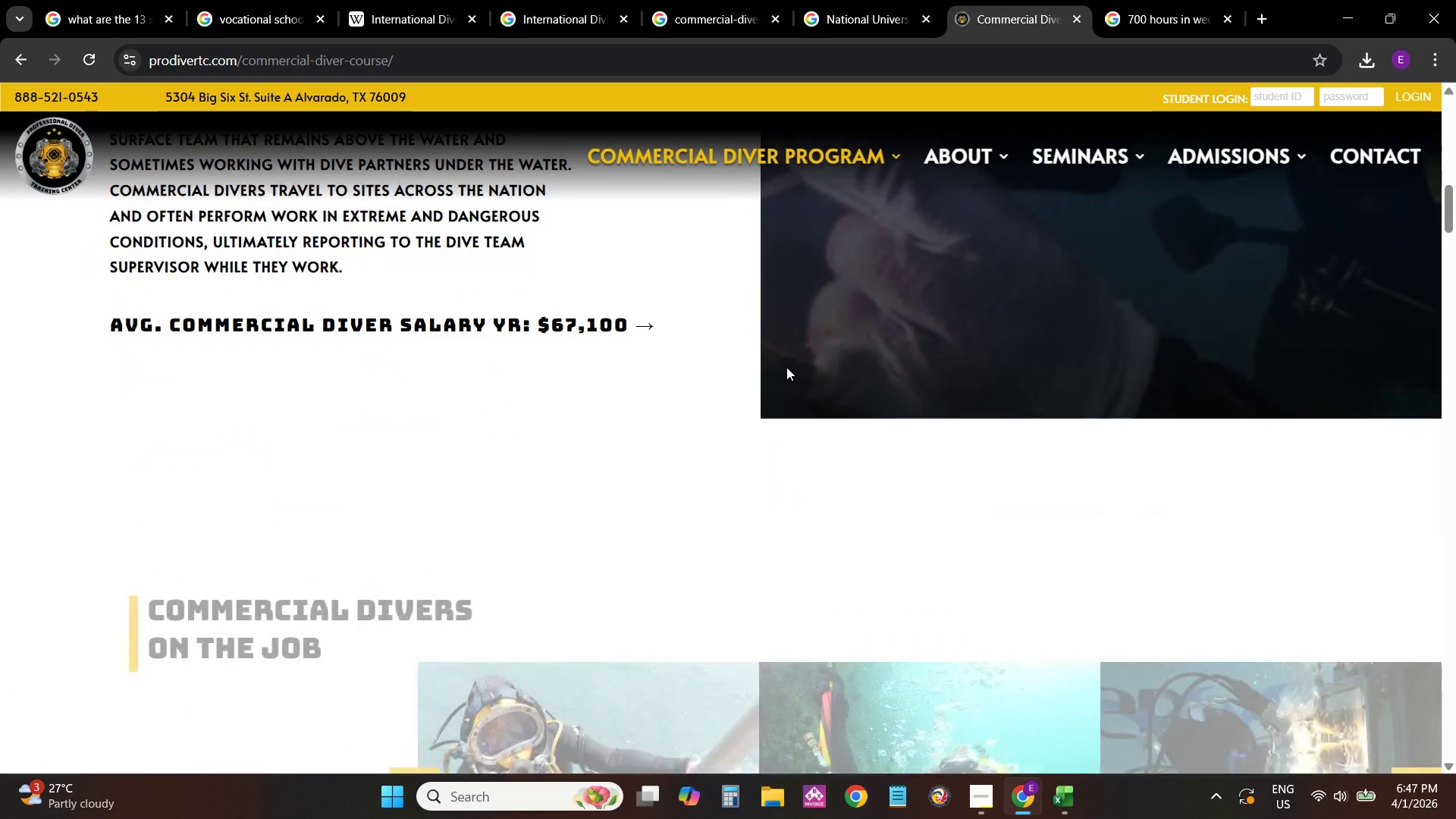 
scroll: coordinate [787, 373], scroll_direction: none, amount: 0.0
 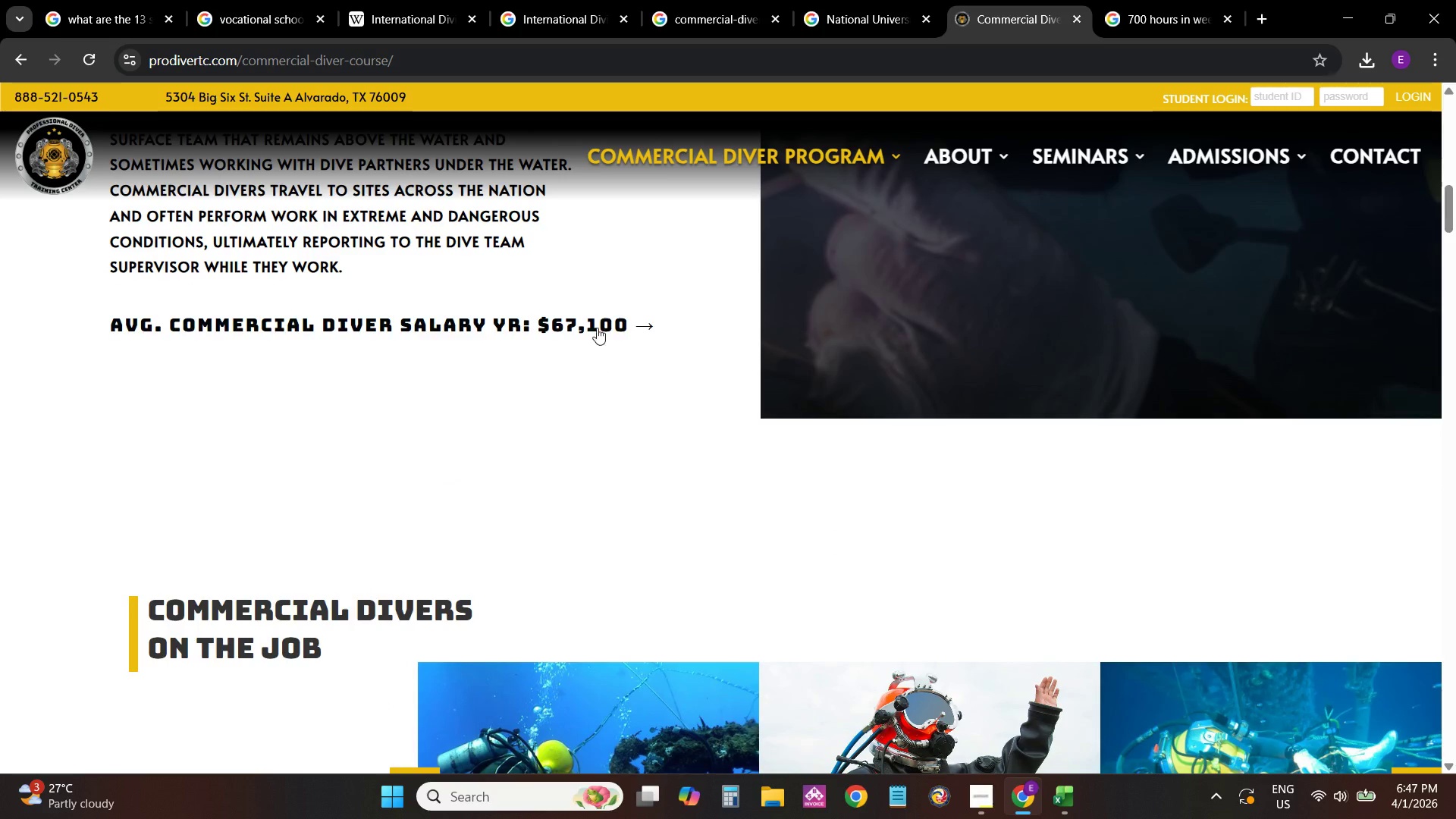 
scroll: coordinate [635, 372], scroll_direction: down, amount: 15.0
 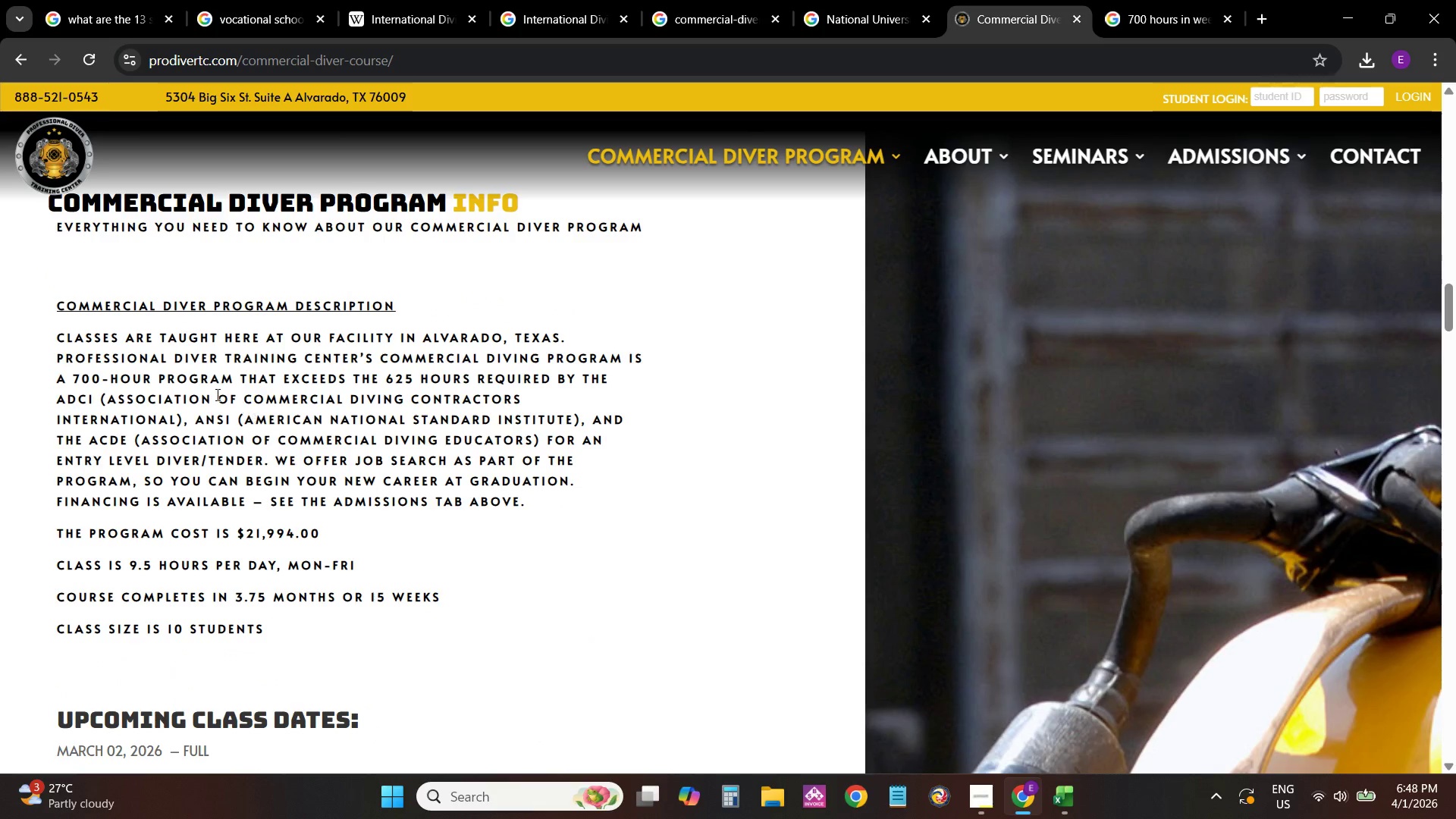 
wait(7.68)
 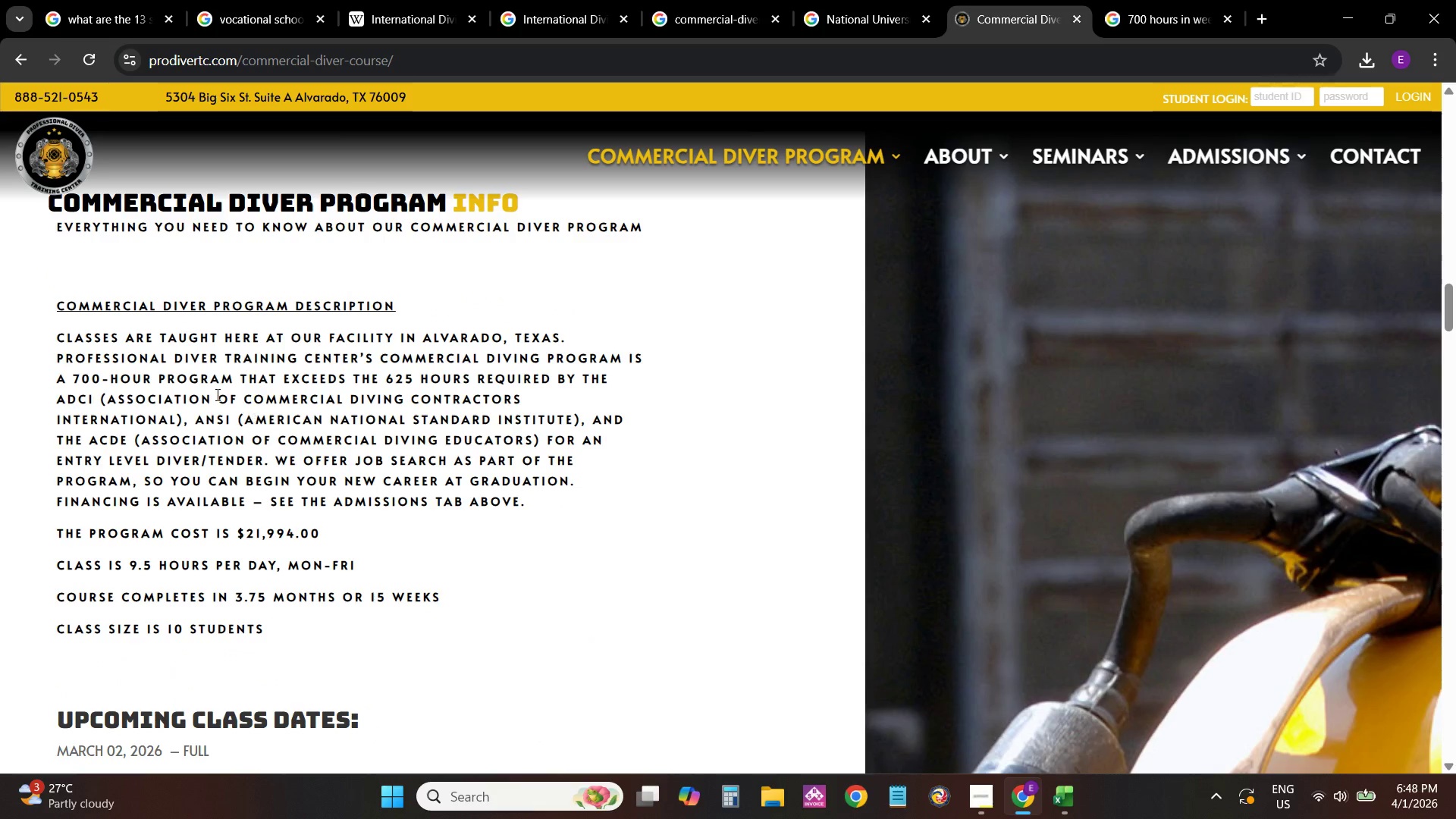 
double_click([256, 538])
 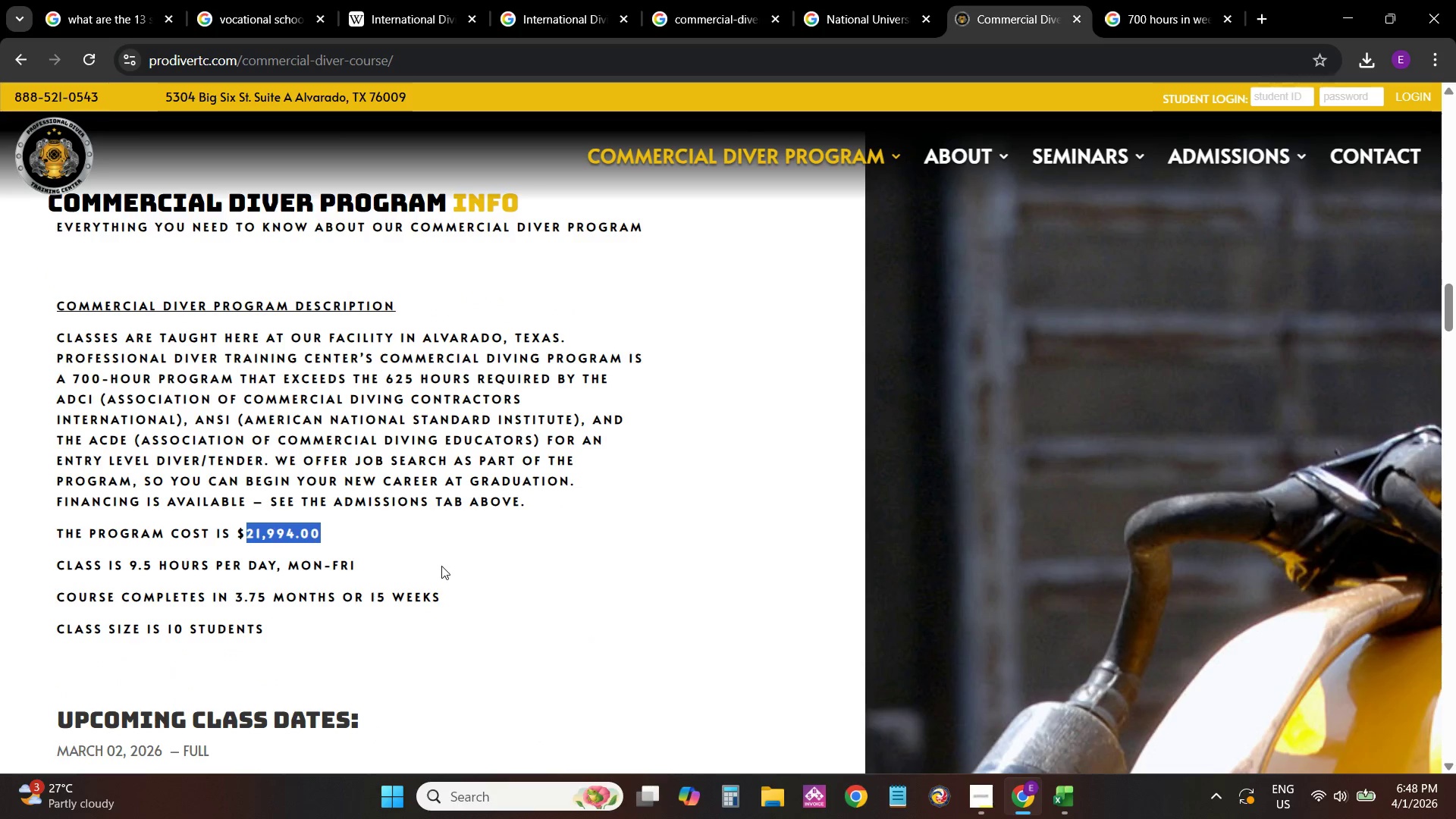 
key(Alt+AltLeft)
 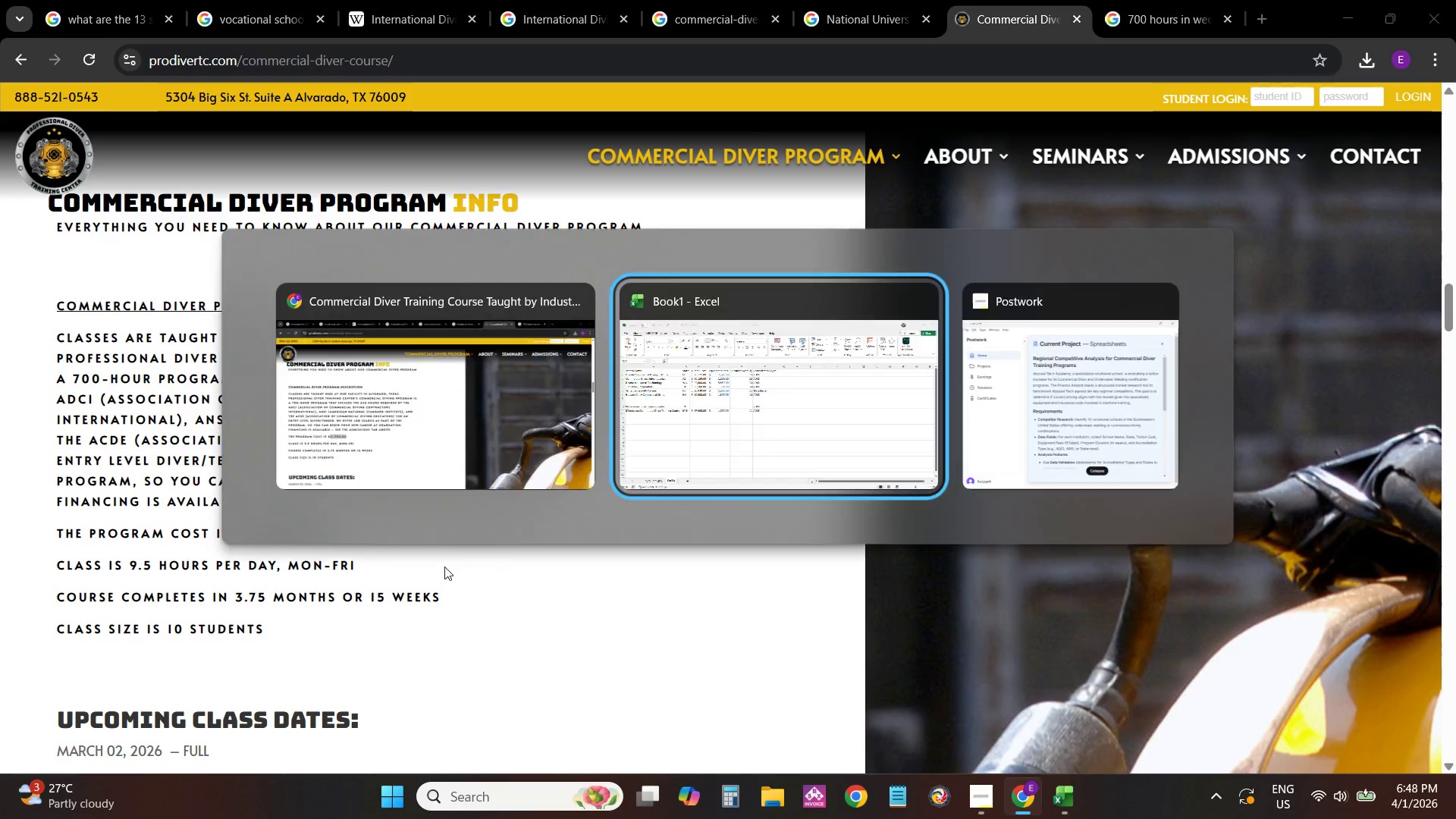 
key(Alt+Tab)
 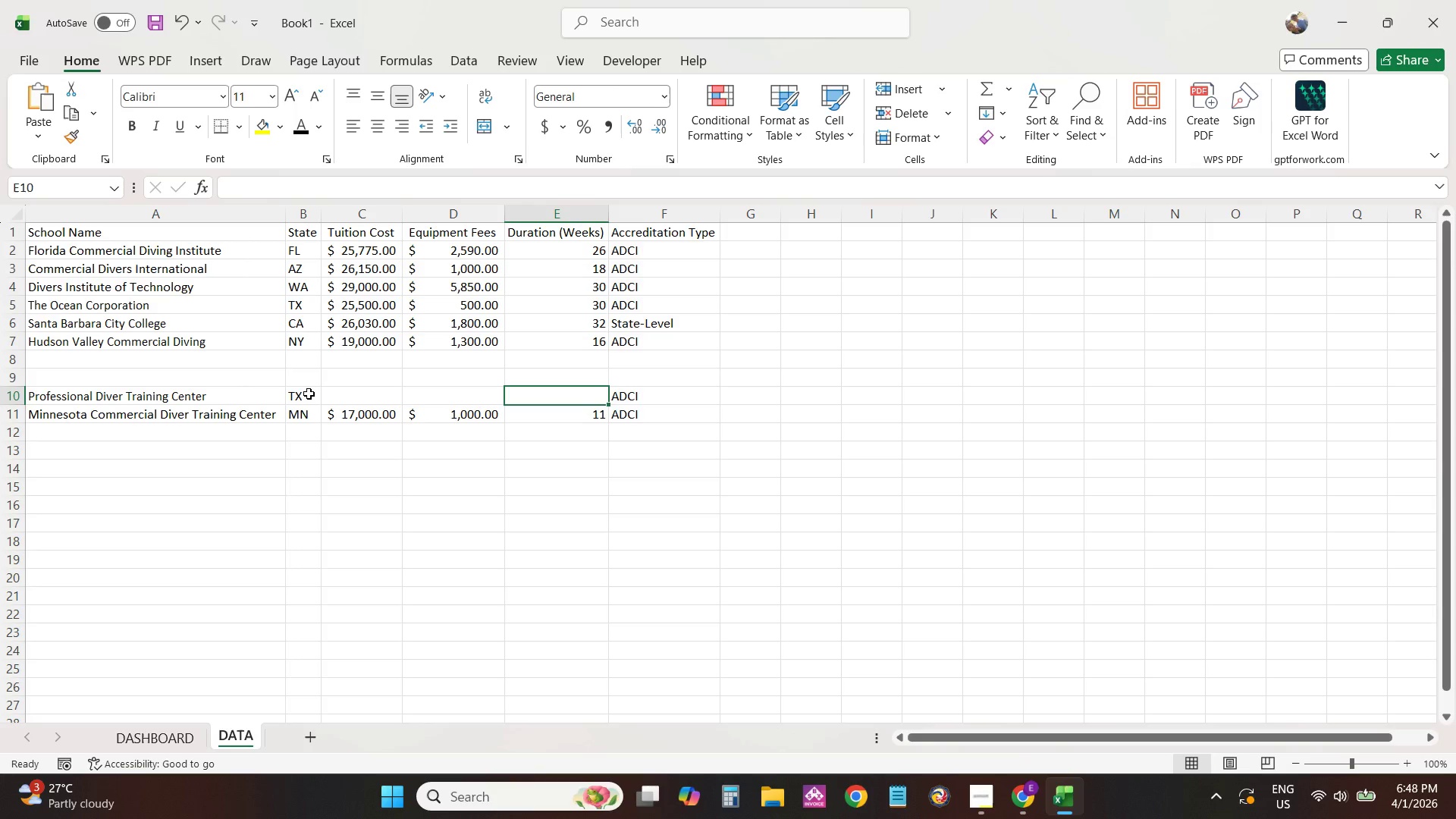 
left_click([355, 392])
 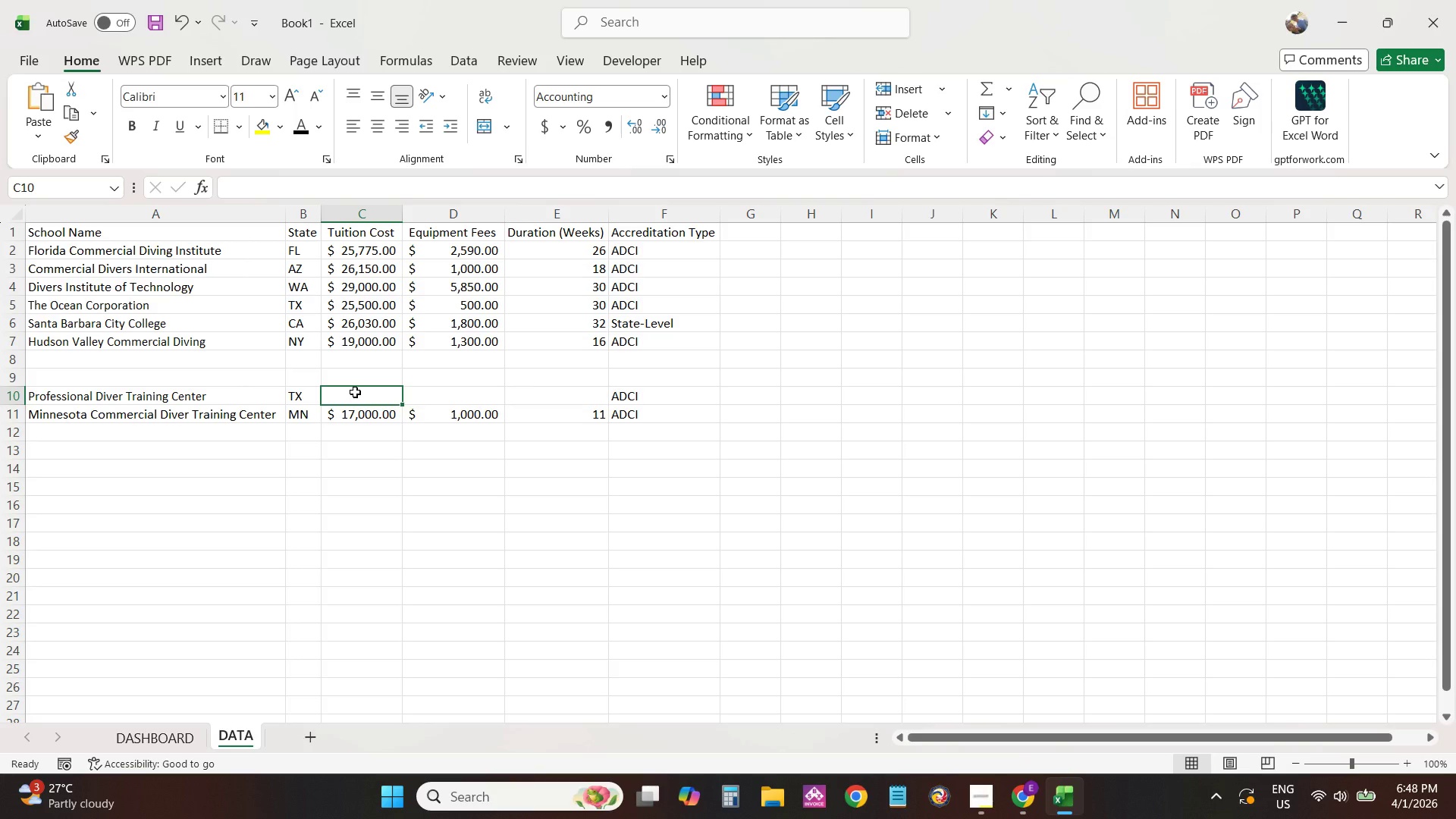 
key(Numpad2)
 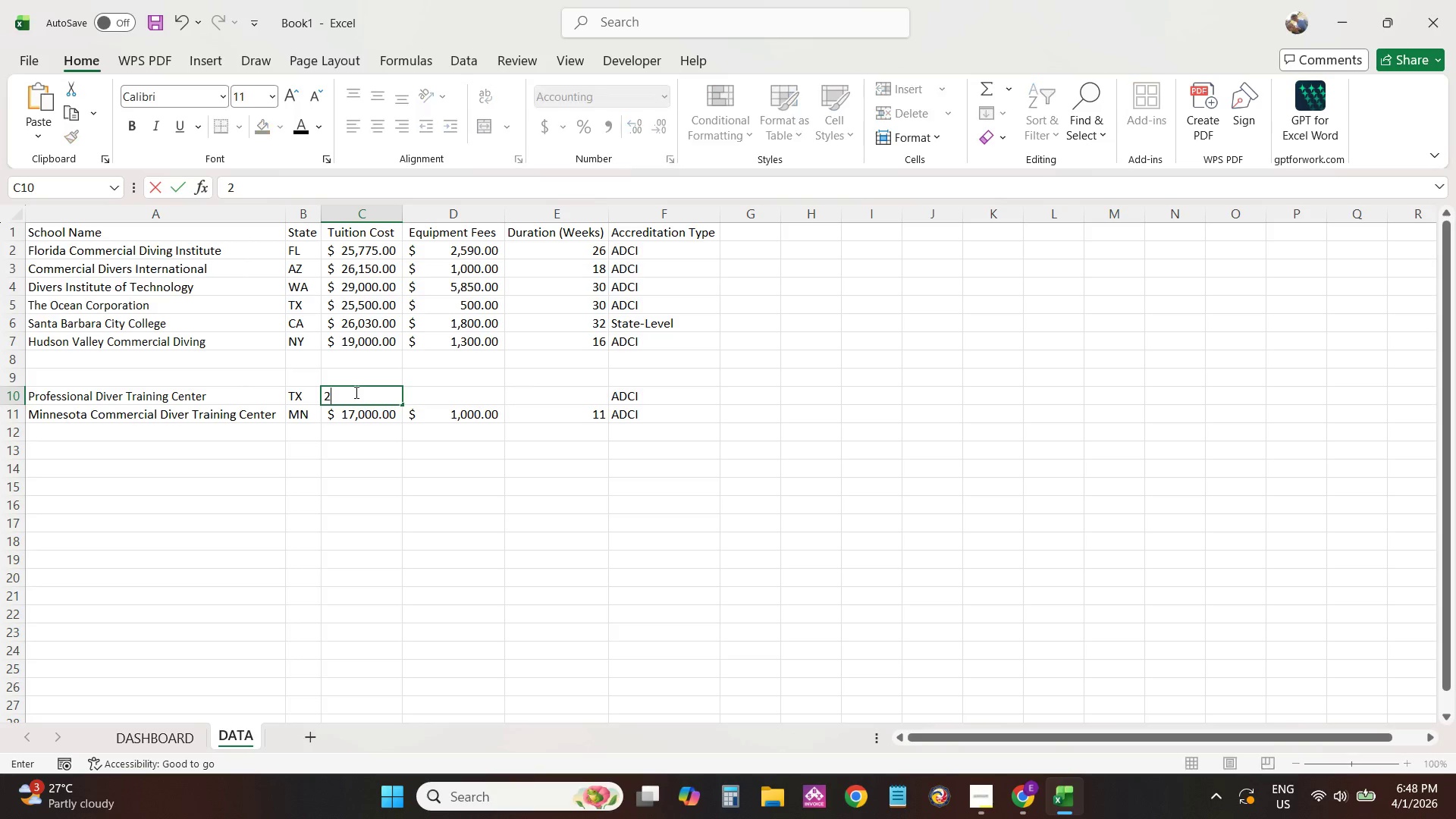 
key(Numpad1)
 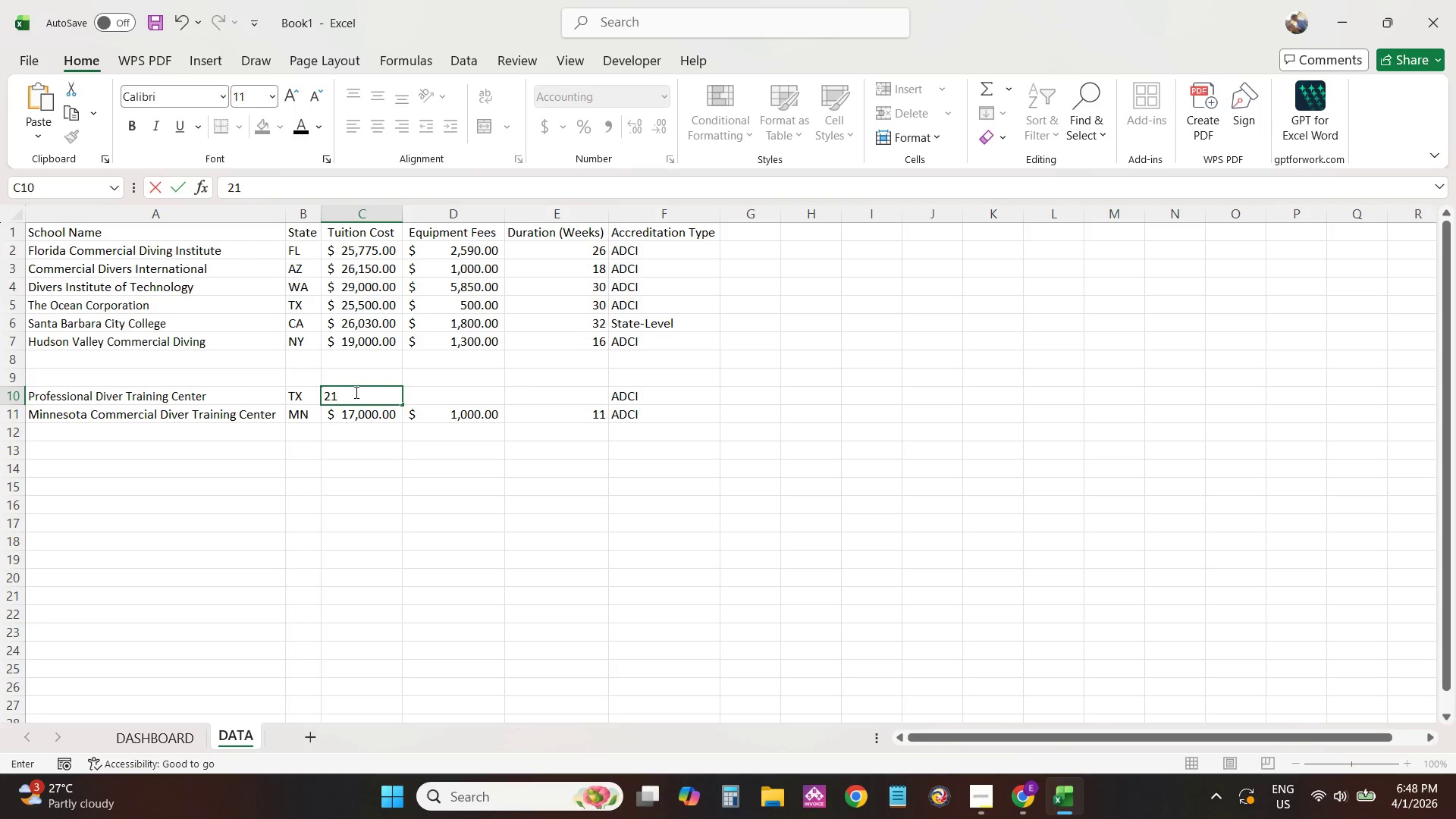 
key(Numpad9)
 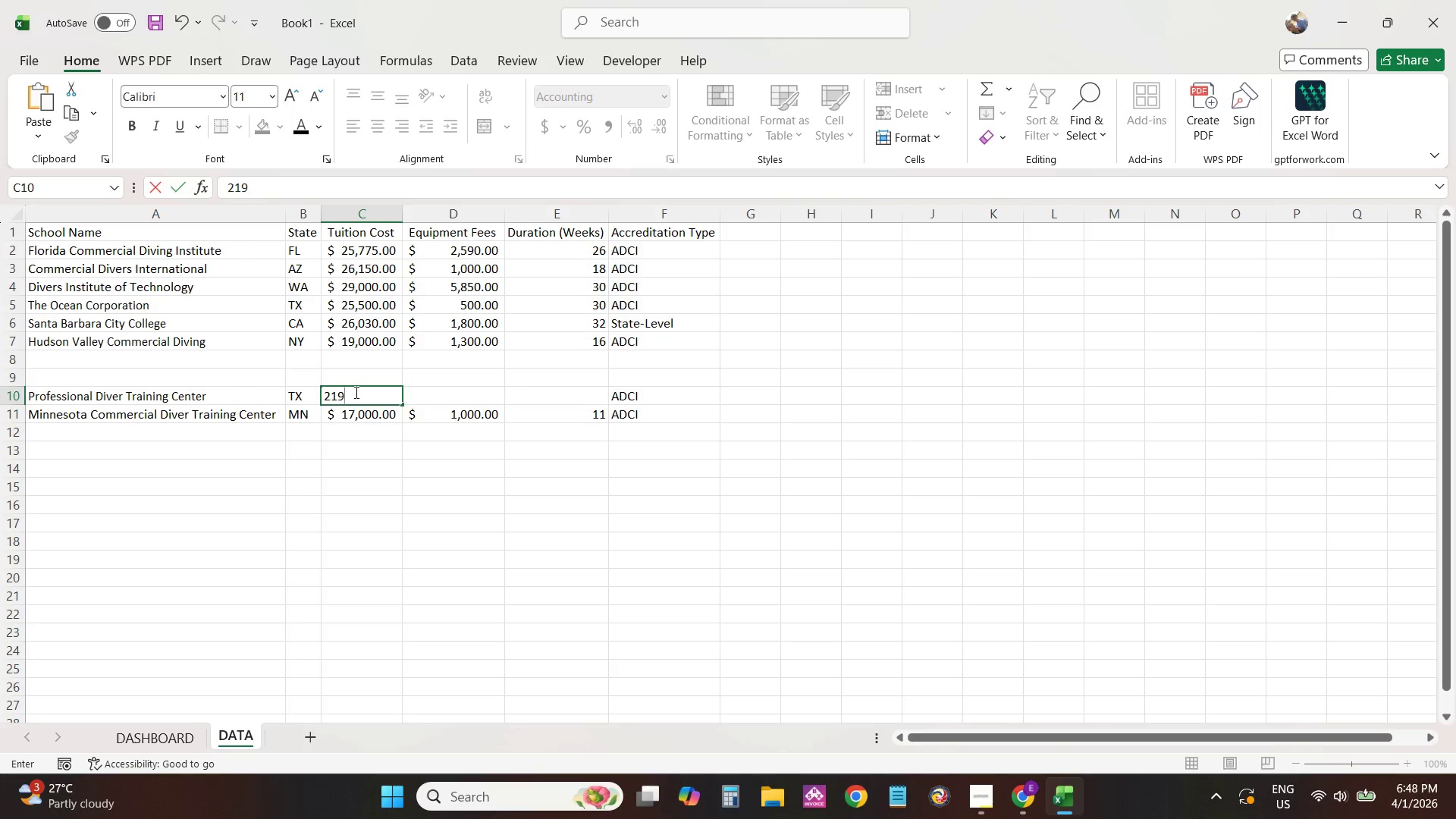 
key(Numpad9)
 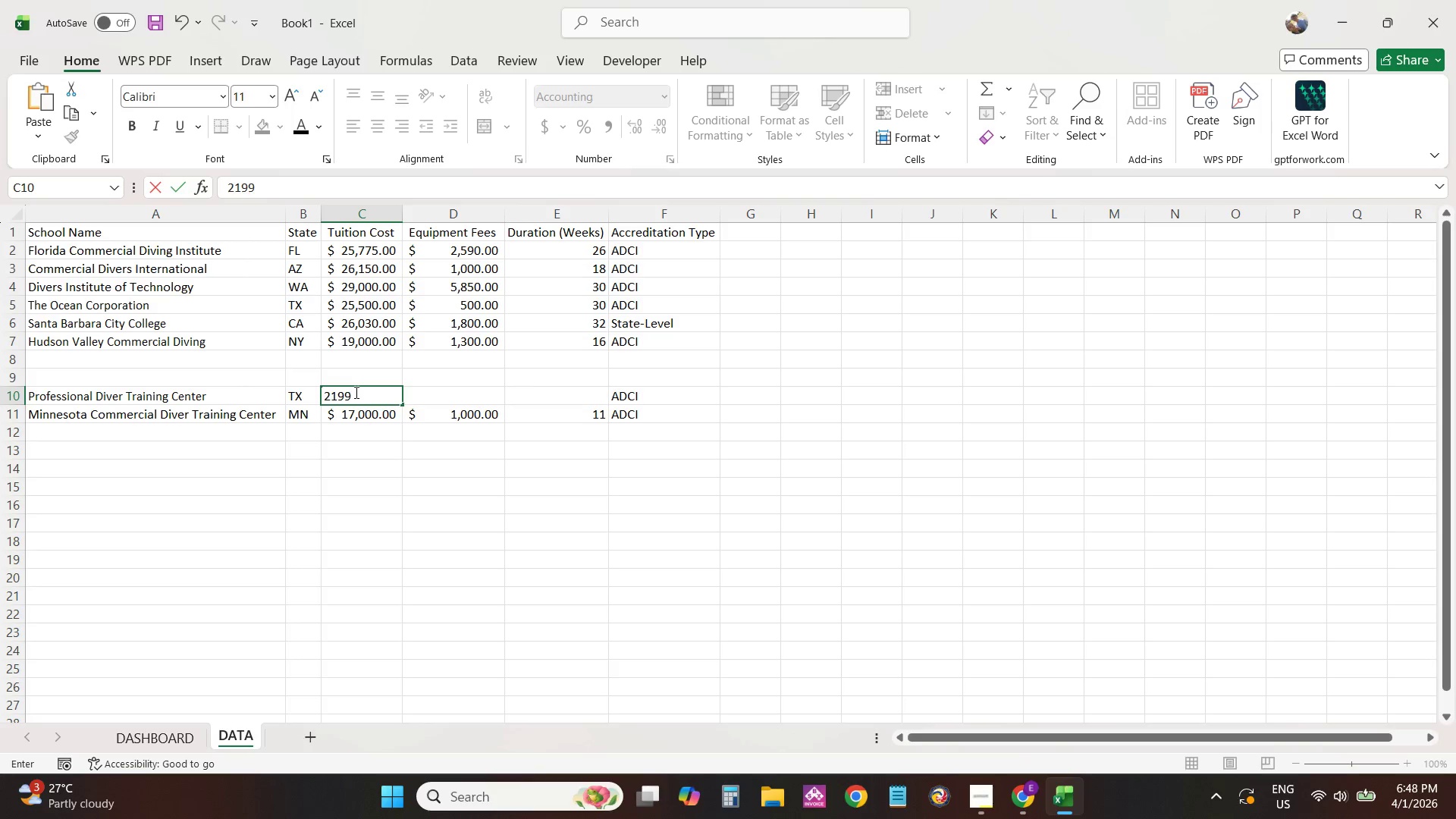 
key(Numpad4)
 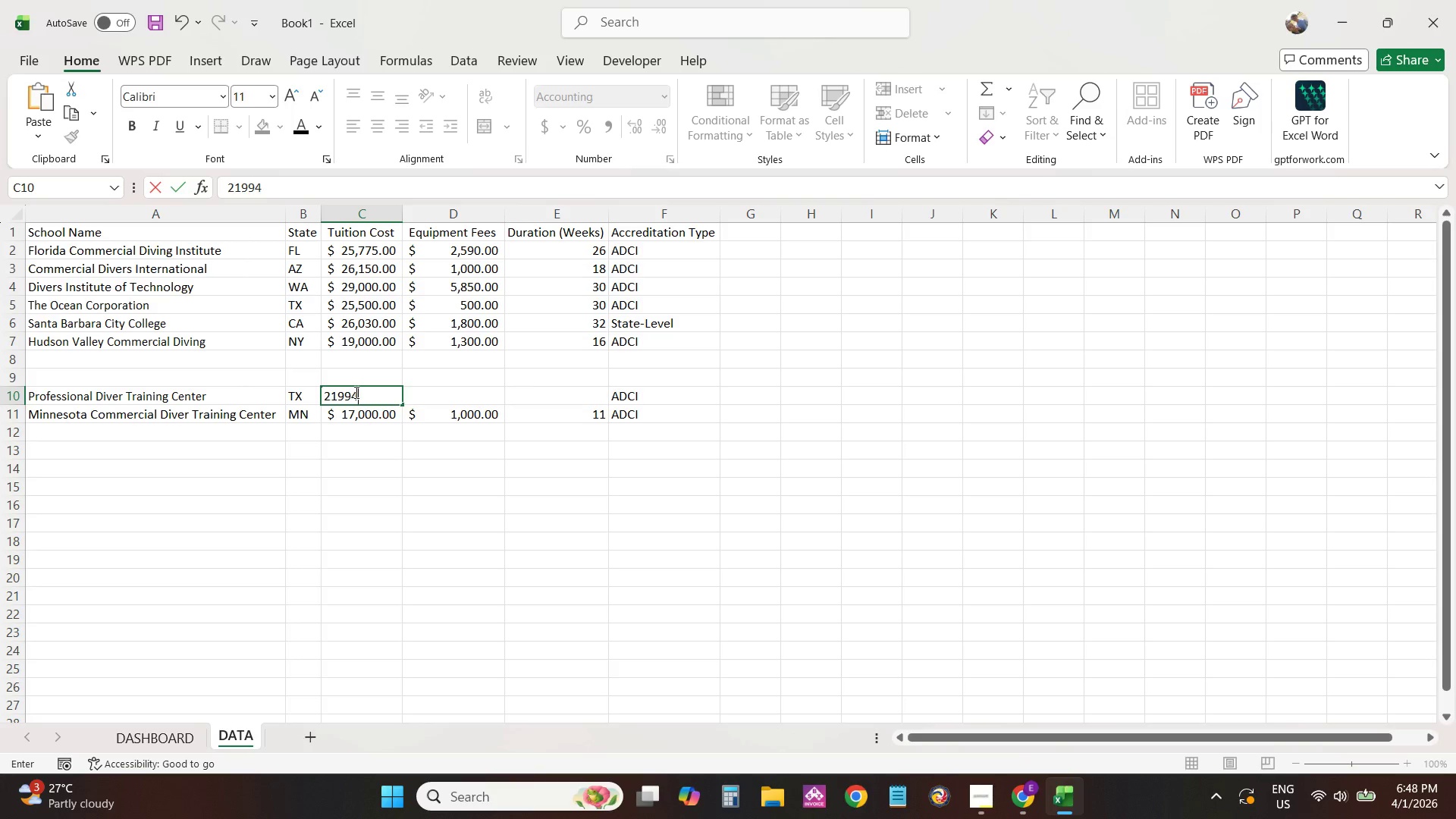 
key(Tab)
 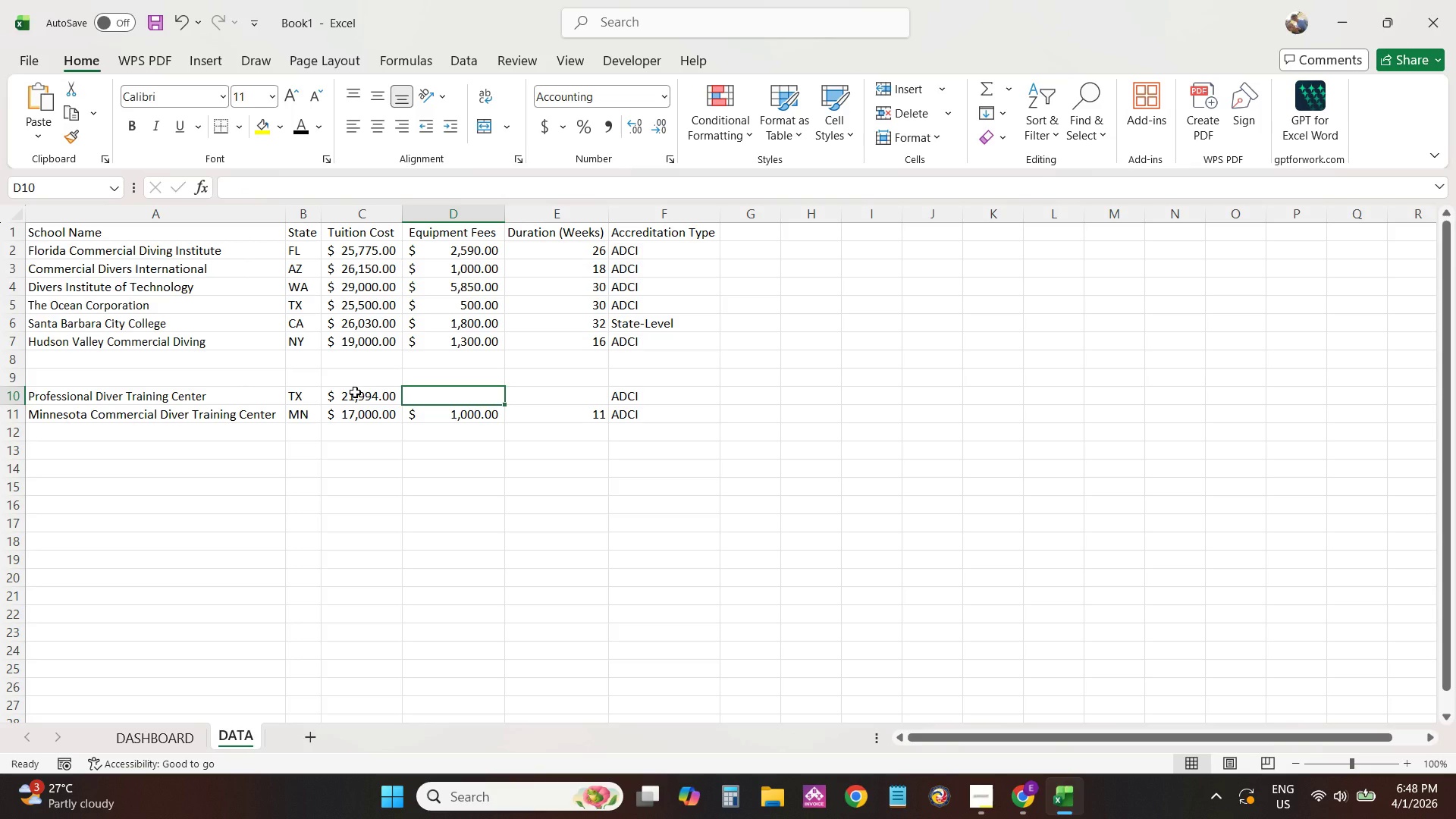 
wait(19.66)
 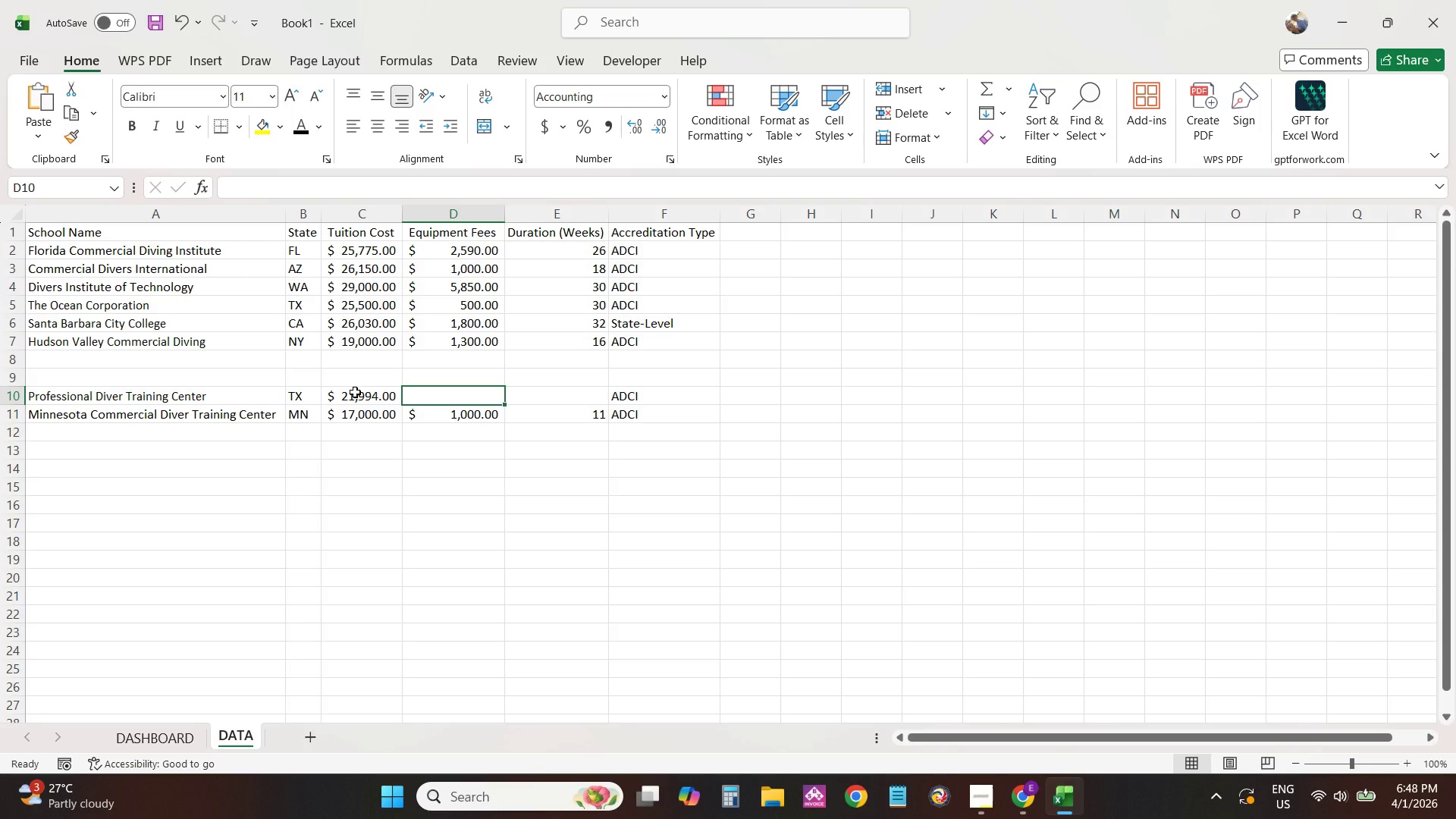 
key(Alt+AltLeft)
 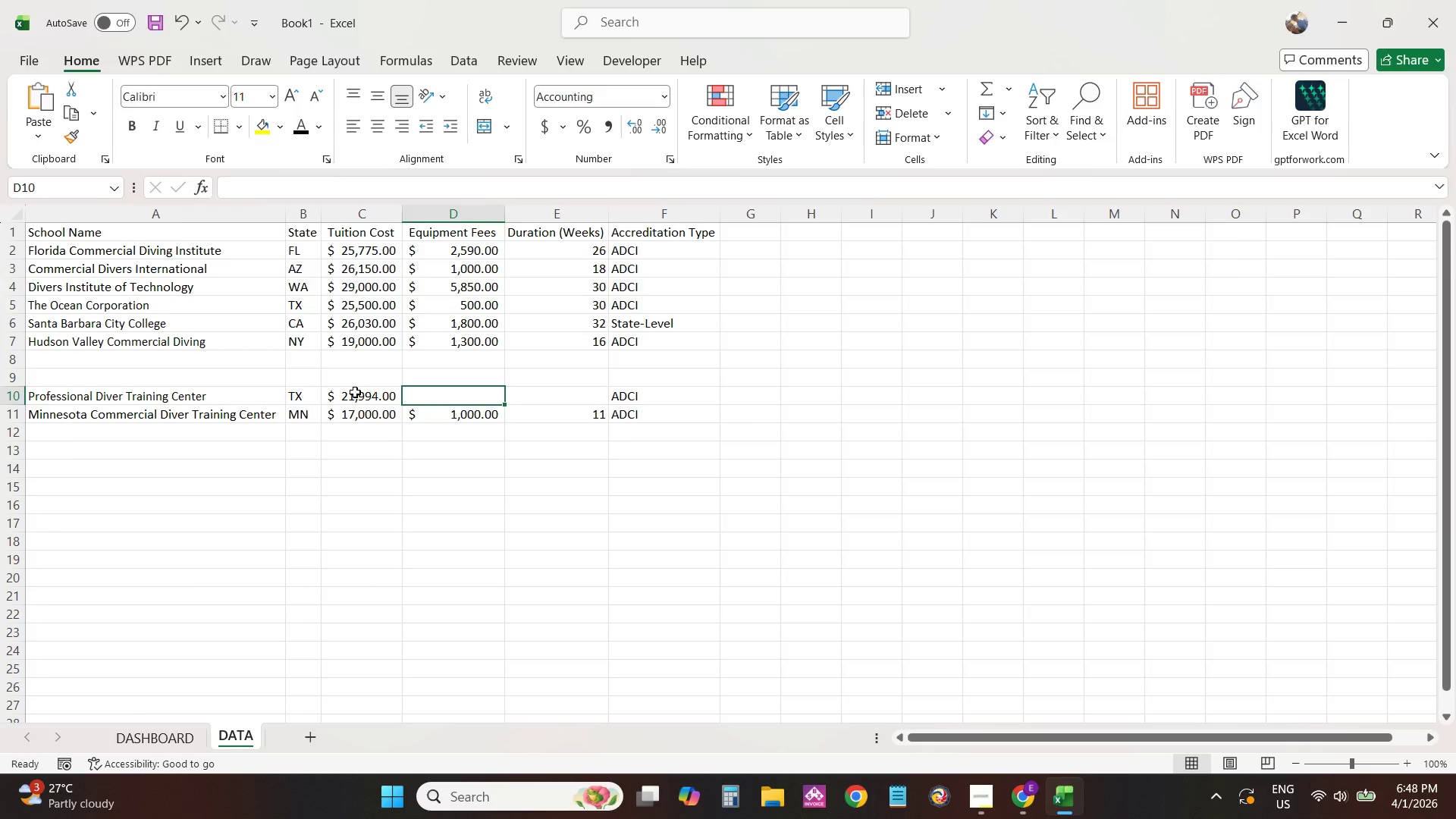 
key(Alt+Tab)
 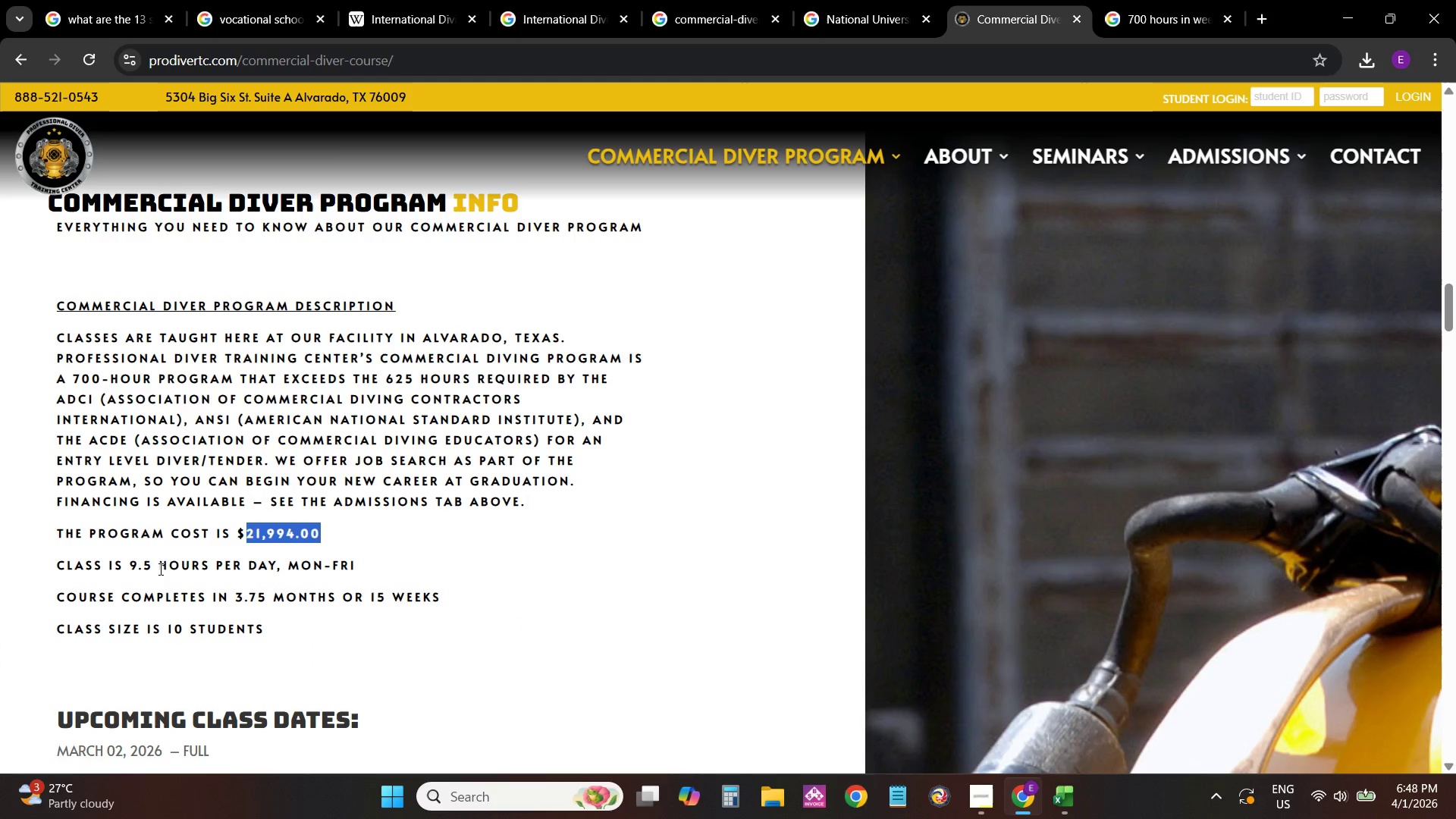 
double_click([152, 570])
 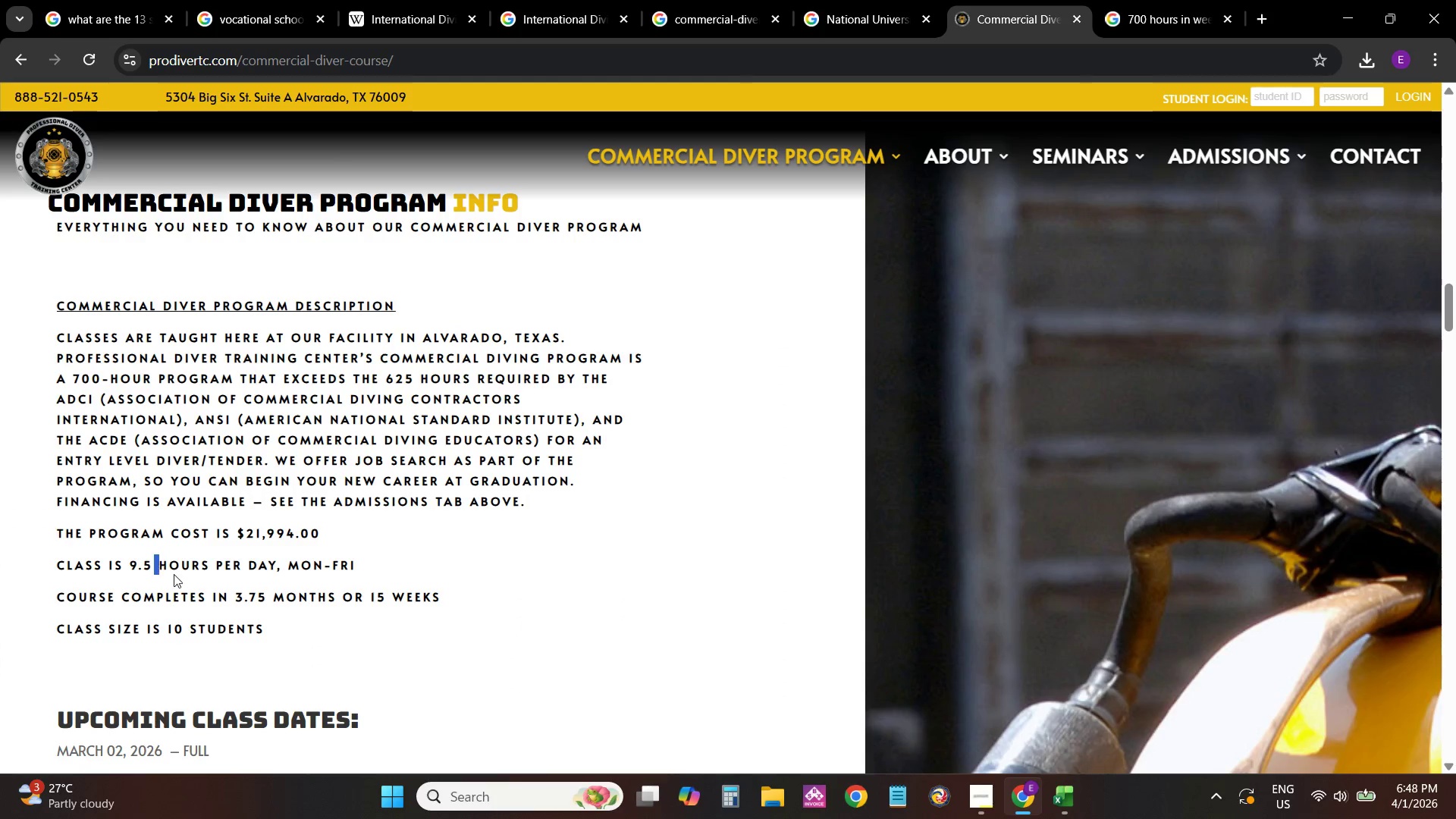 
left_click([174, 574])
 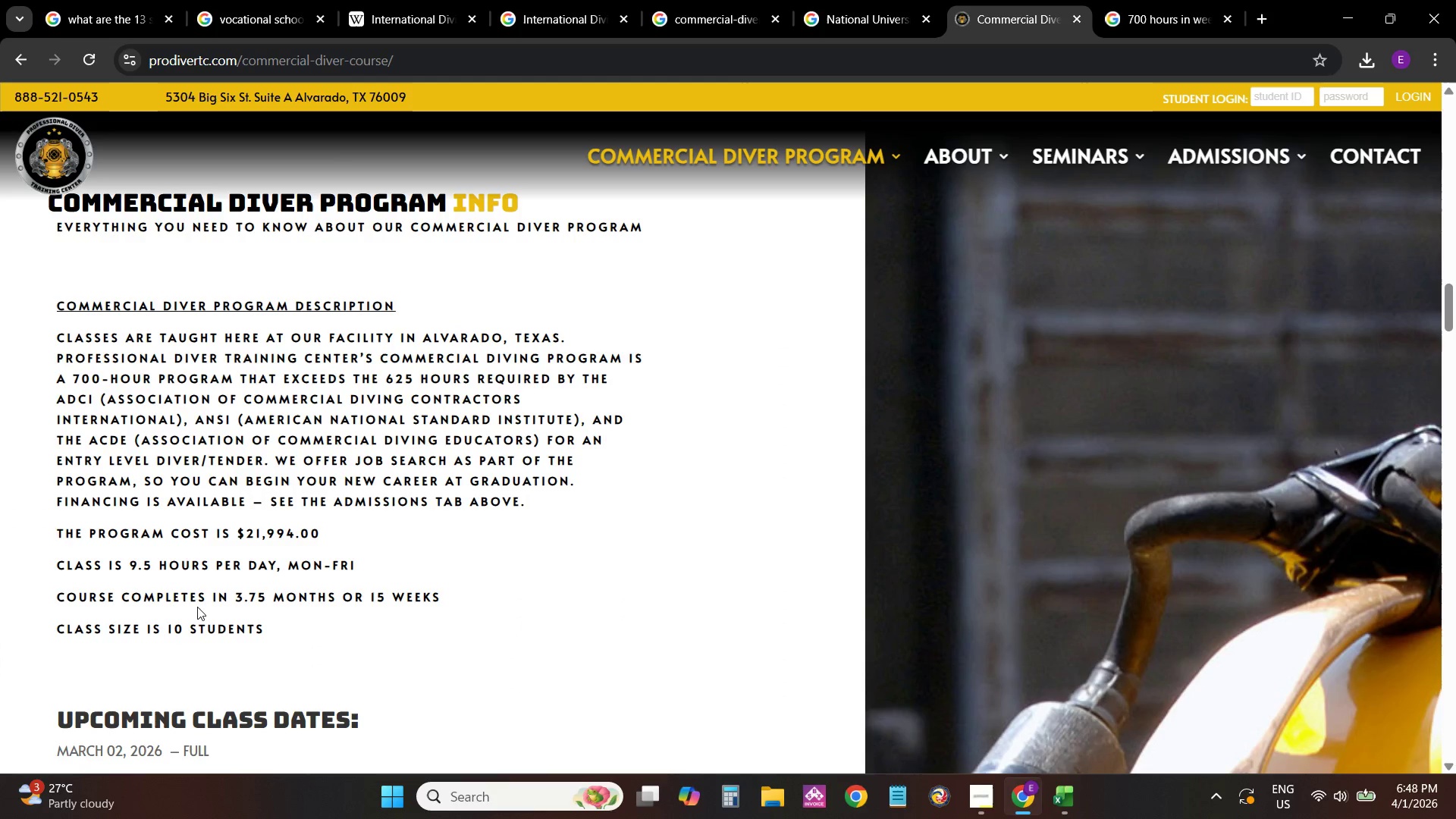 
double_click([197, 607])
 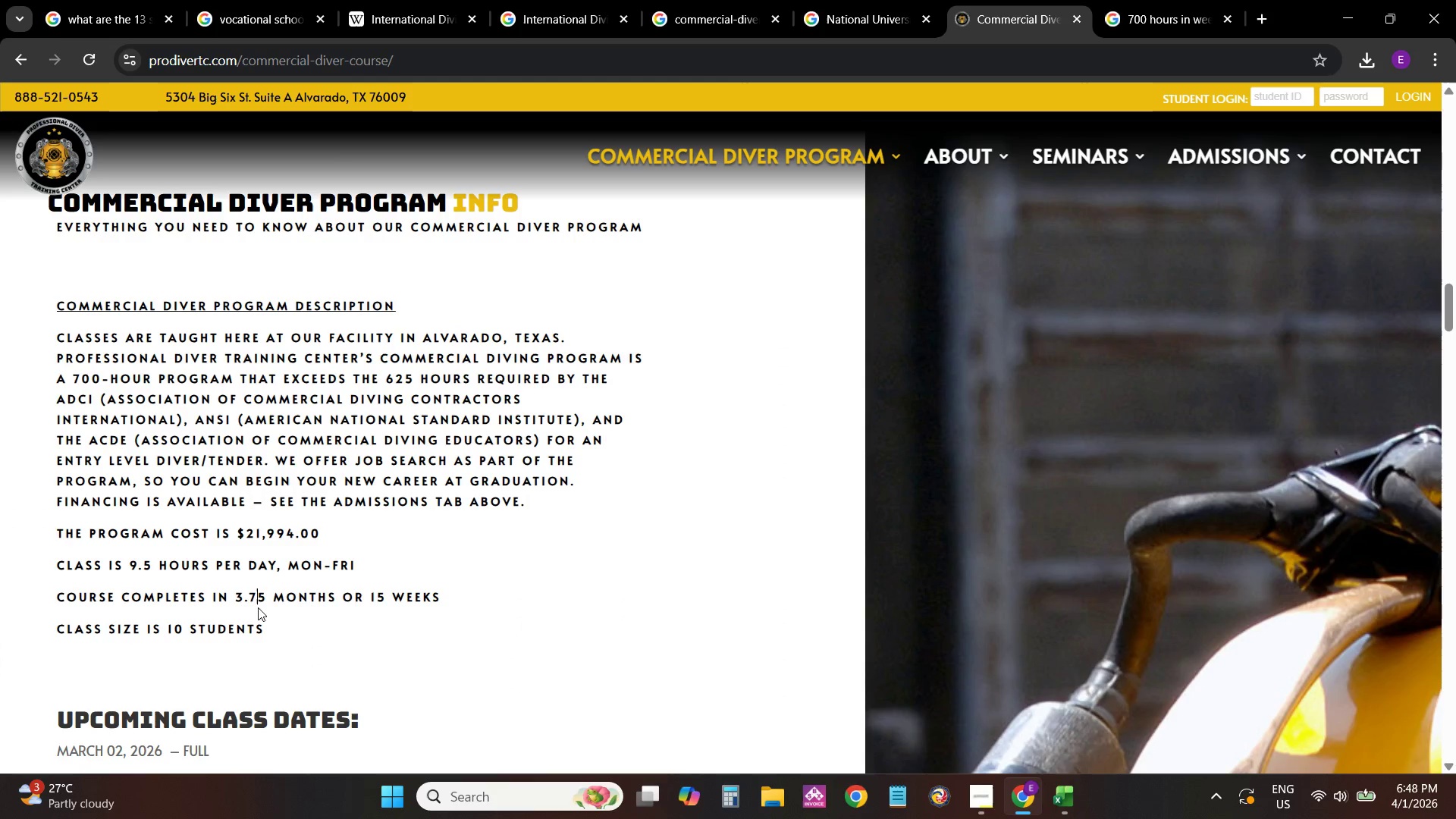 
double_click([258, 607])
 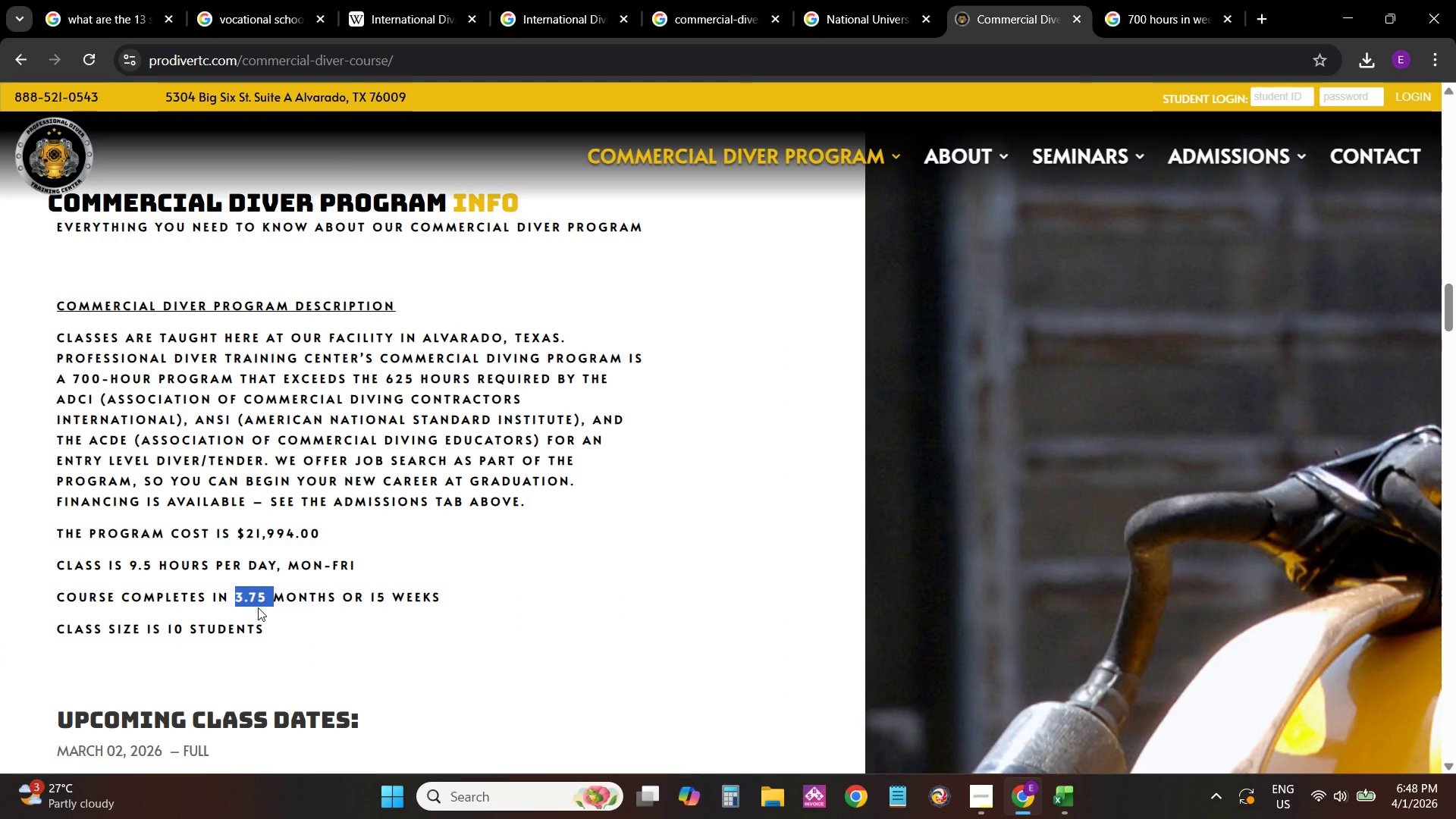 
left_click([258, 607])
 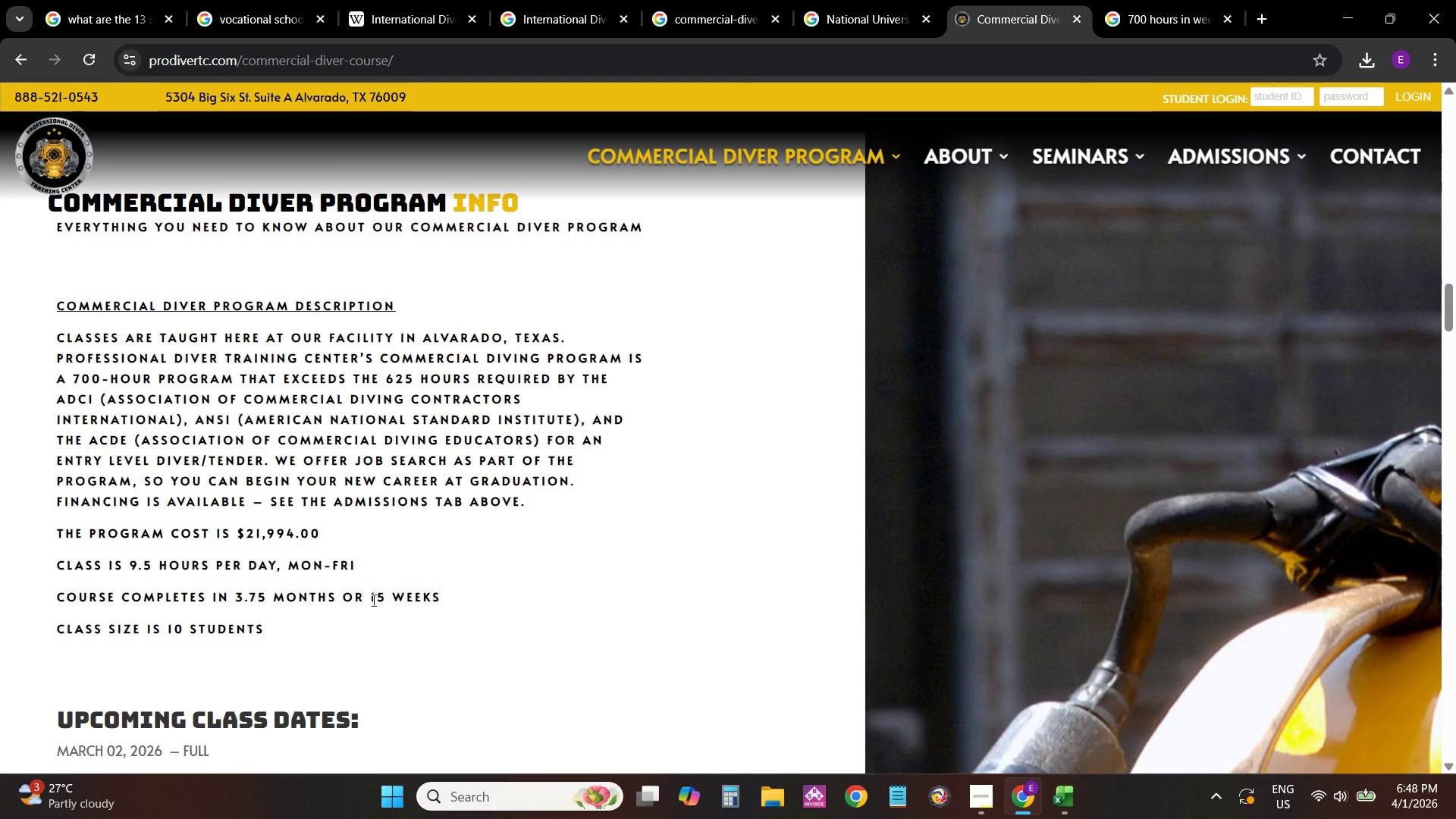 
double_click([372, 600])
 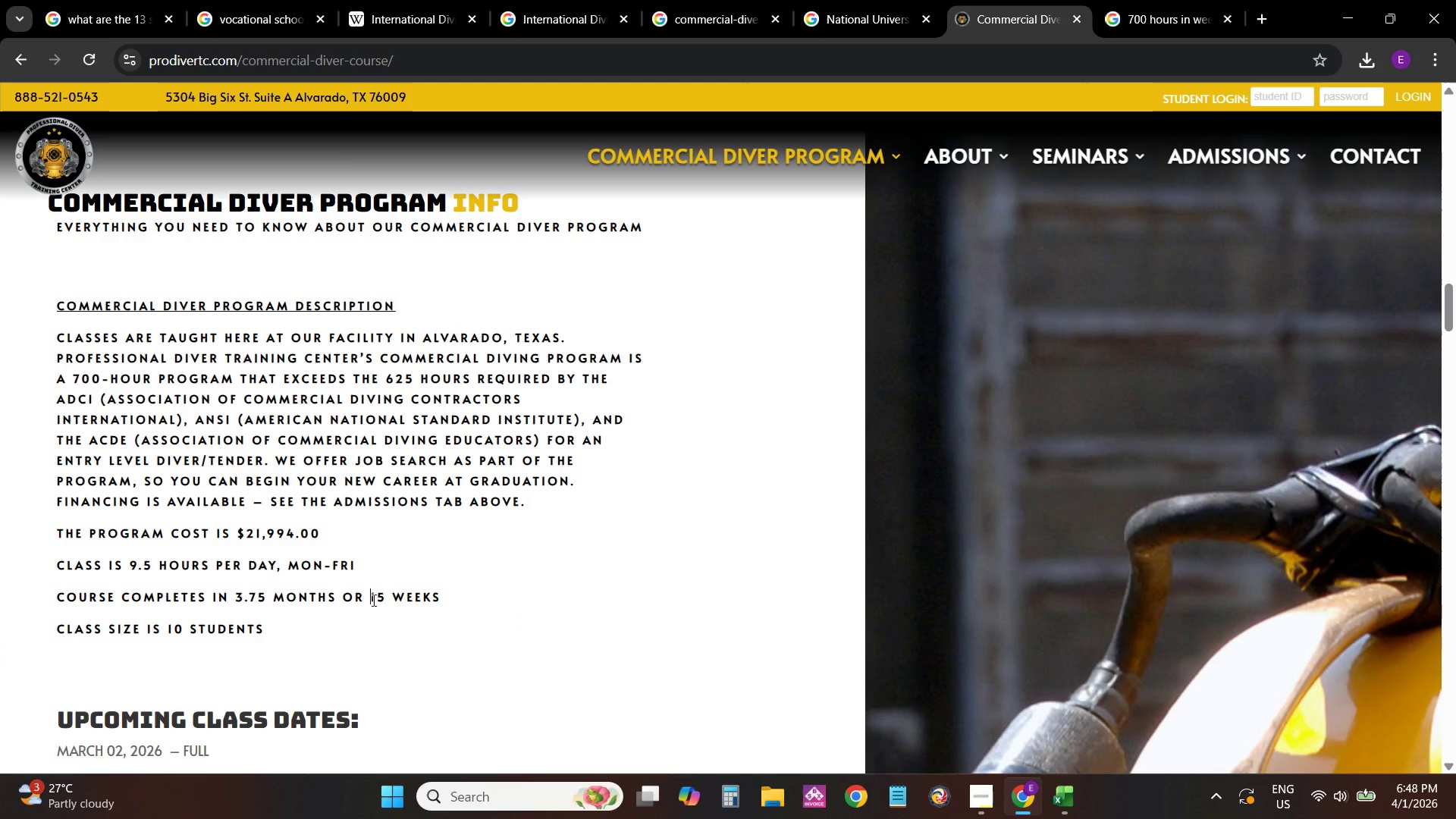 
triple_click([372, 600])
 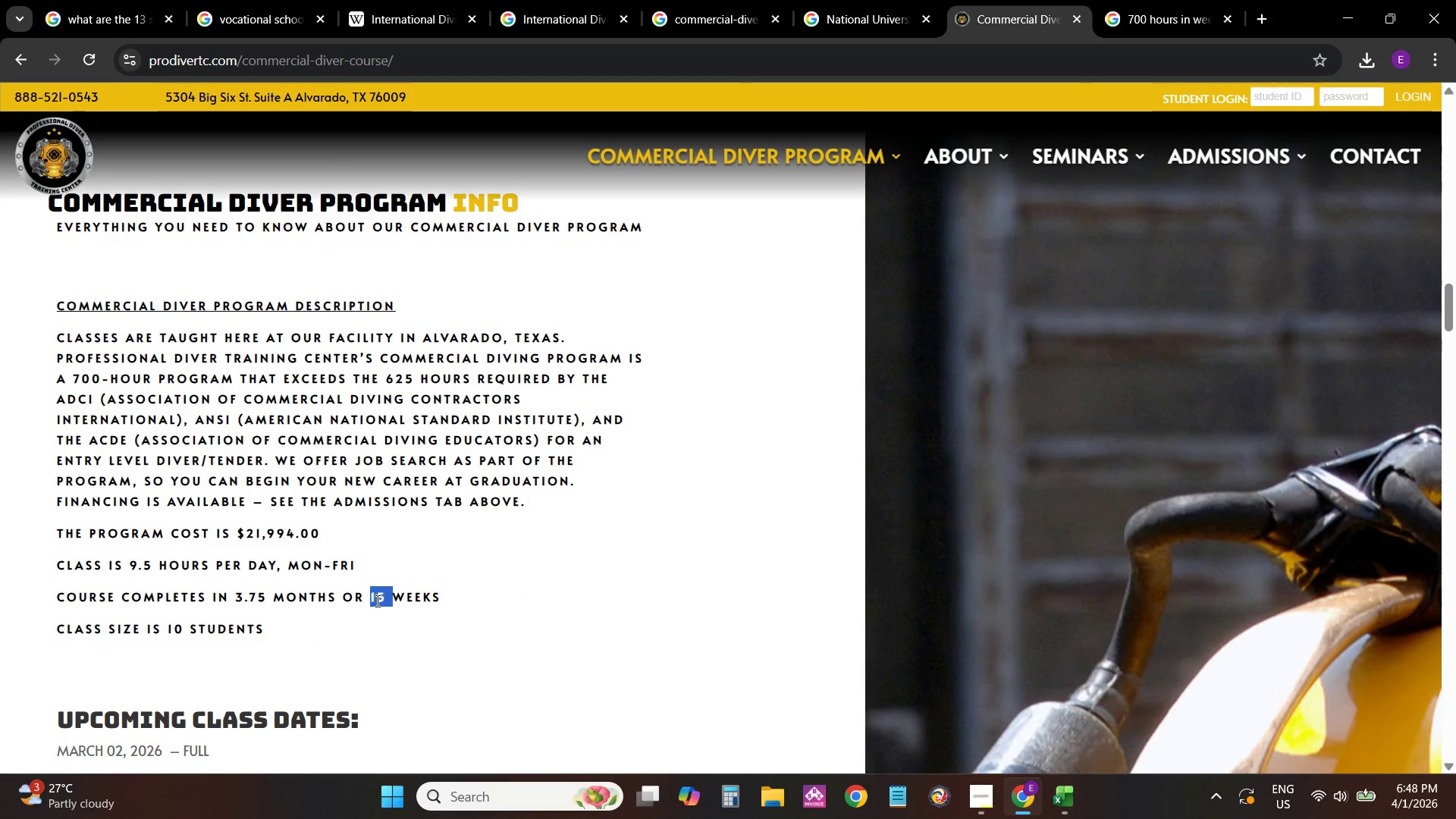 
key(Alt+Tab)
 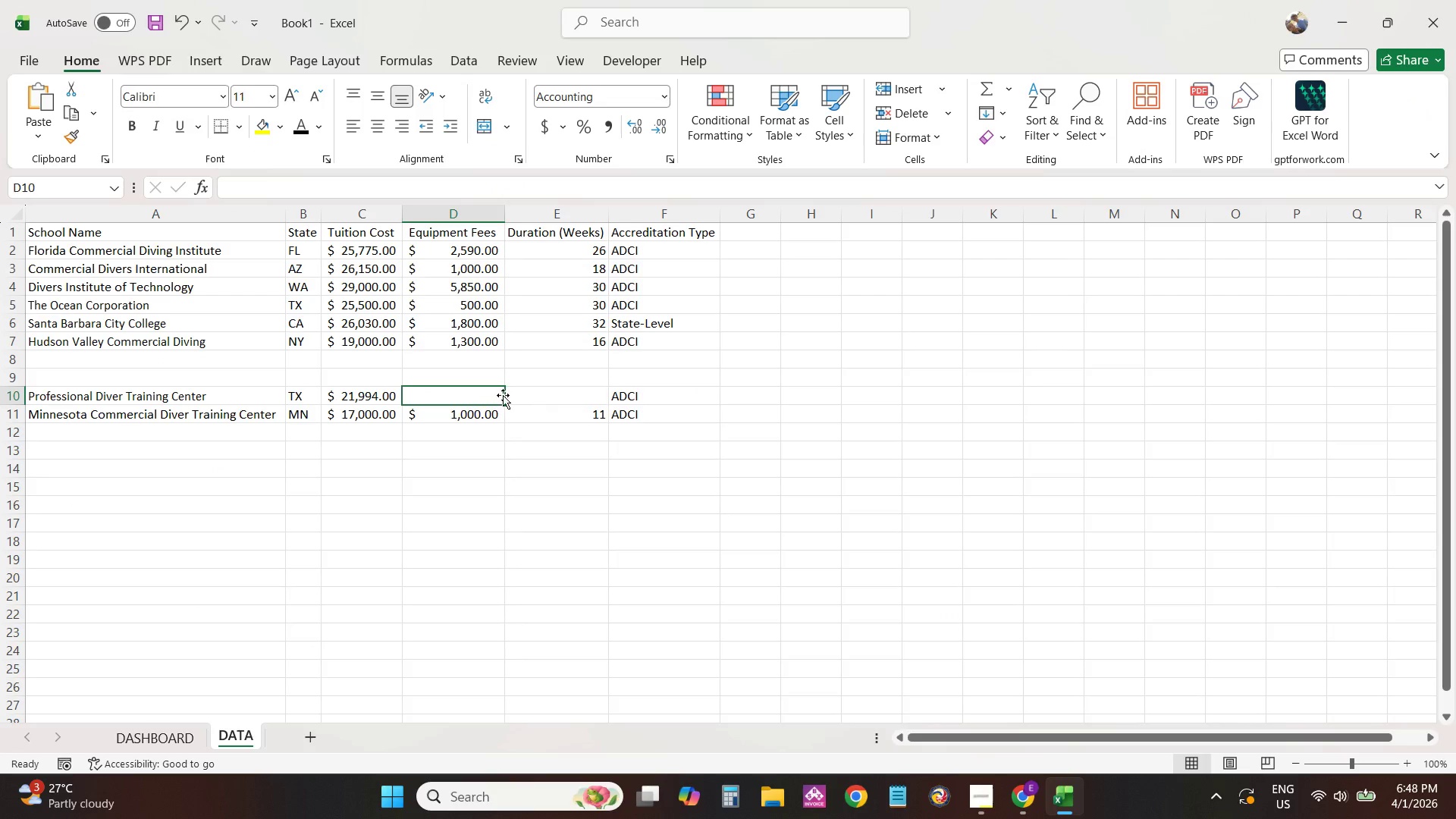 
left_click([565, 393])
 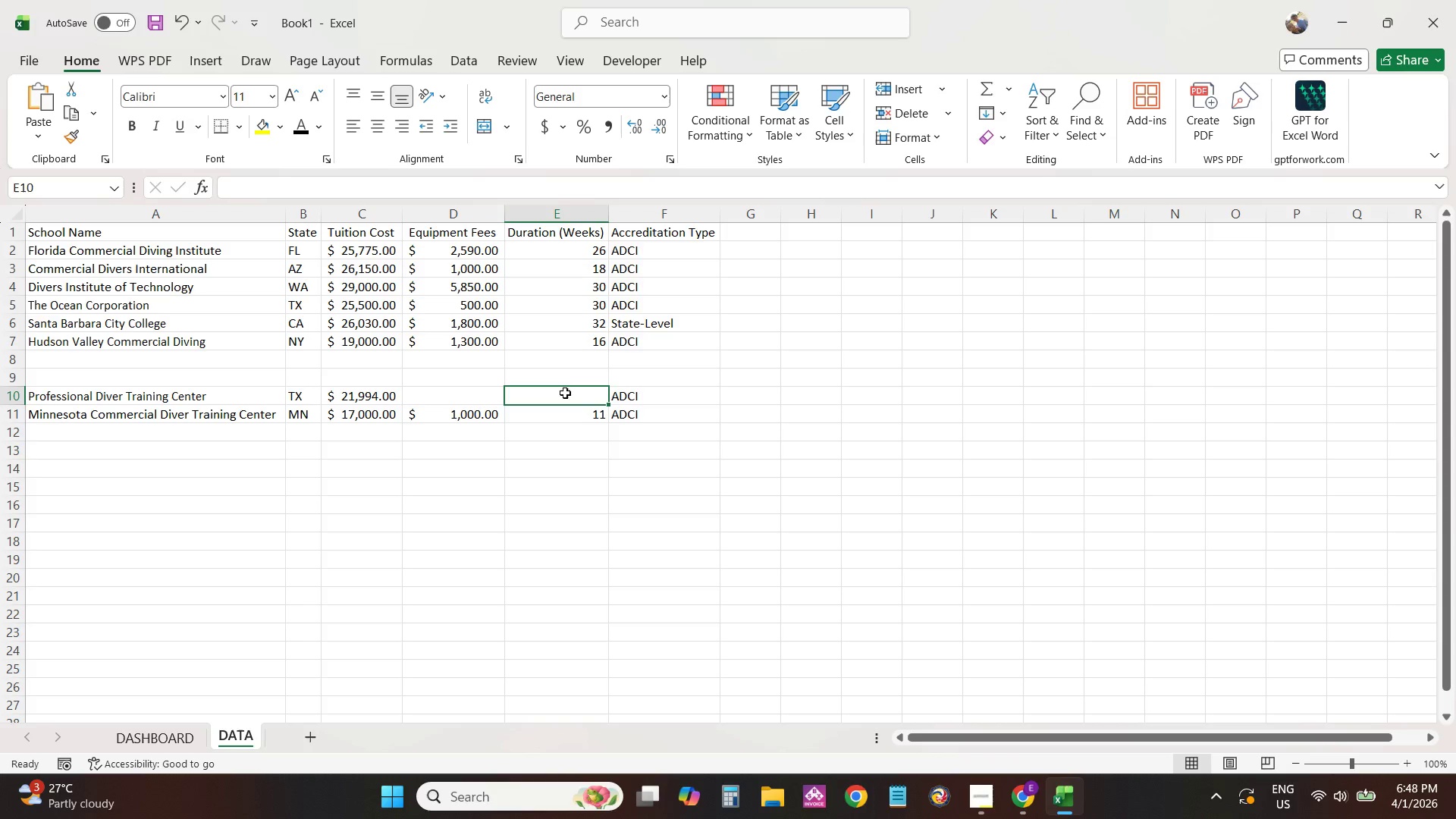 
key(Numpad1)
 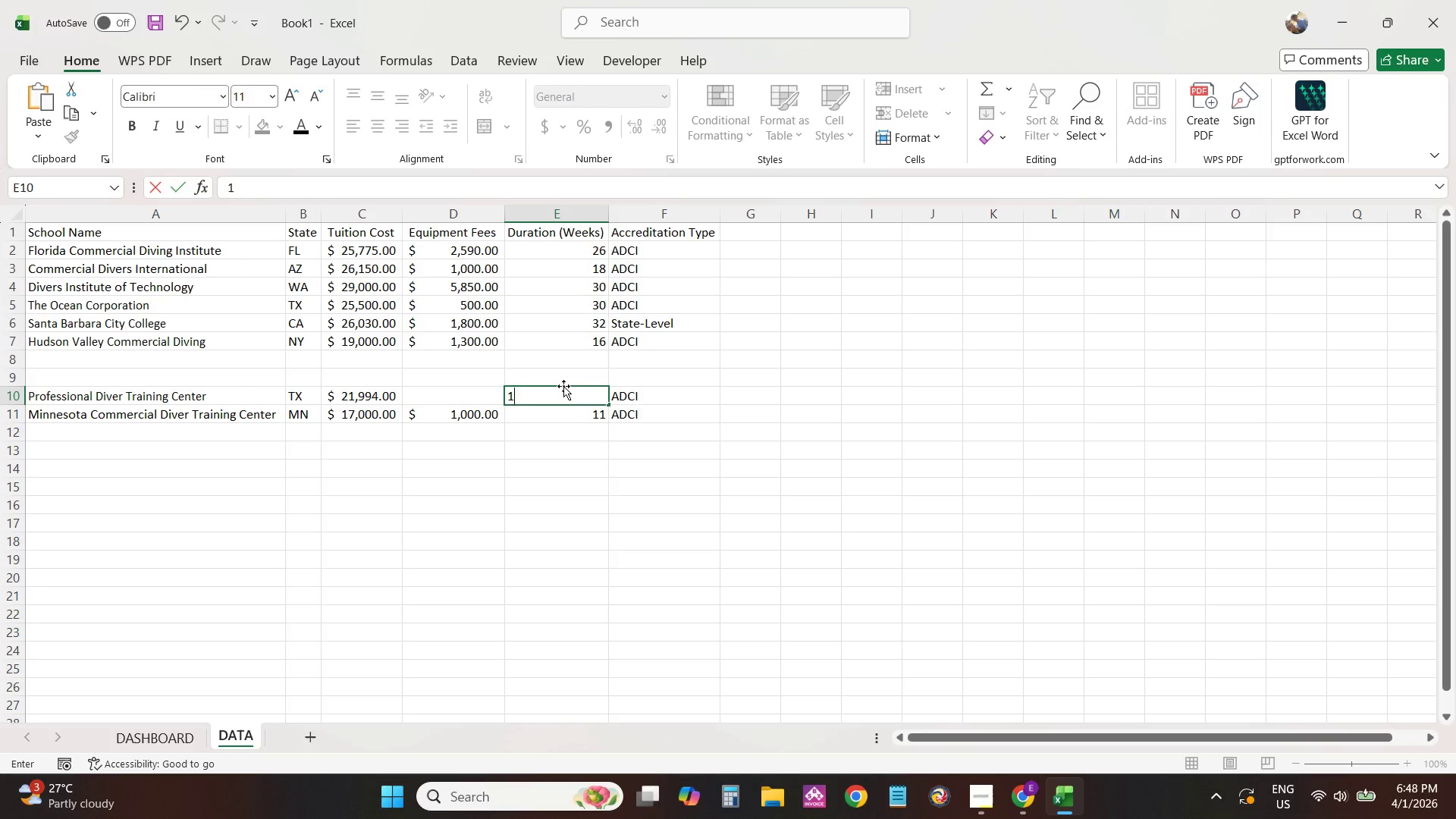 
key(Numpad5)
 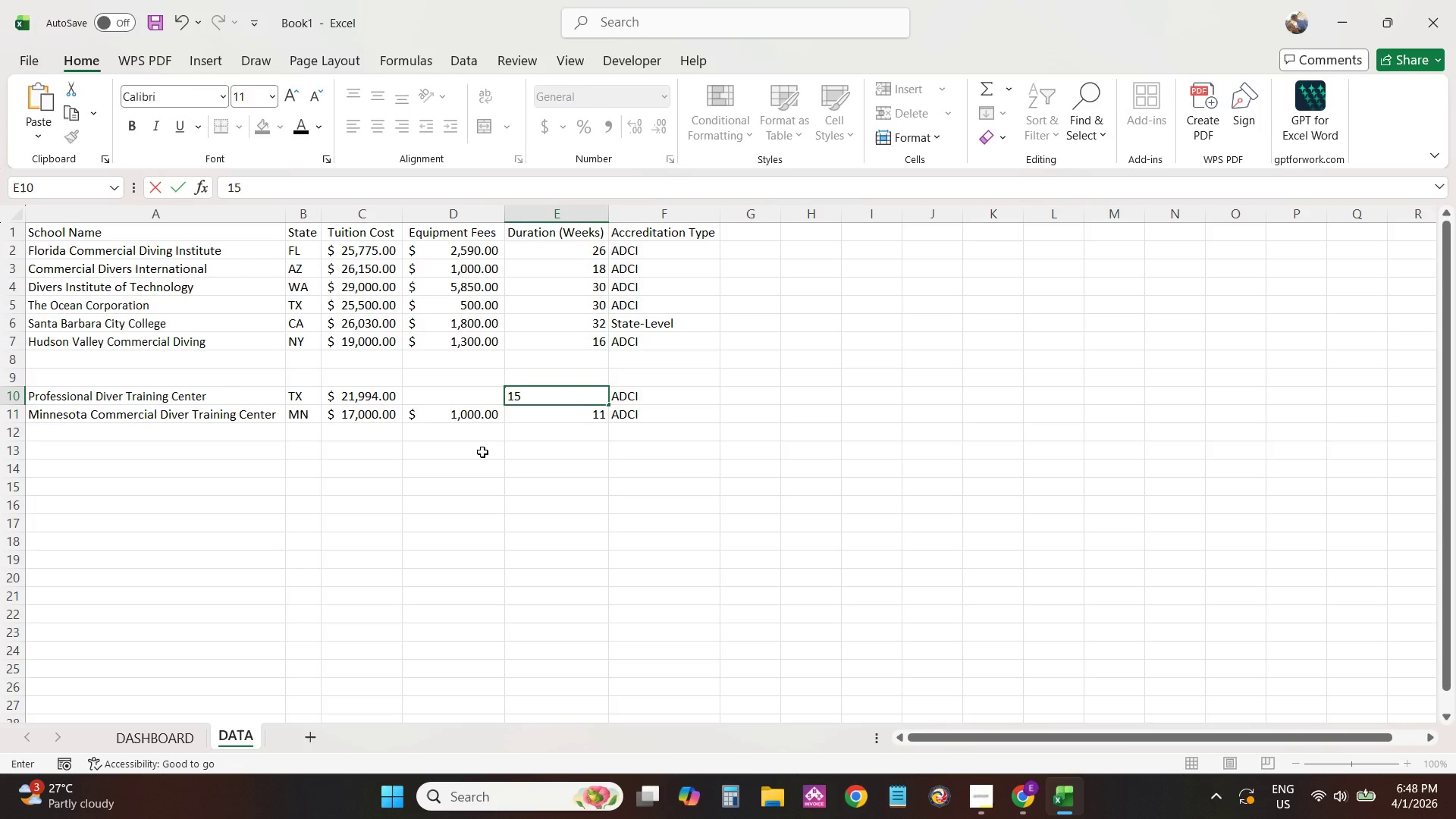 
left_click([482, 453])
 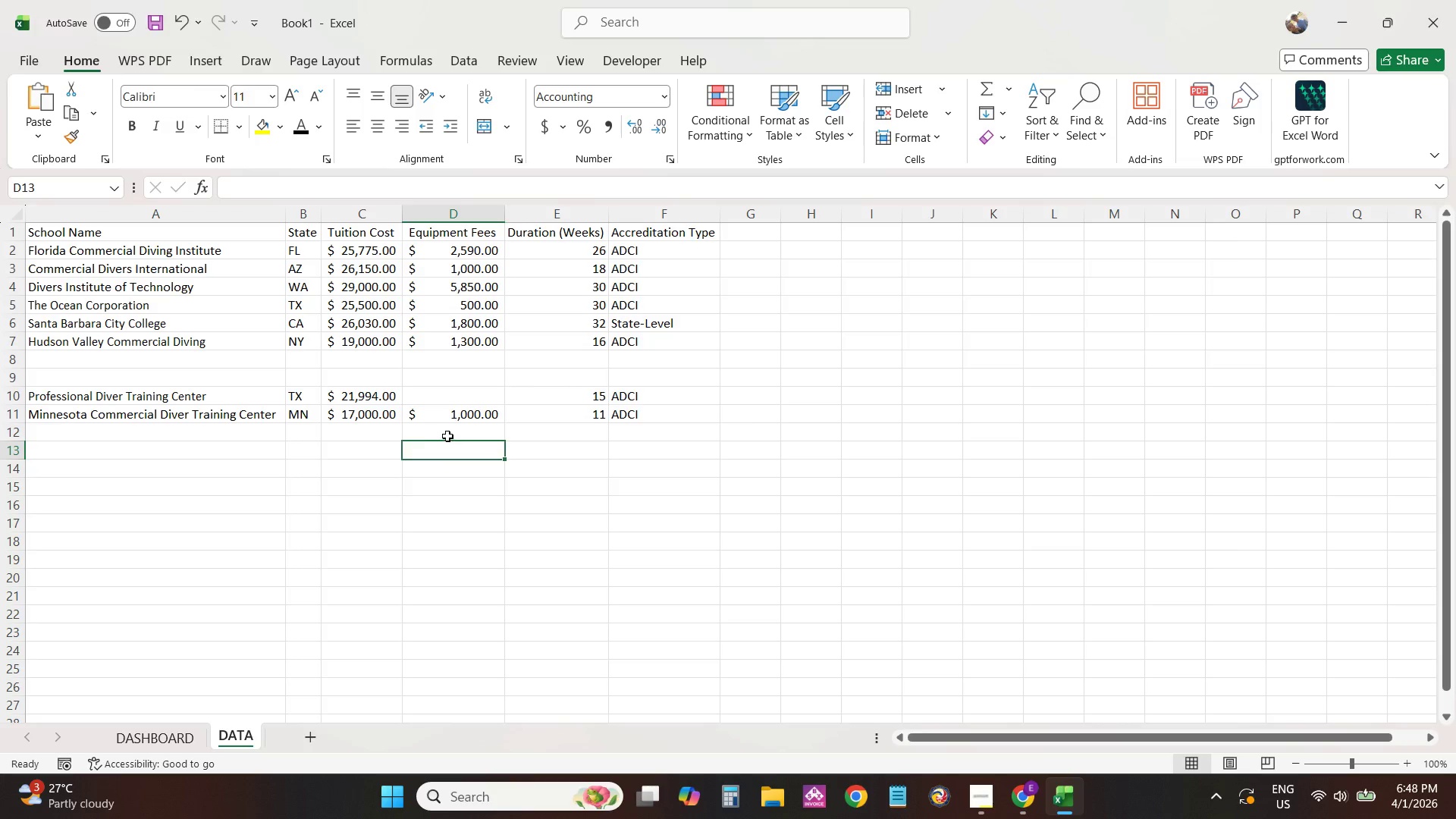 
key(Alt+AltLeft)
 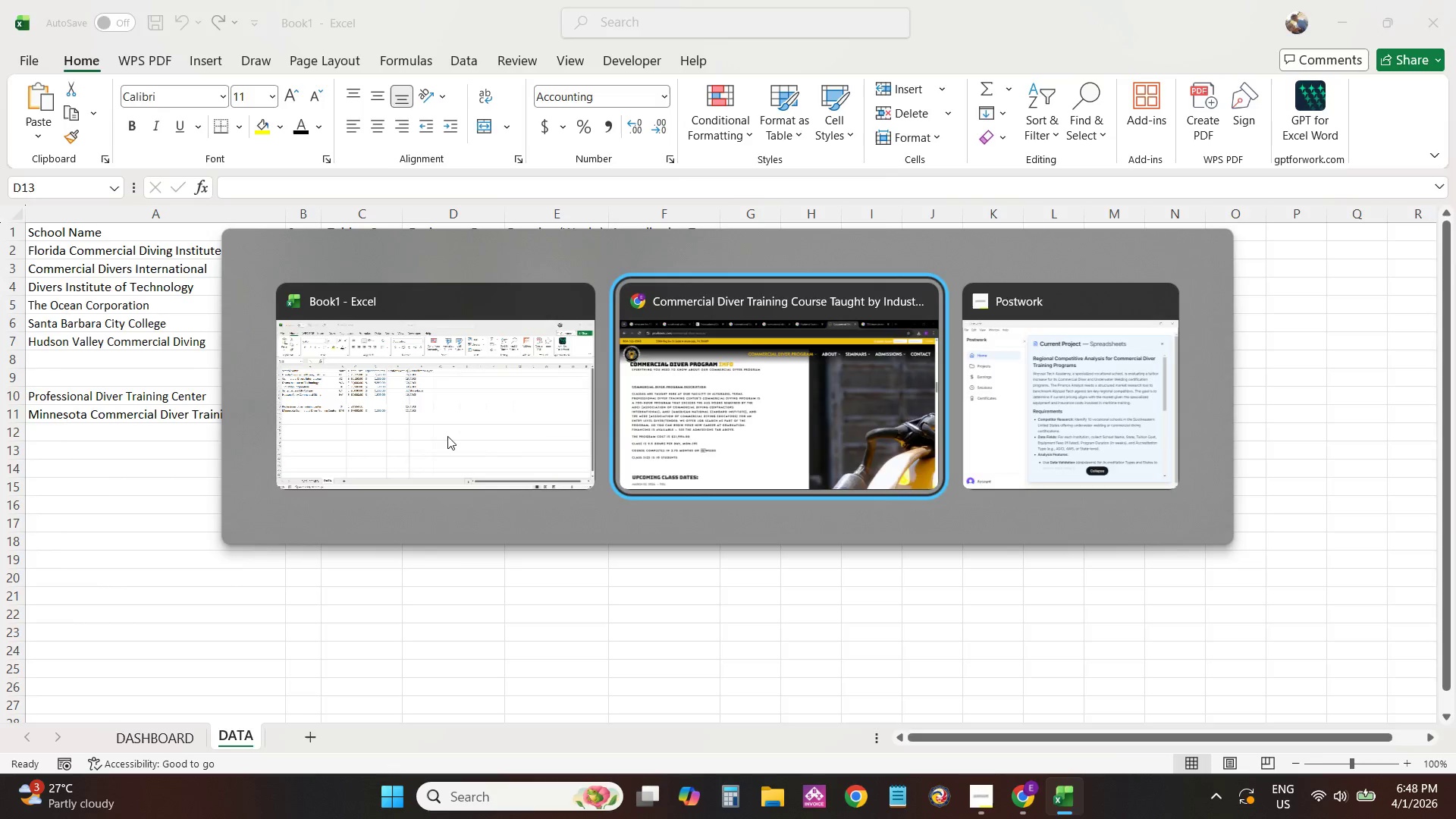 
key(Alt+Tab)
 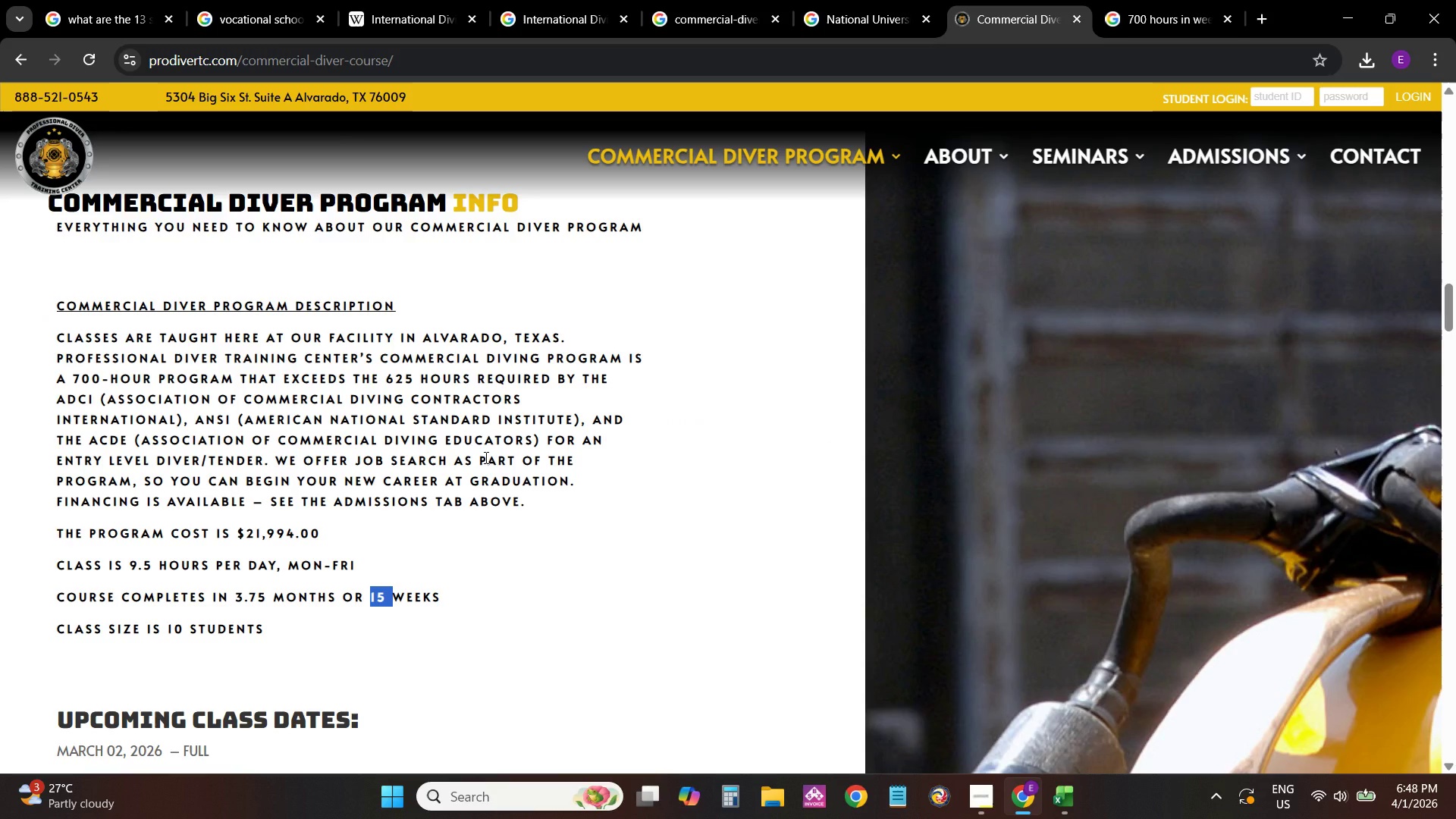 
scroll: coordinate [472, 475], scroll_direction: down, amount: 9.0
 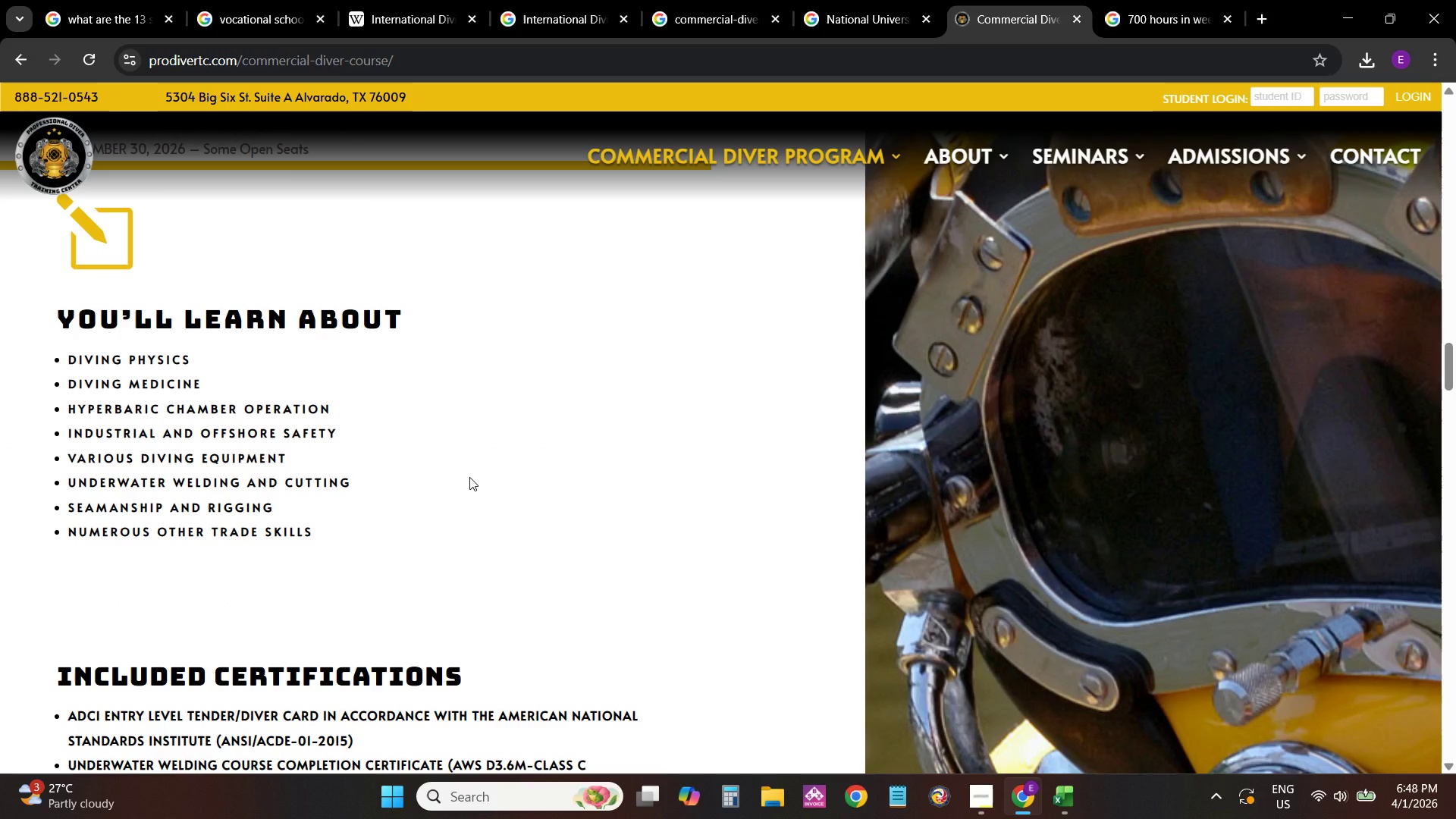 
scroll: coordinate [469, 477], scroll_direction: up, amount: 8.0
 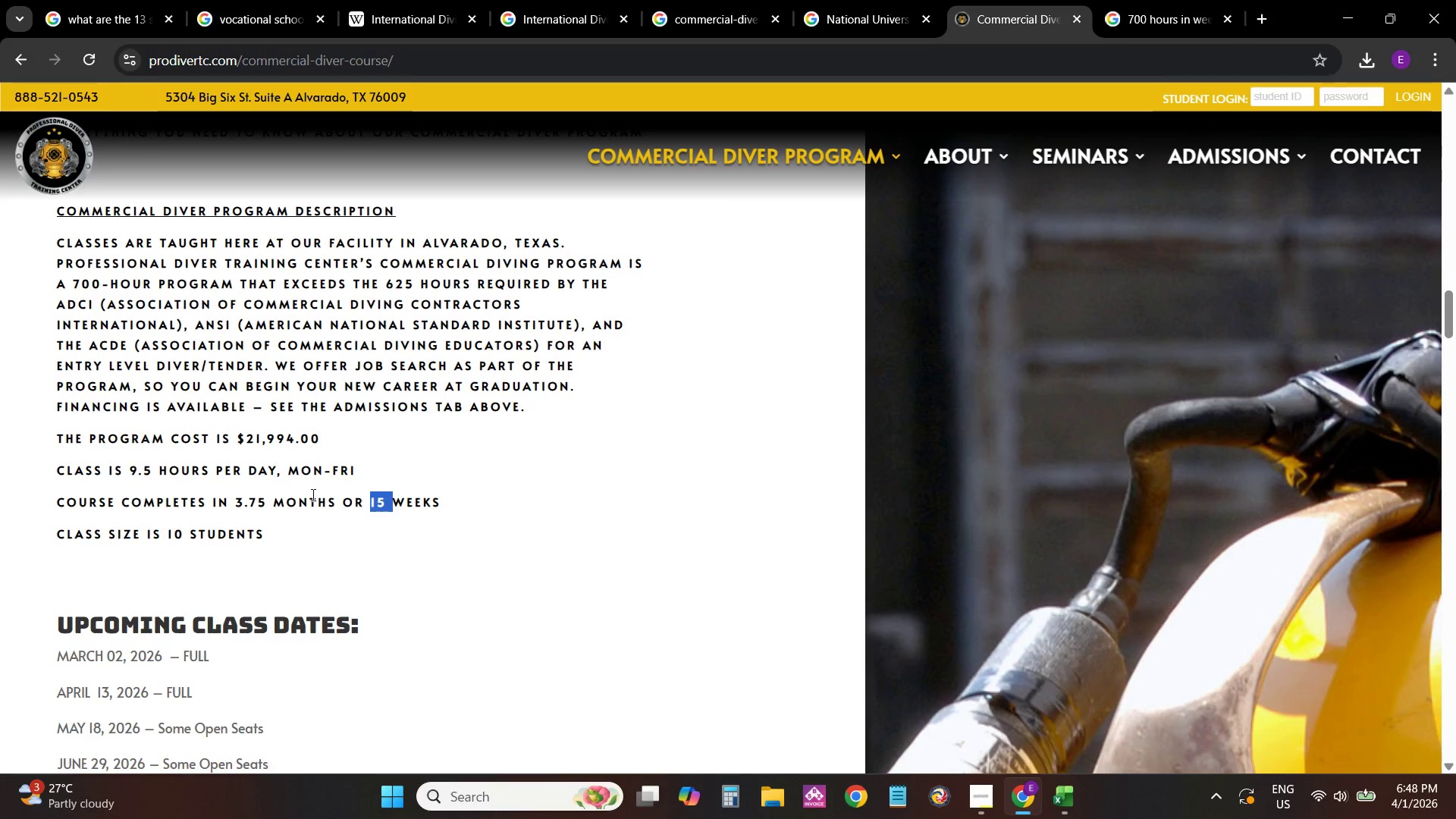 
left_click([312, 494])
 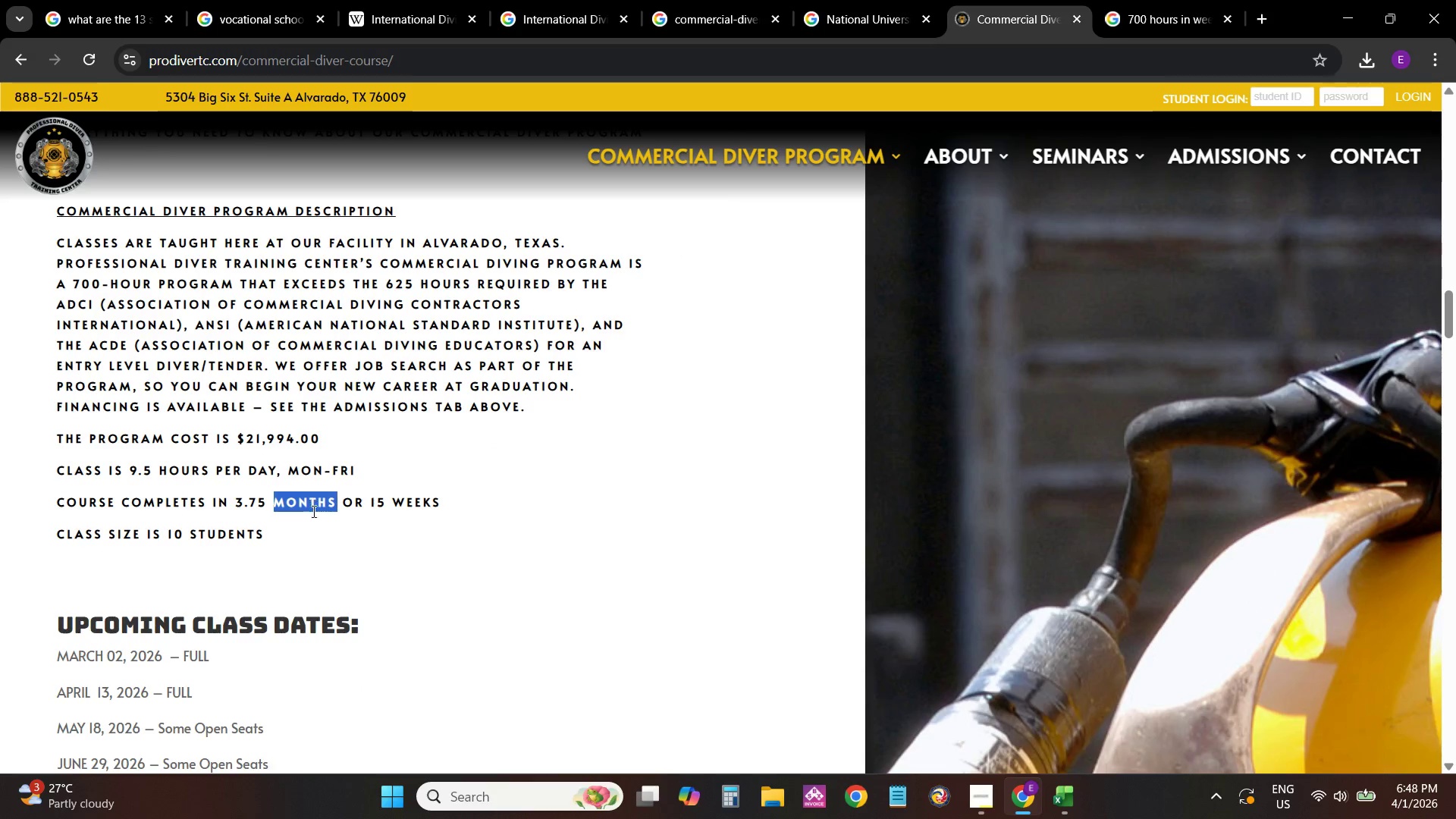 
left_click([313, 530])
 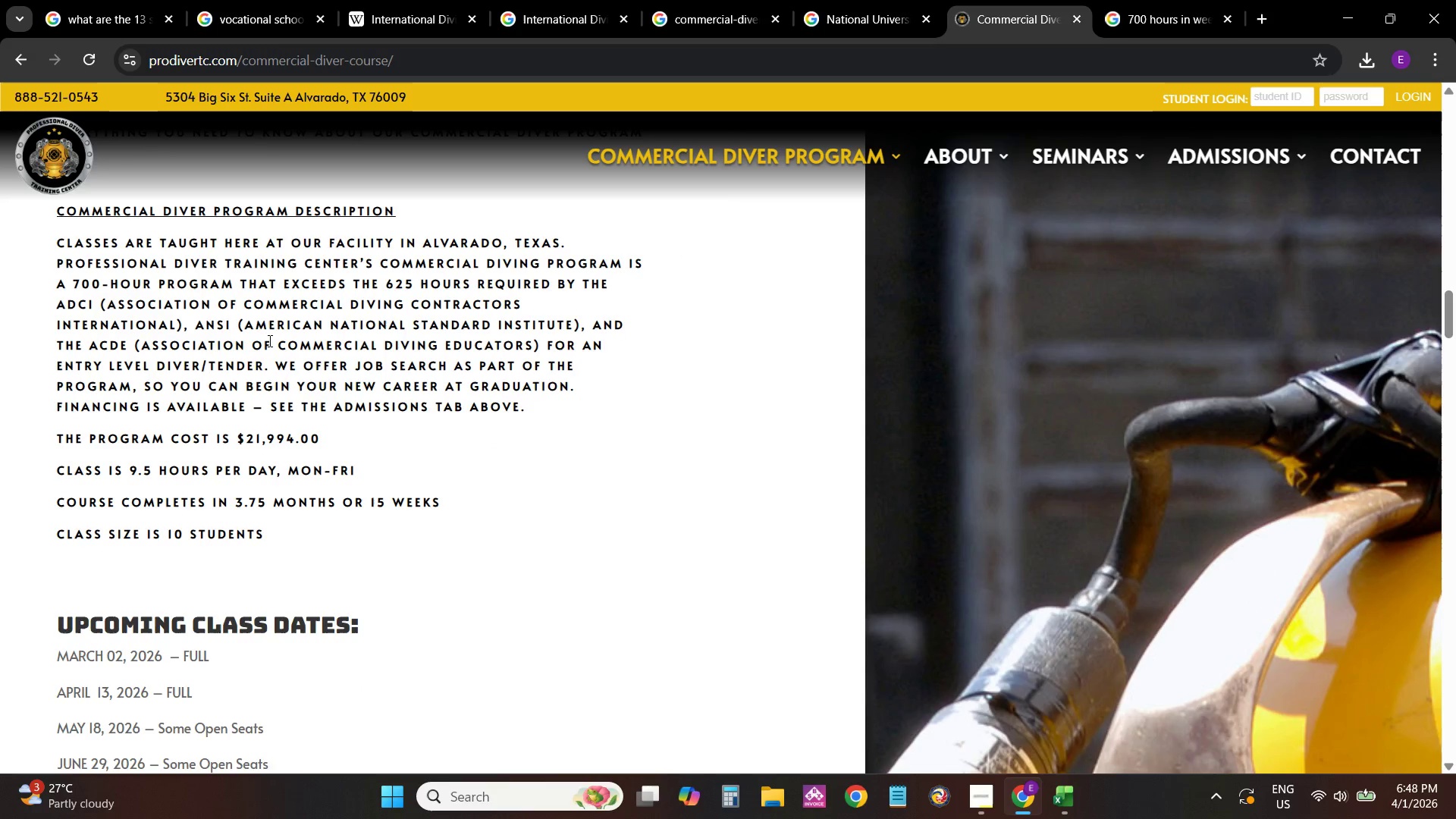 
scroll: coordinate [306, 393], scroll_direction: down, amount: 22.0
 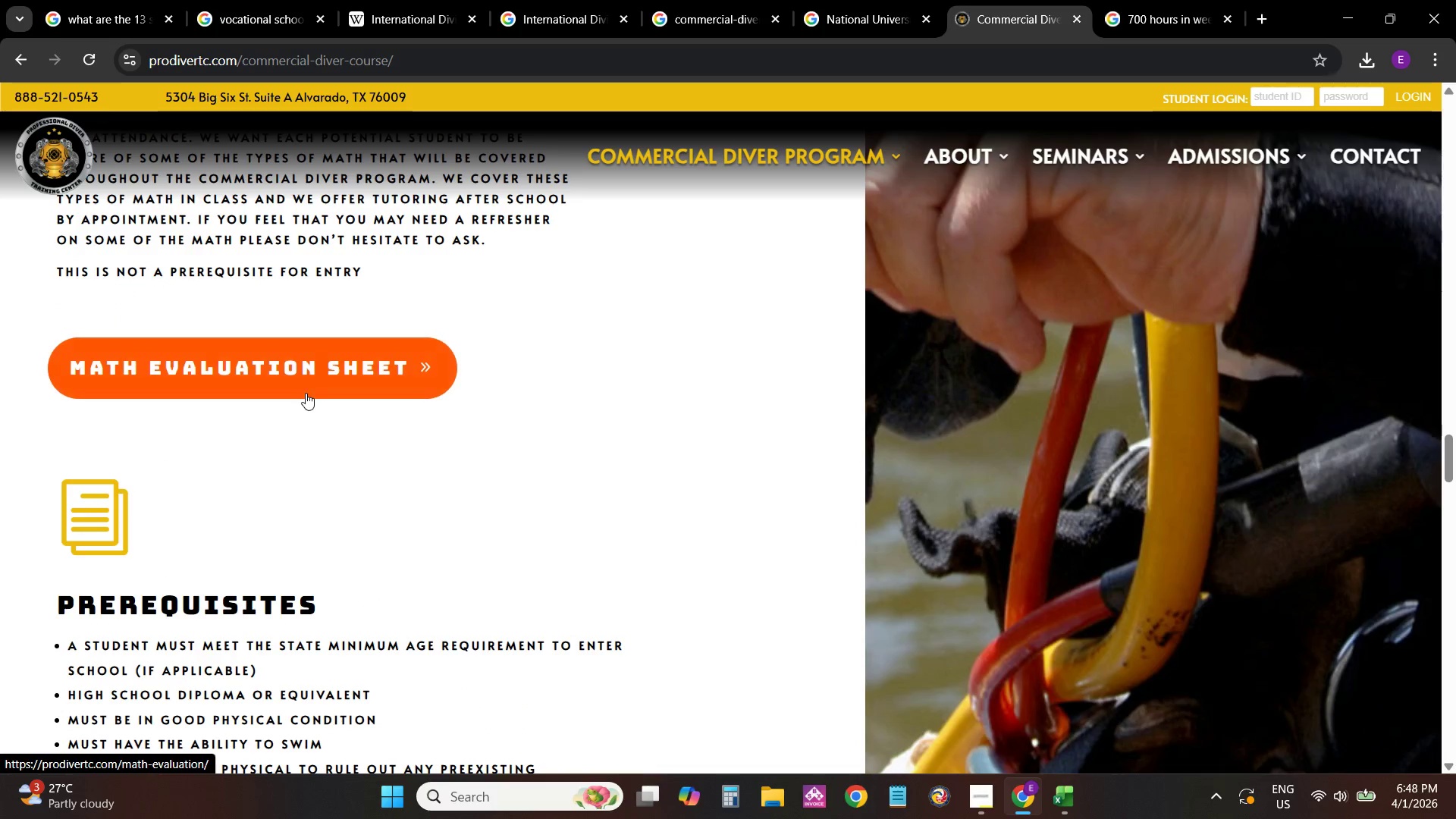 
scroll: coordinate [306, 391], scroll_direction: up, amount: 2.0
 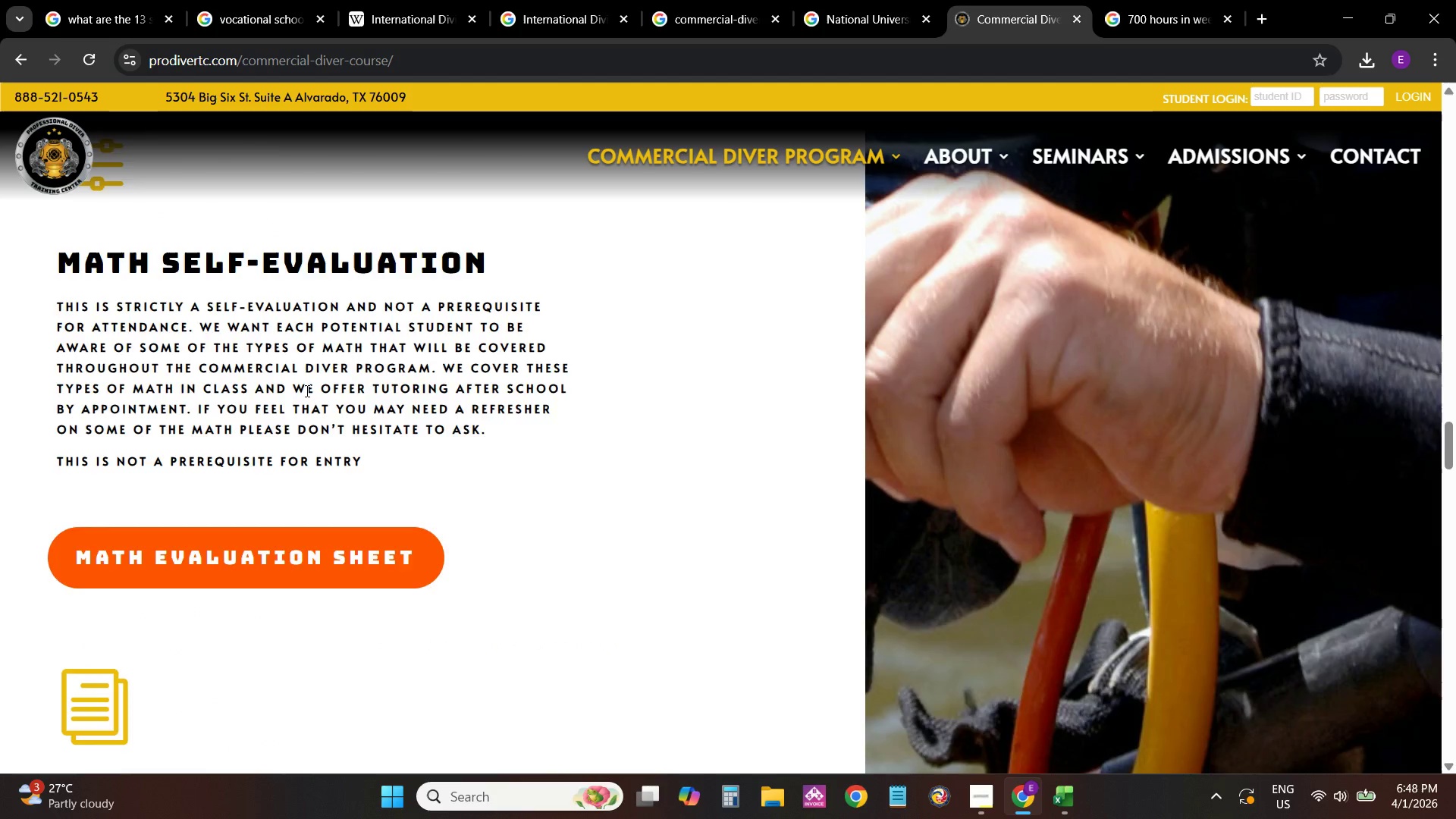 
scroll: coordinate [306, 391], scroll_direction: down, amount: 3.0
 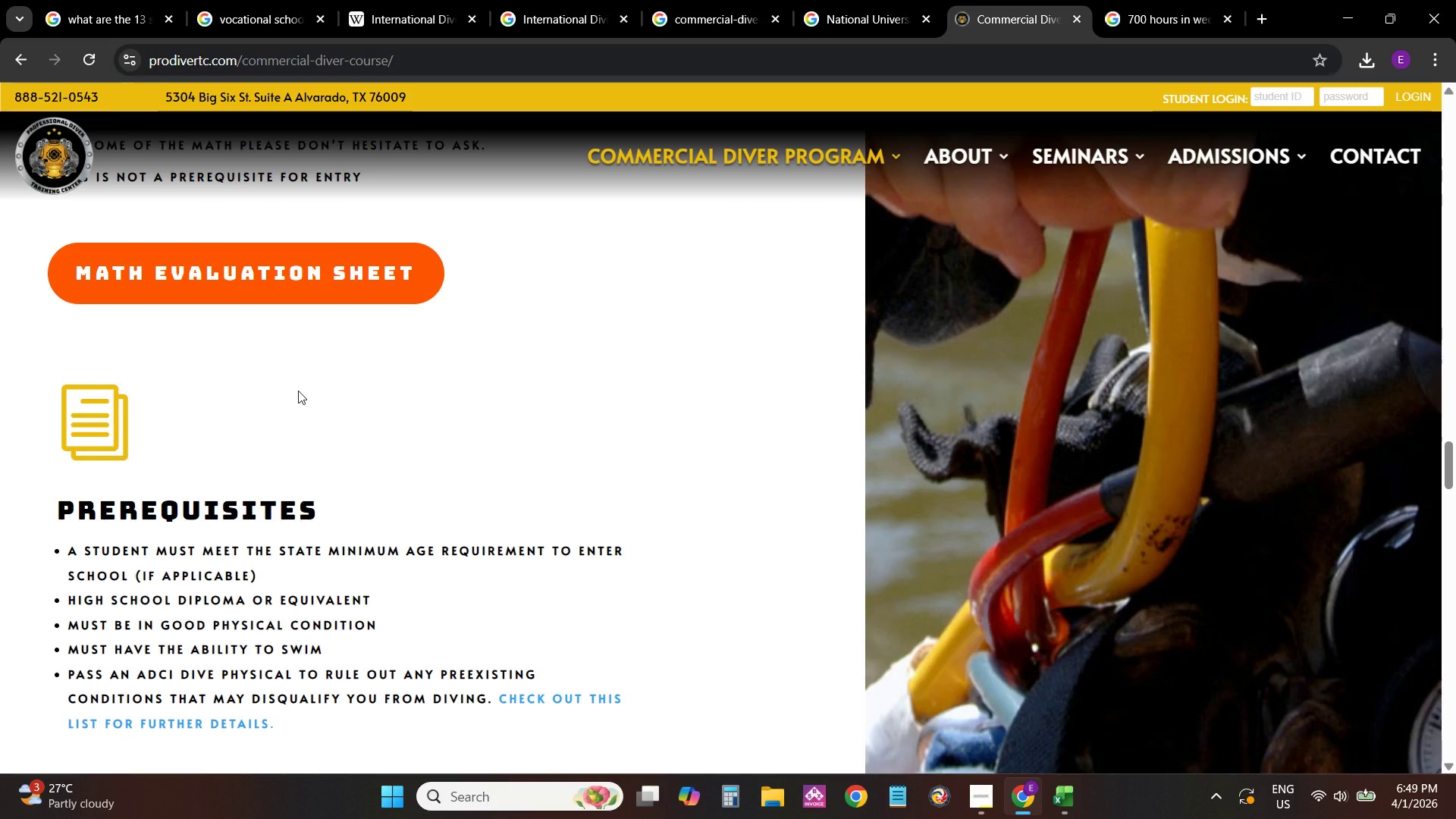 
scroll: coordinate [258, 533], scroll_direction: up, amount: 31.0
 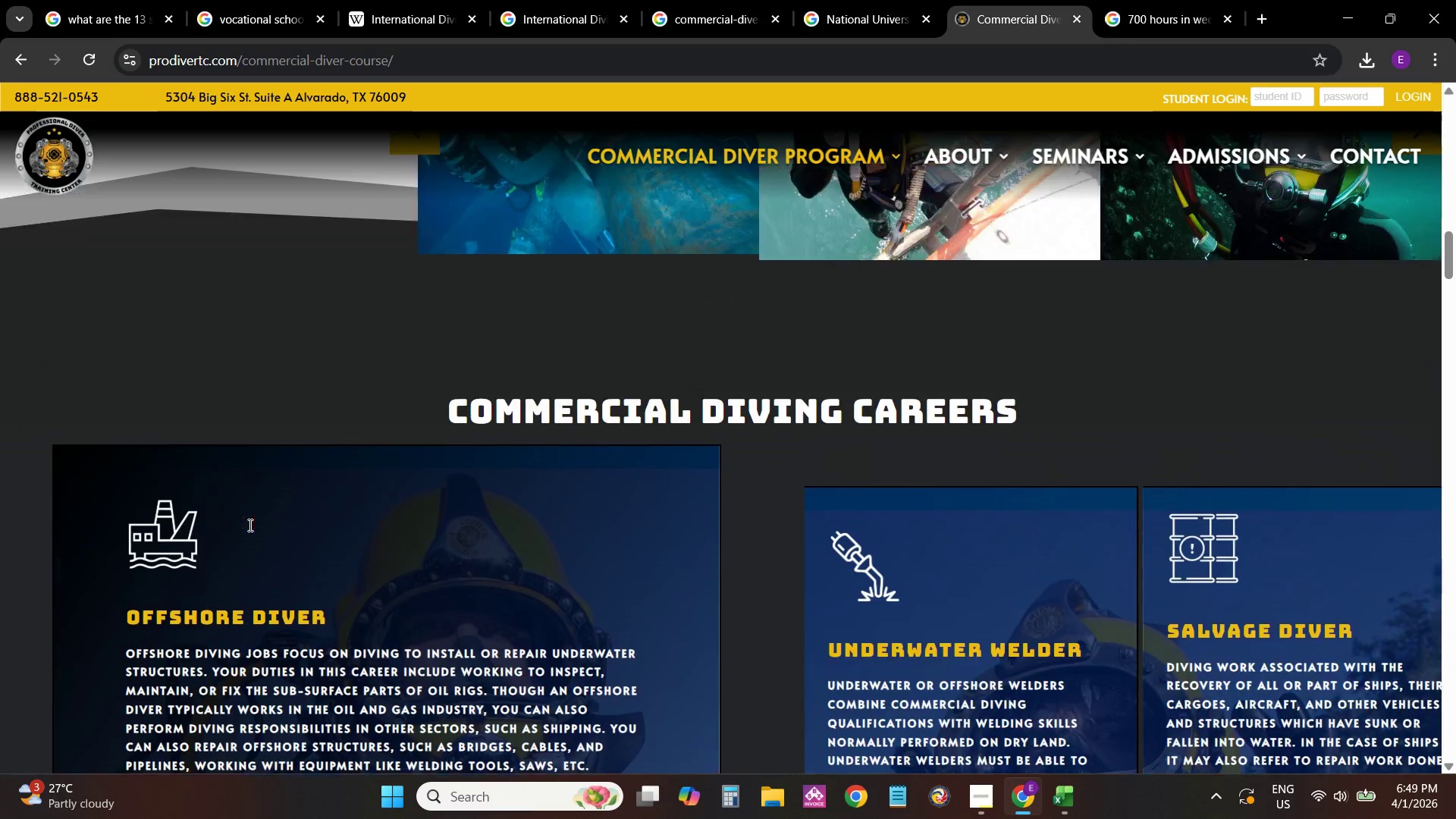 
scroll: coordinate [422, 632], scroll_direction: up, amount: 15.0
 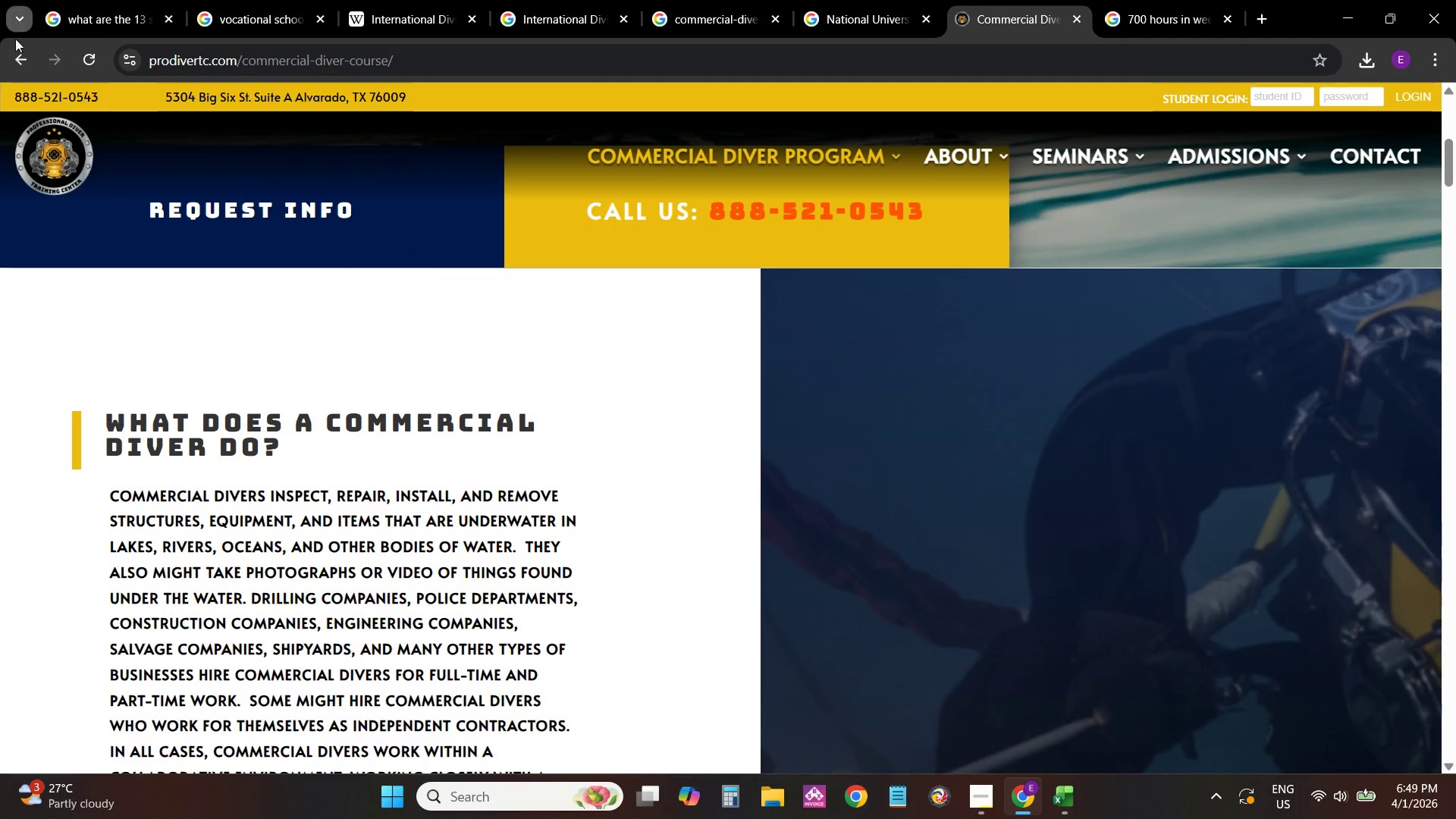 
left_click([10, 49])
 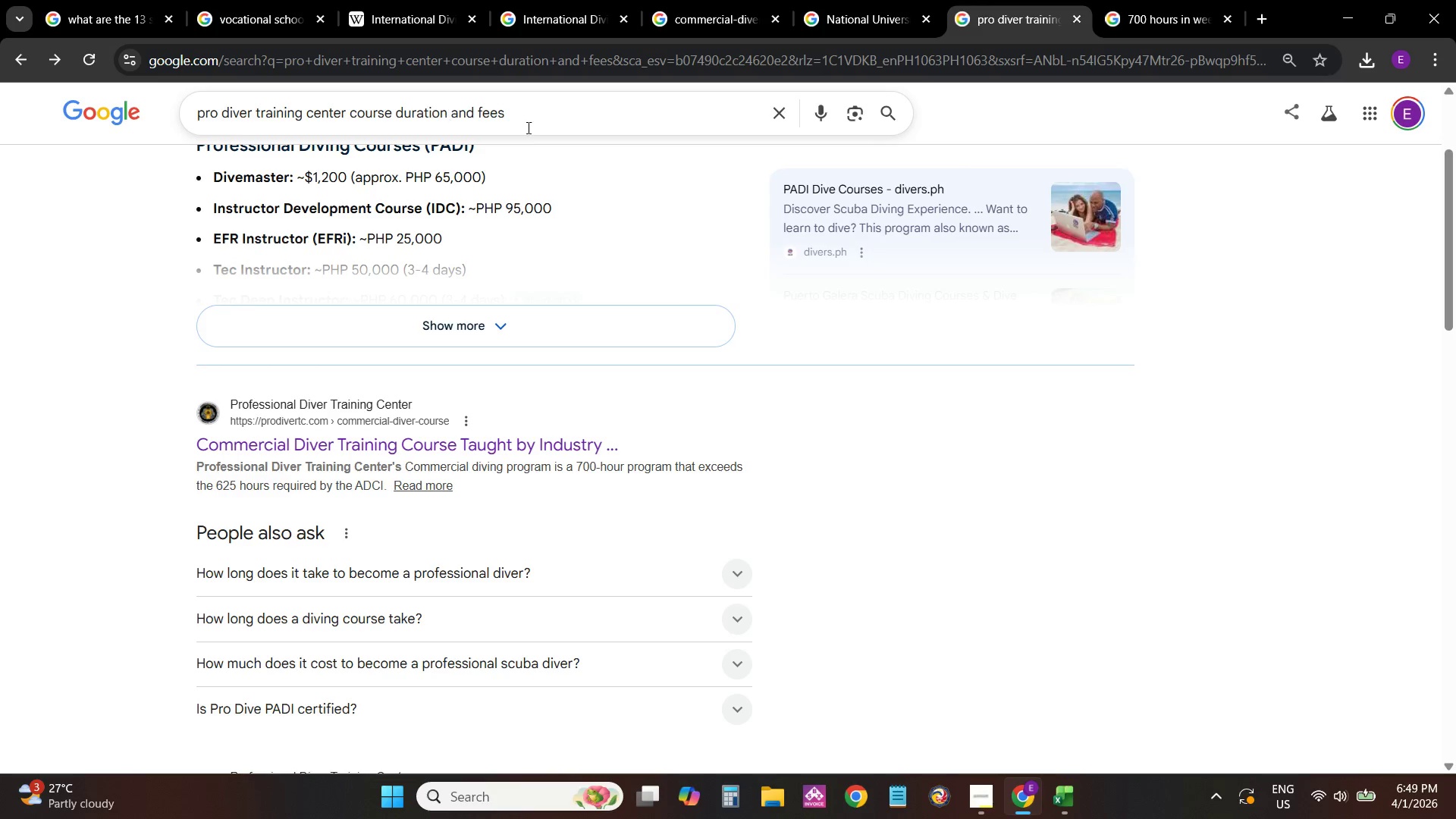 
left_click([563, 116])
 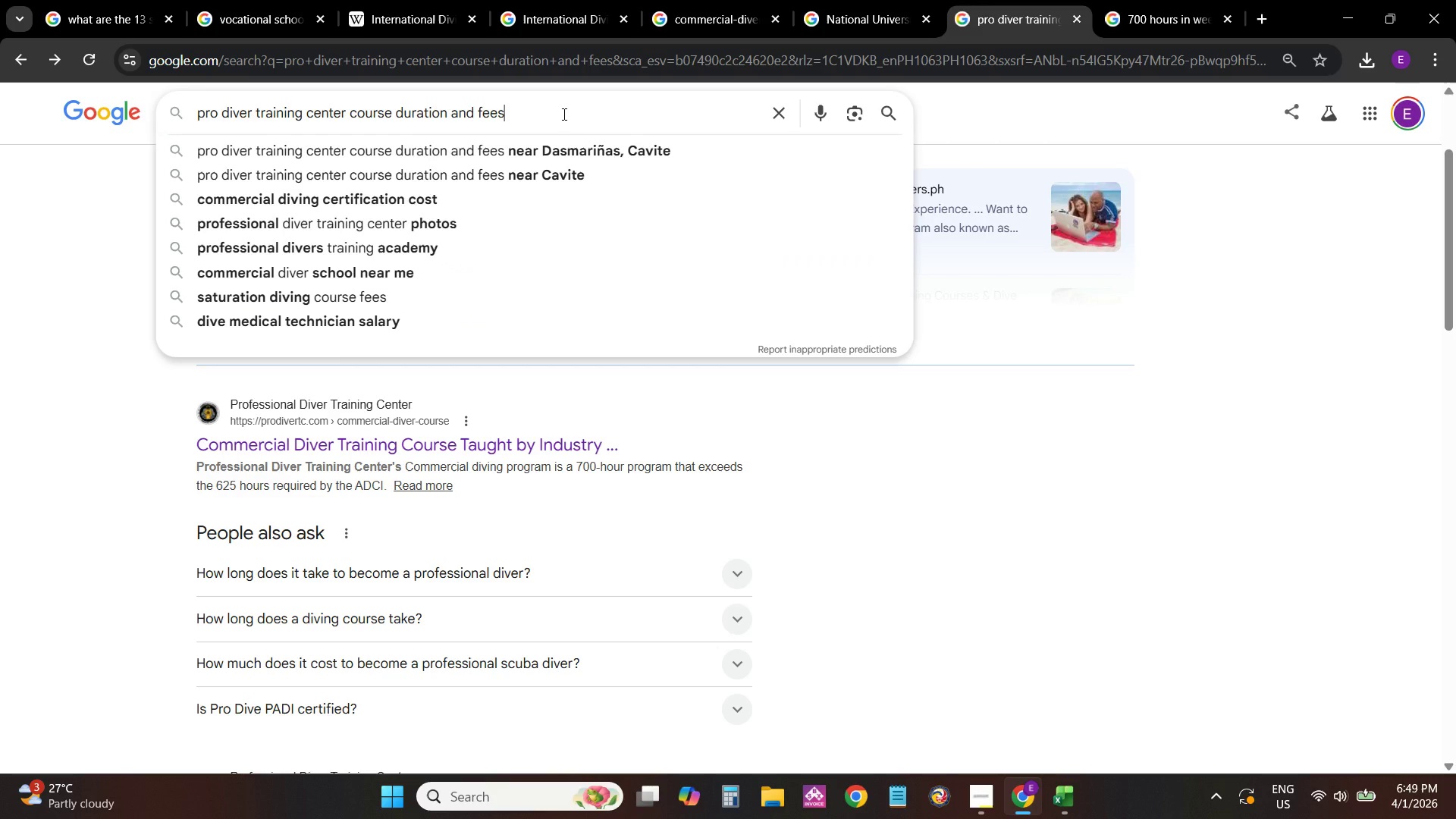 
key(Backspace)
key(Backspace)
key(Backspace)
key(Backspace)
type(gera)
key(Backspace)
key(Backspace)
type(ar )
 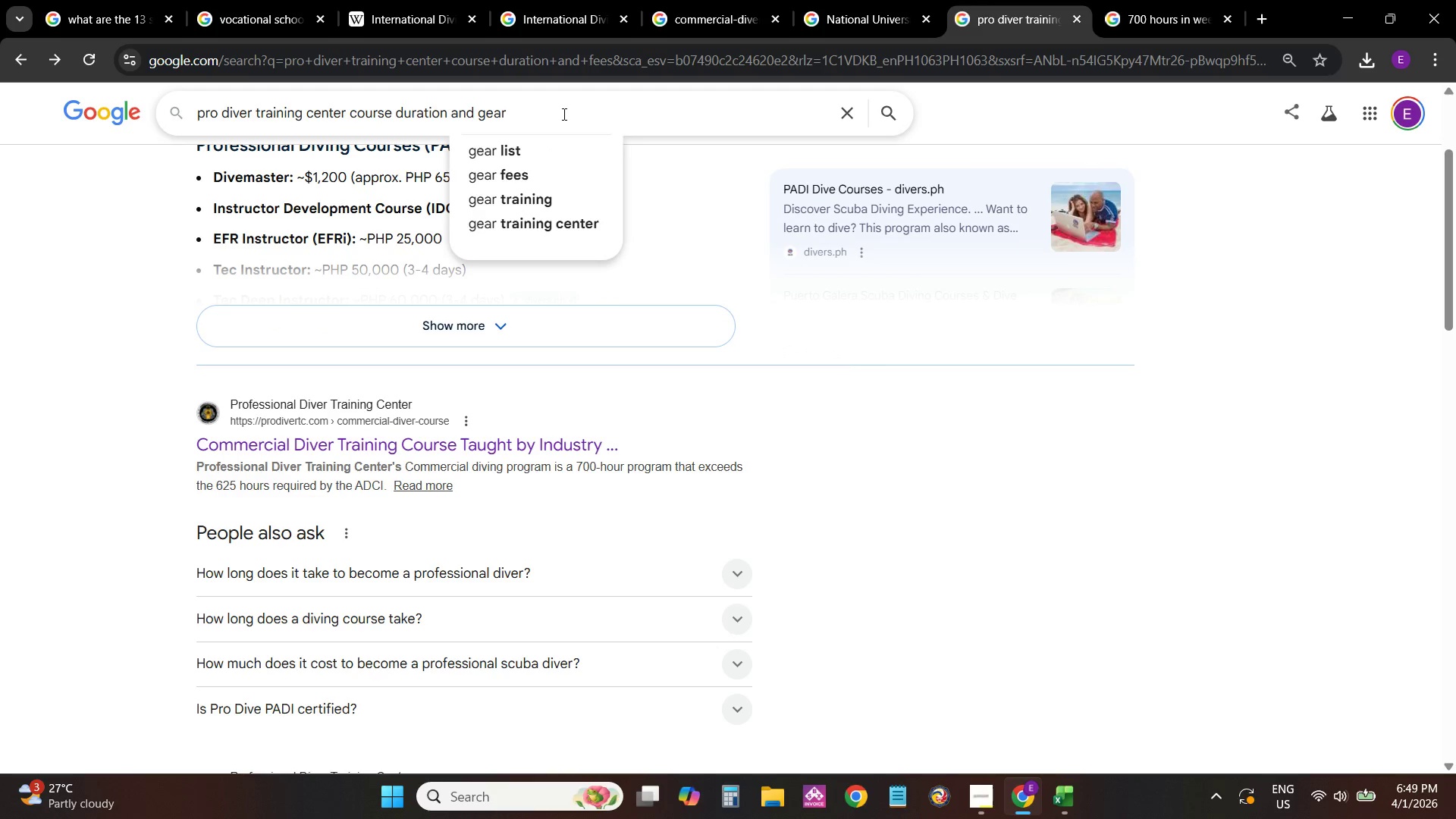 
key(ArrowDown)
 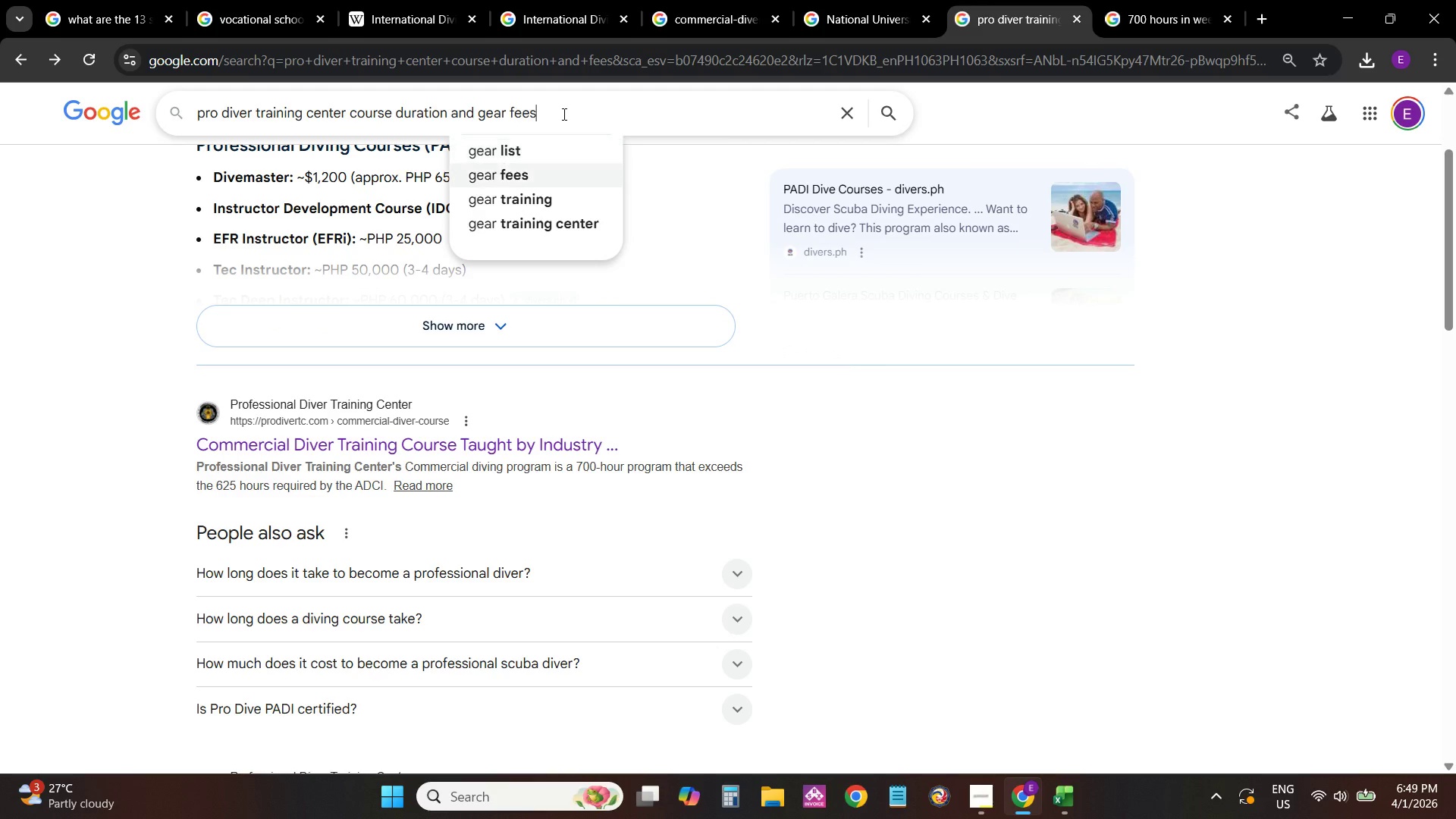 
key(ArrowDown)
 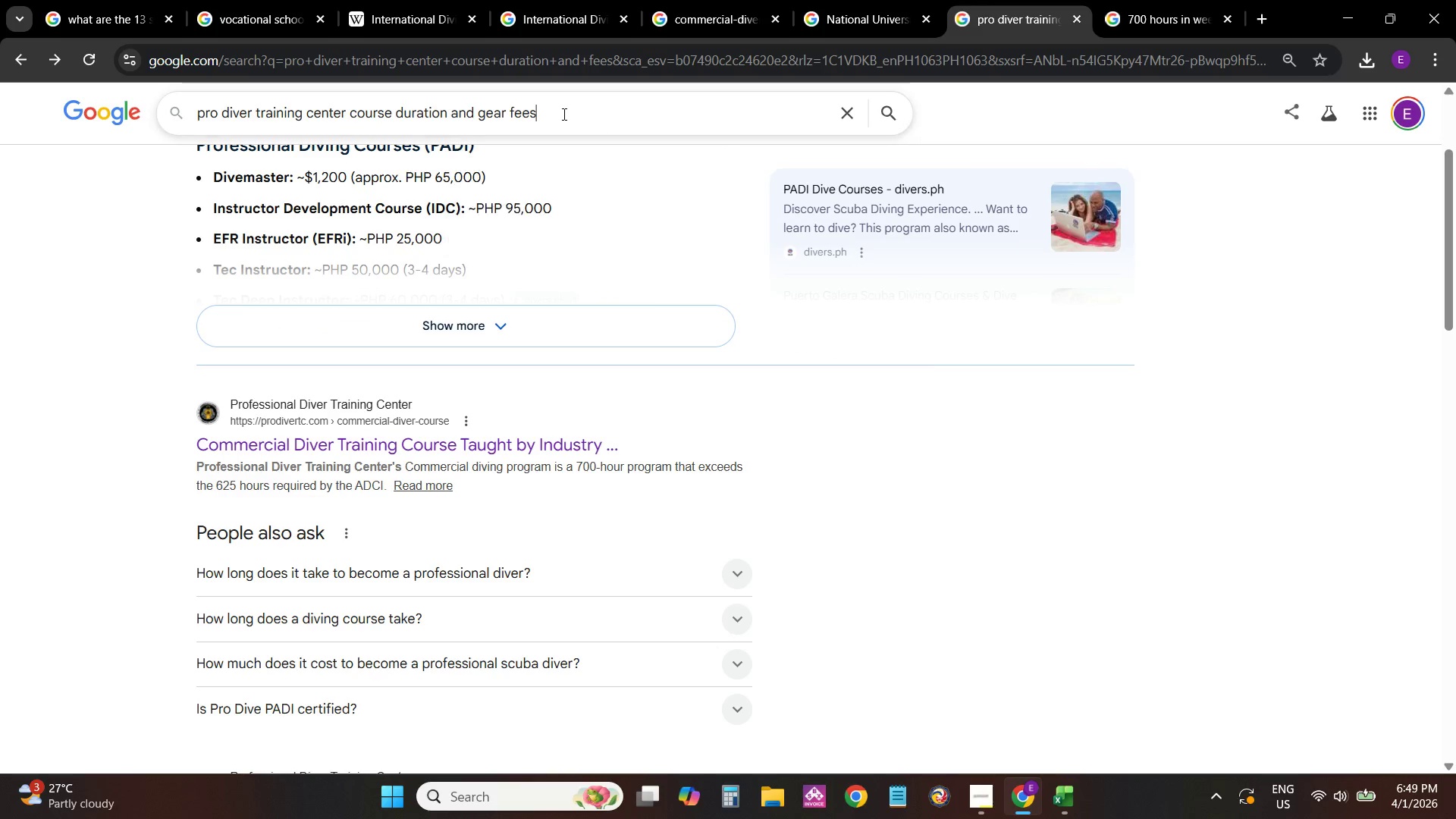 
key(NumpadEnter)
 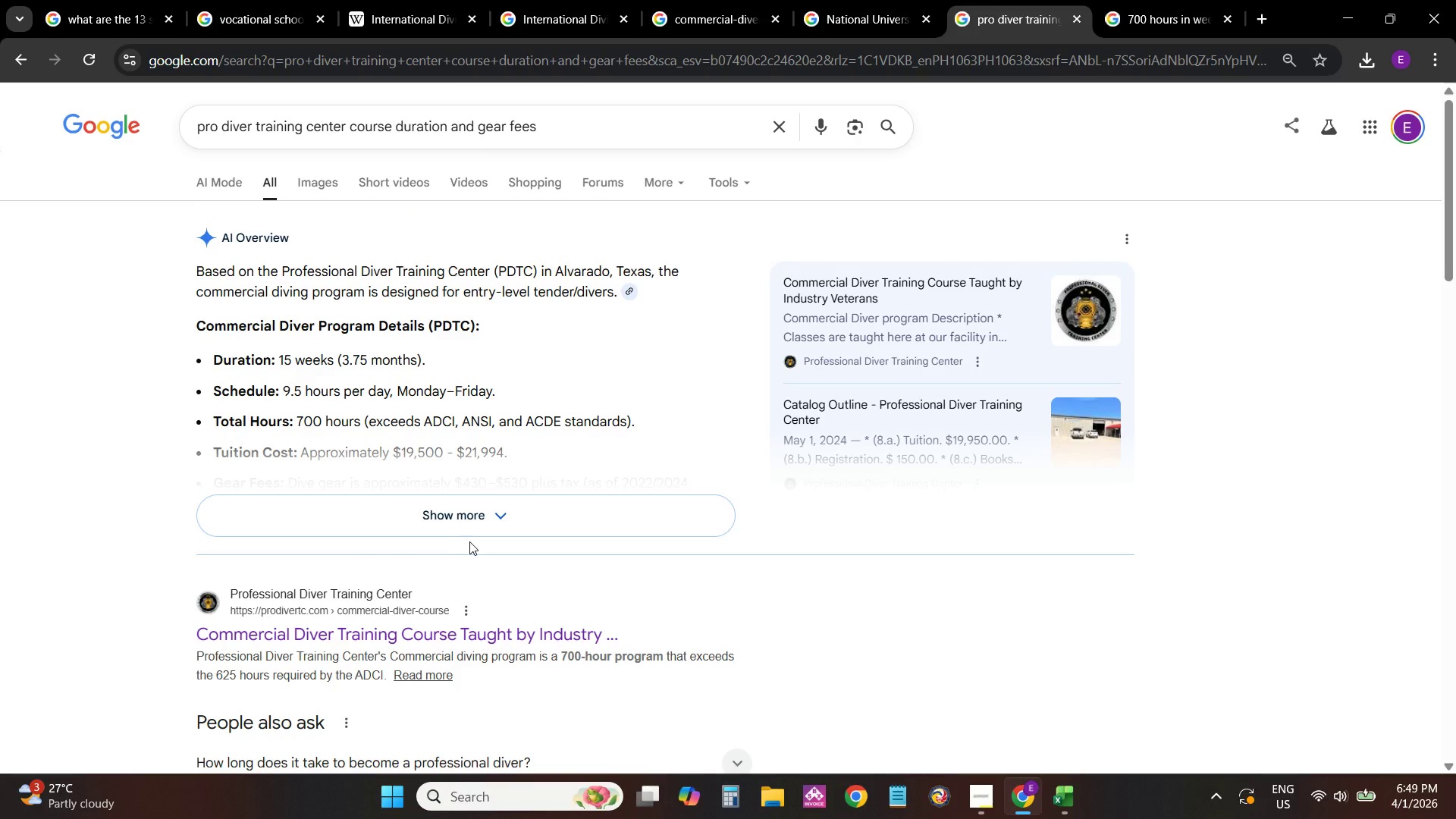 
wait(6.5)
 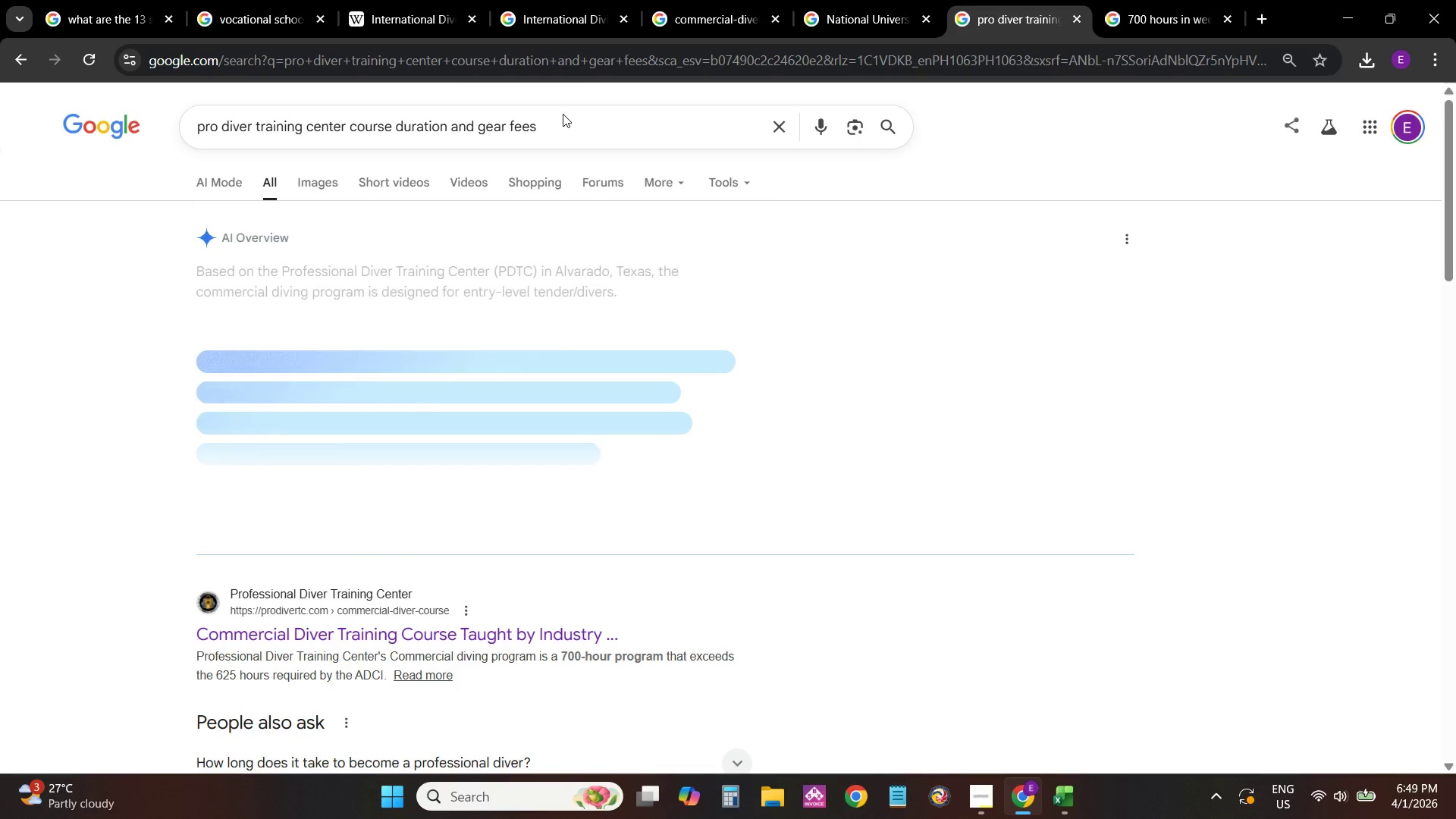 
left_click([488, 522])
 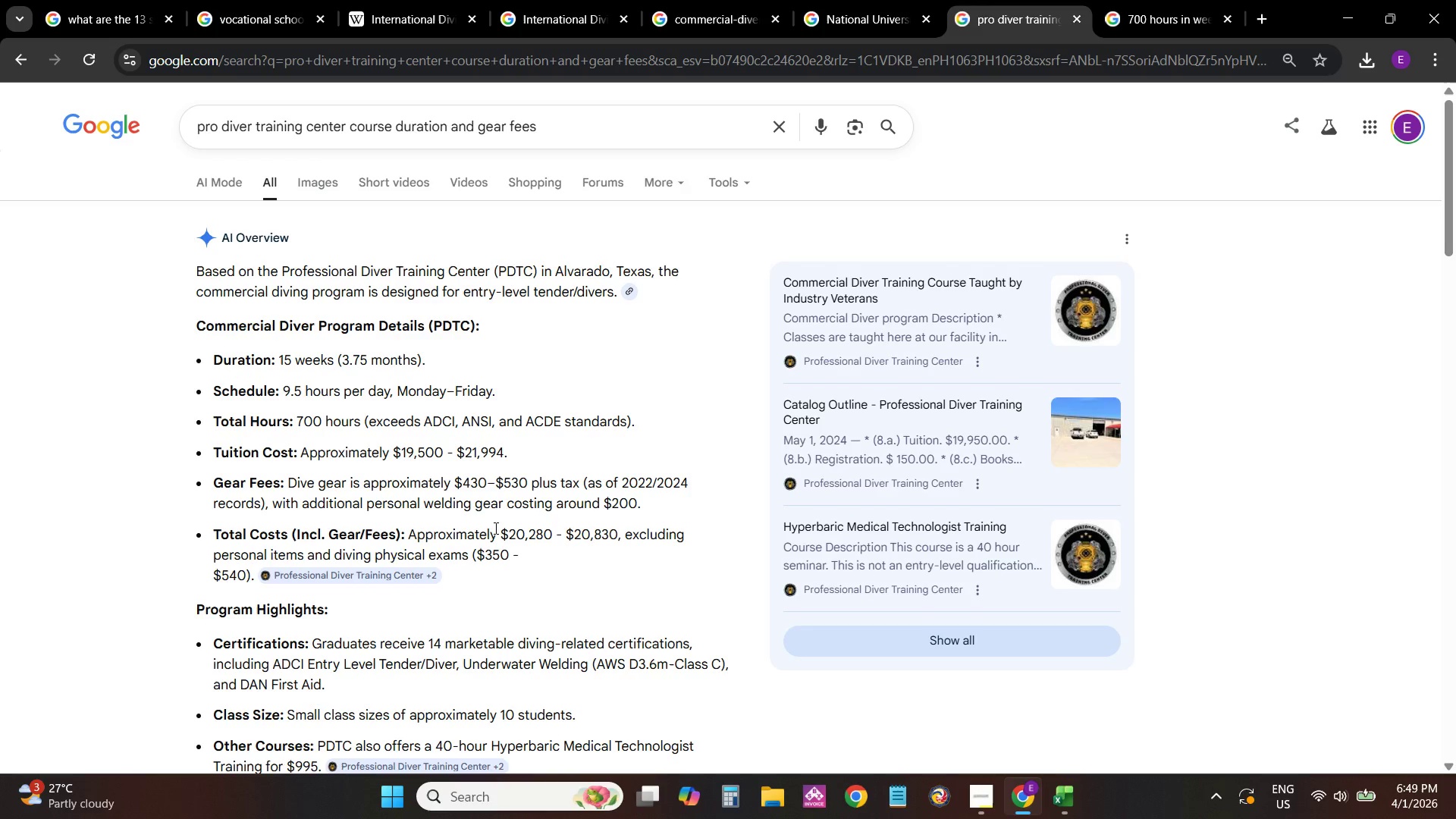 
wait(7.27)
 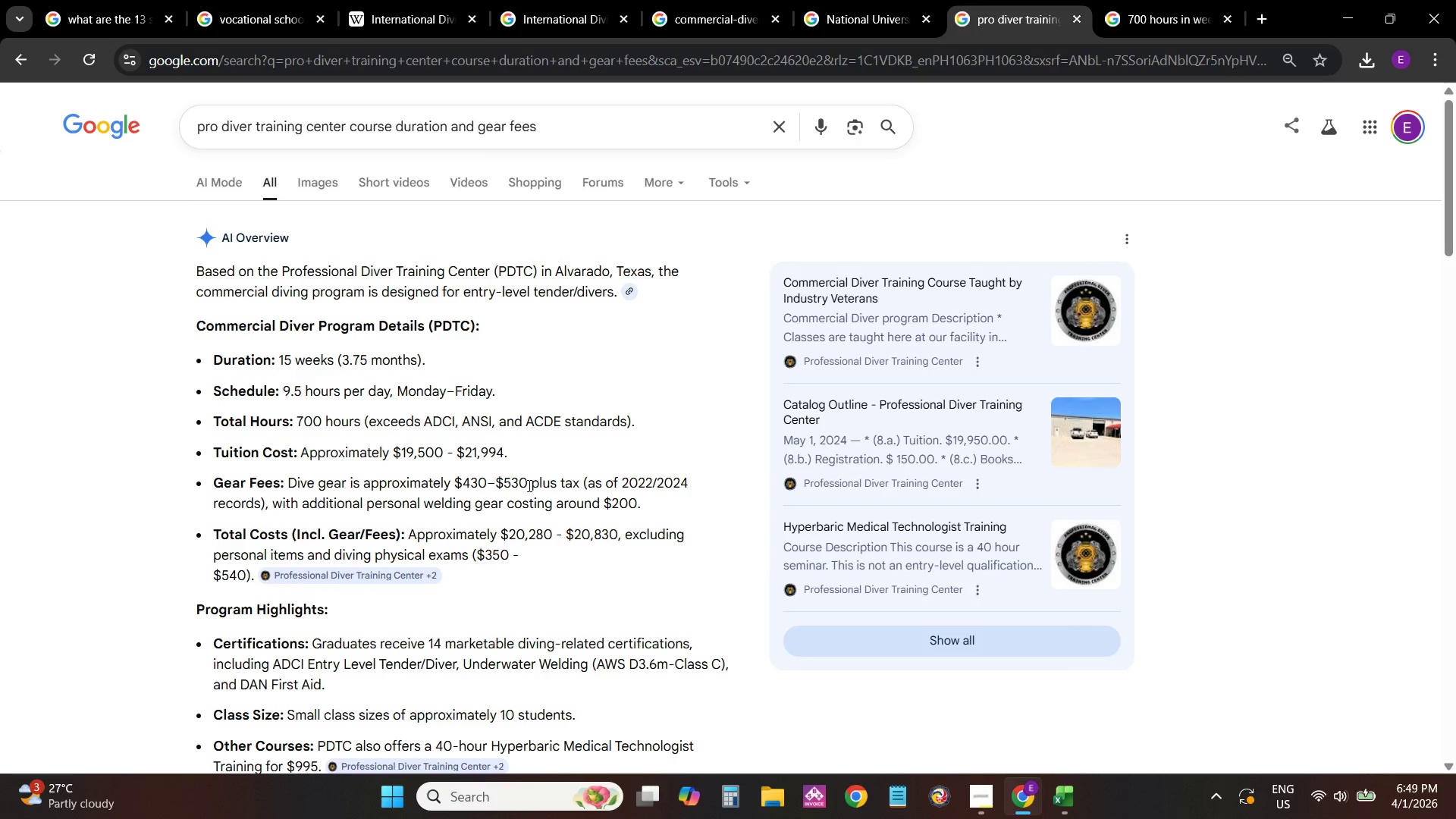 
scroll: coordinate [515, 428], scroll_direction: down, amount: 7.0
 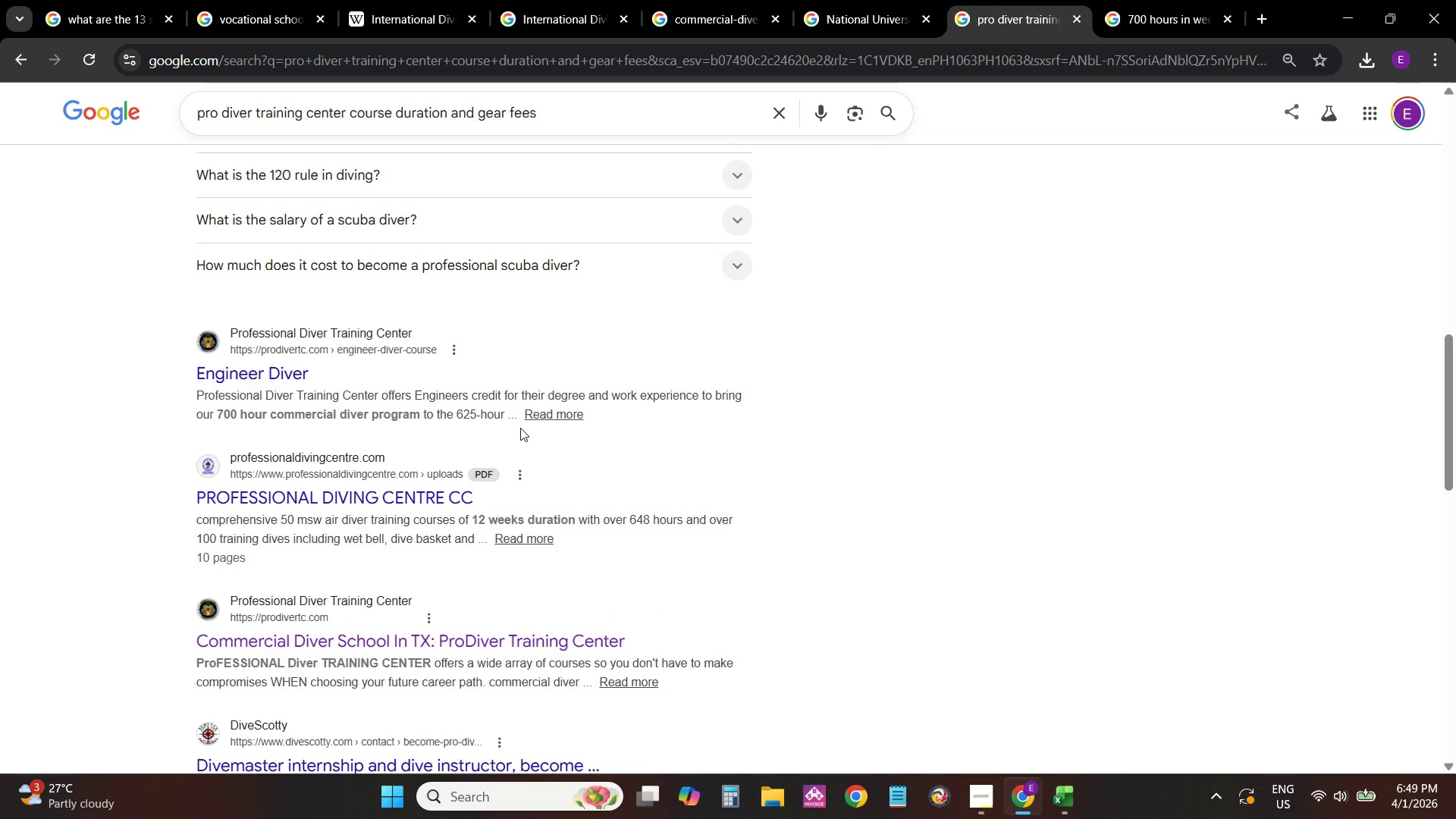 
scroll: coordinate [520, 428], scroll_direction: up, amount: 4.0
 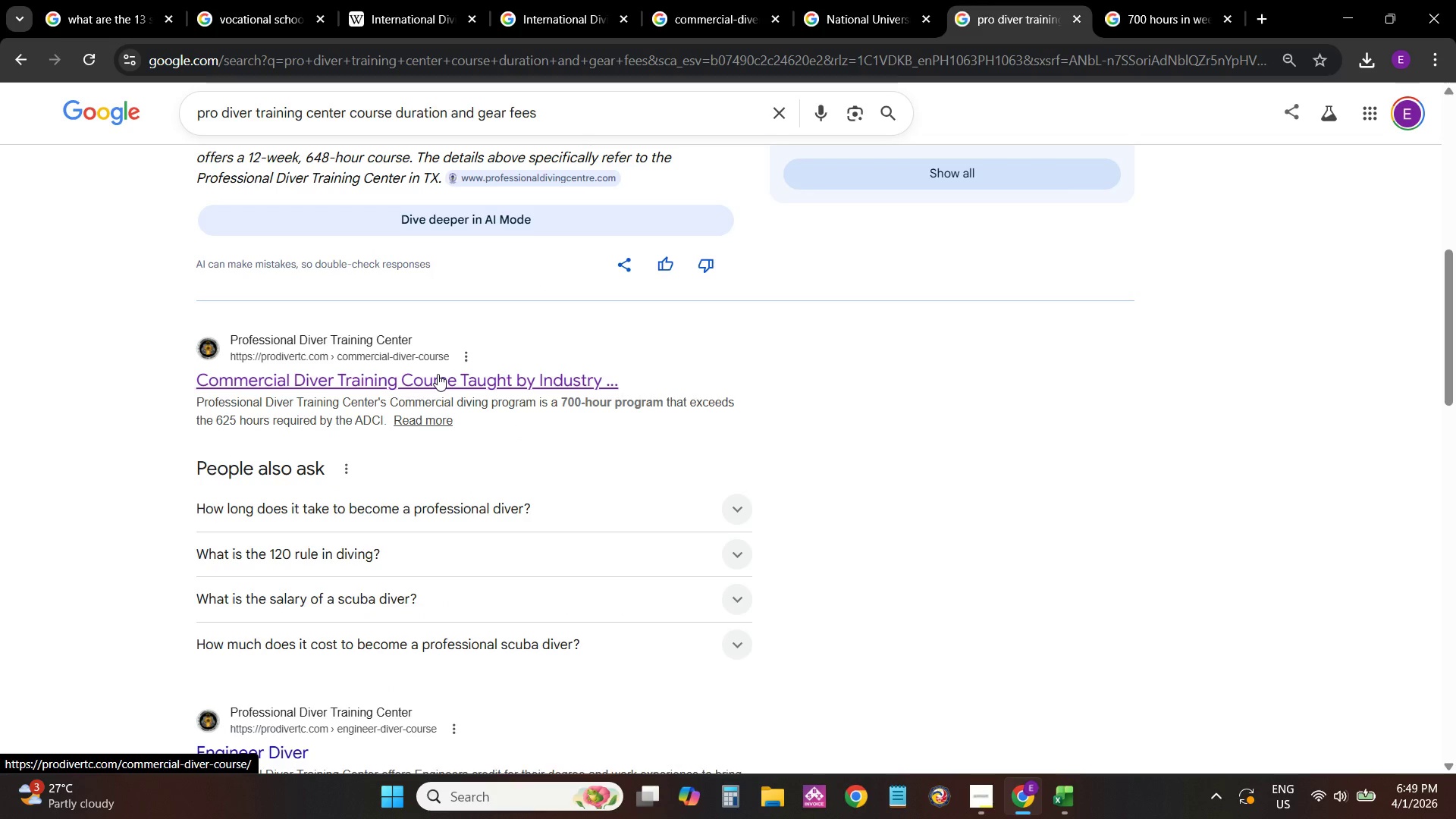 
left_click([439, 374])
 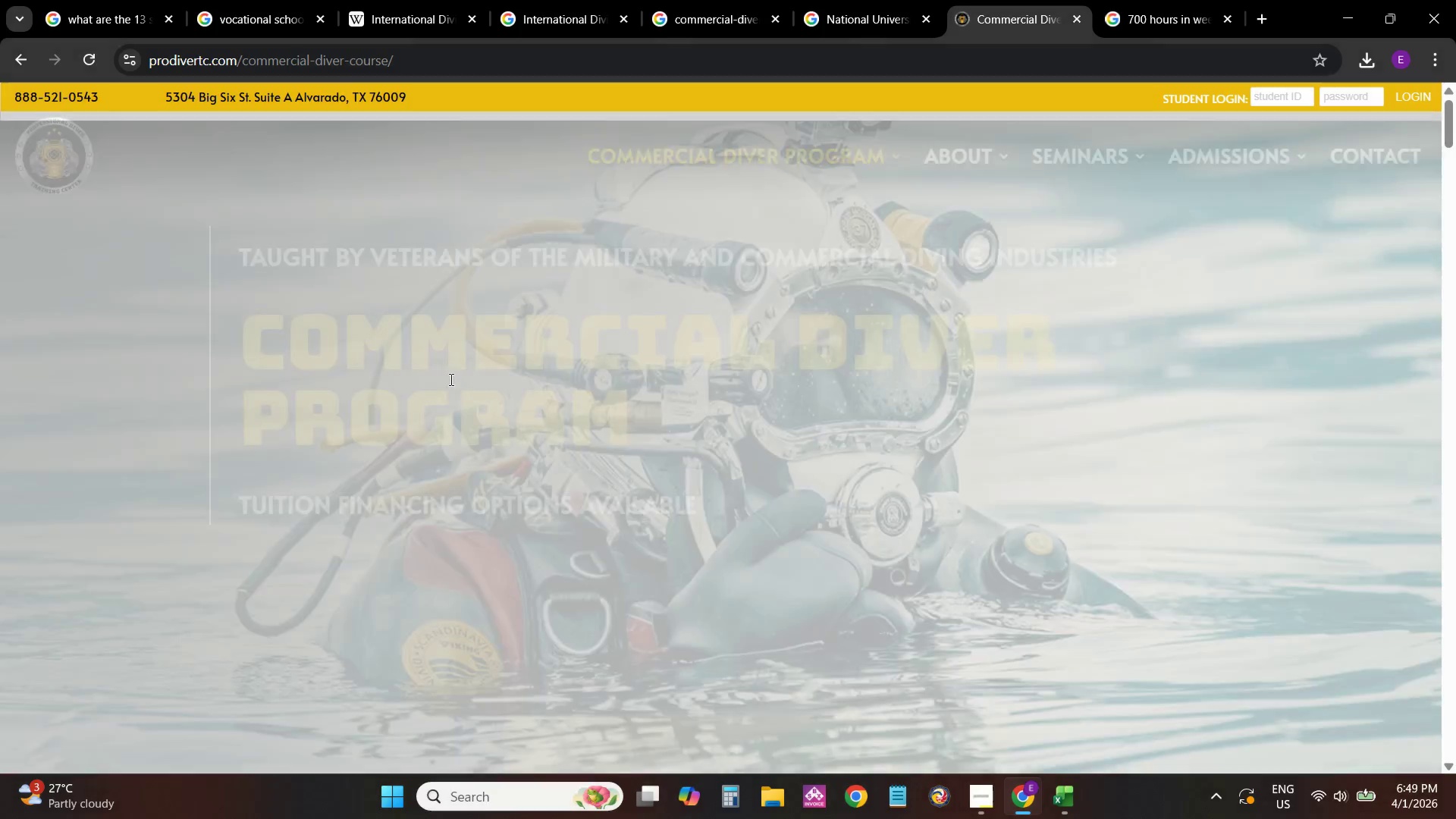 
scroll: coordinate [277, 577], scroll_direction: down, amount: 25.0
 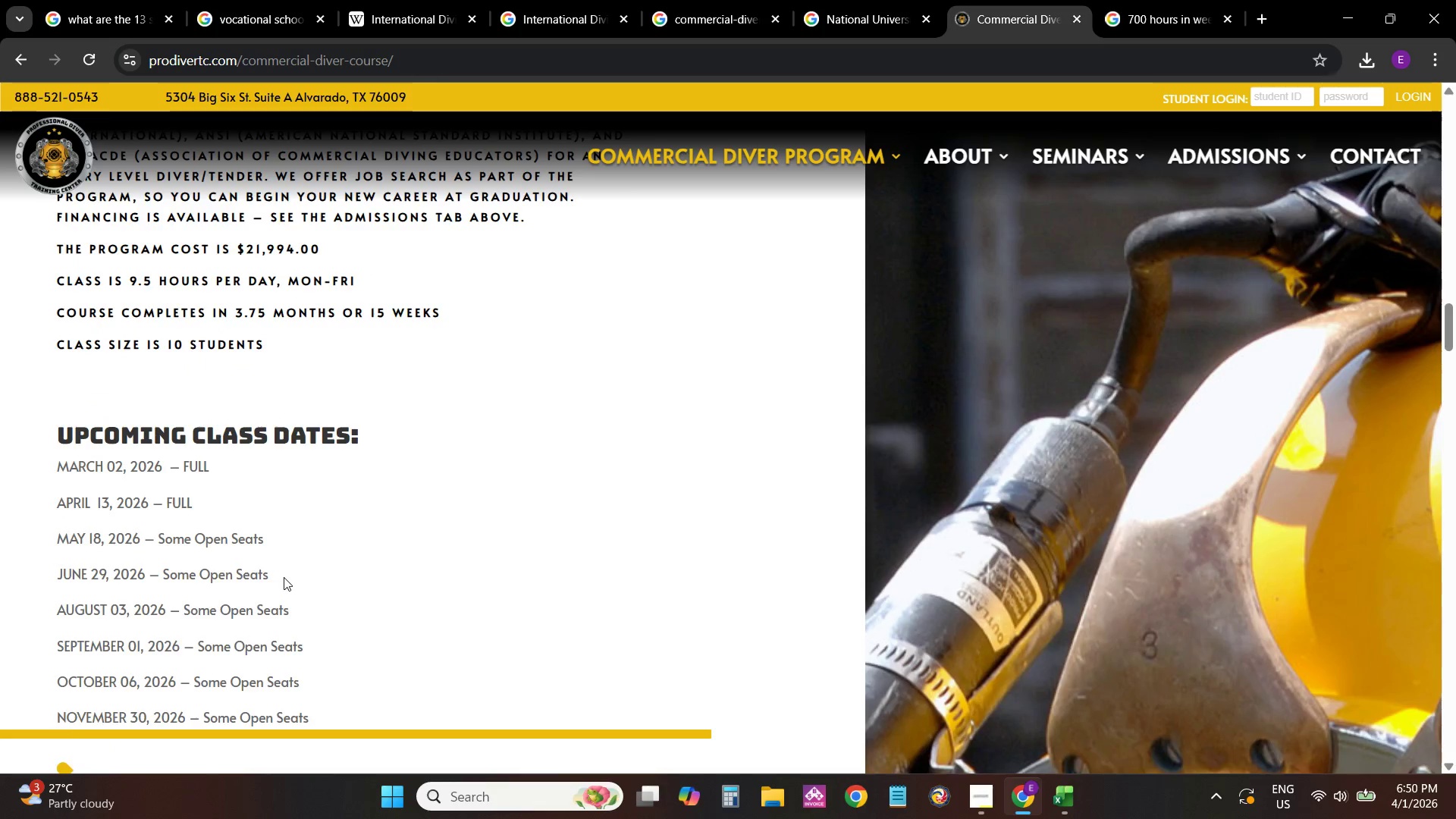 
scroll: coordinate [290, 574], scroll_direction: down, amount: 9.0
 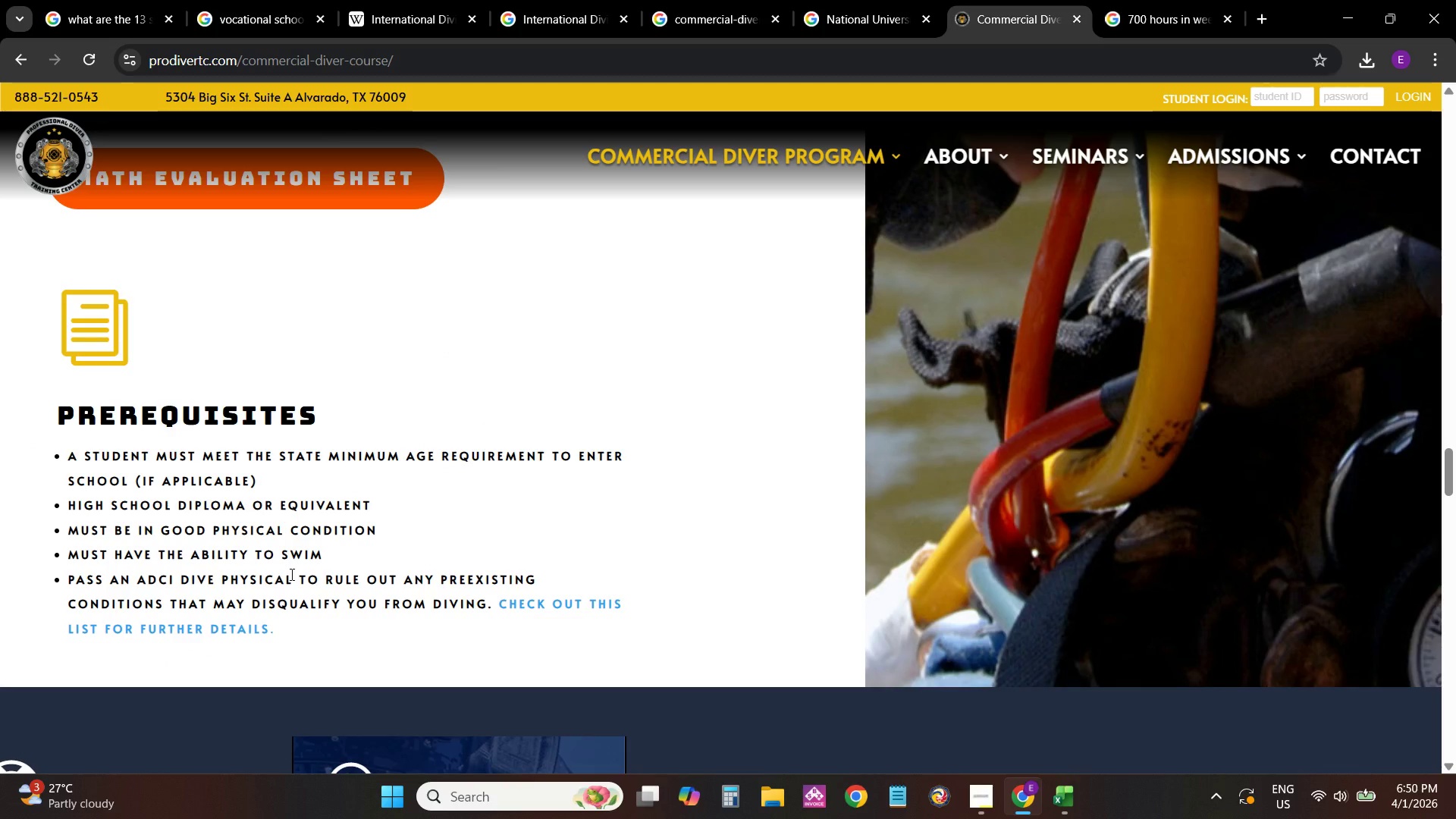 
scroll: coordinate [307, 522], scroll_direction: down, amount: 29.0
 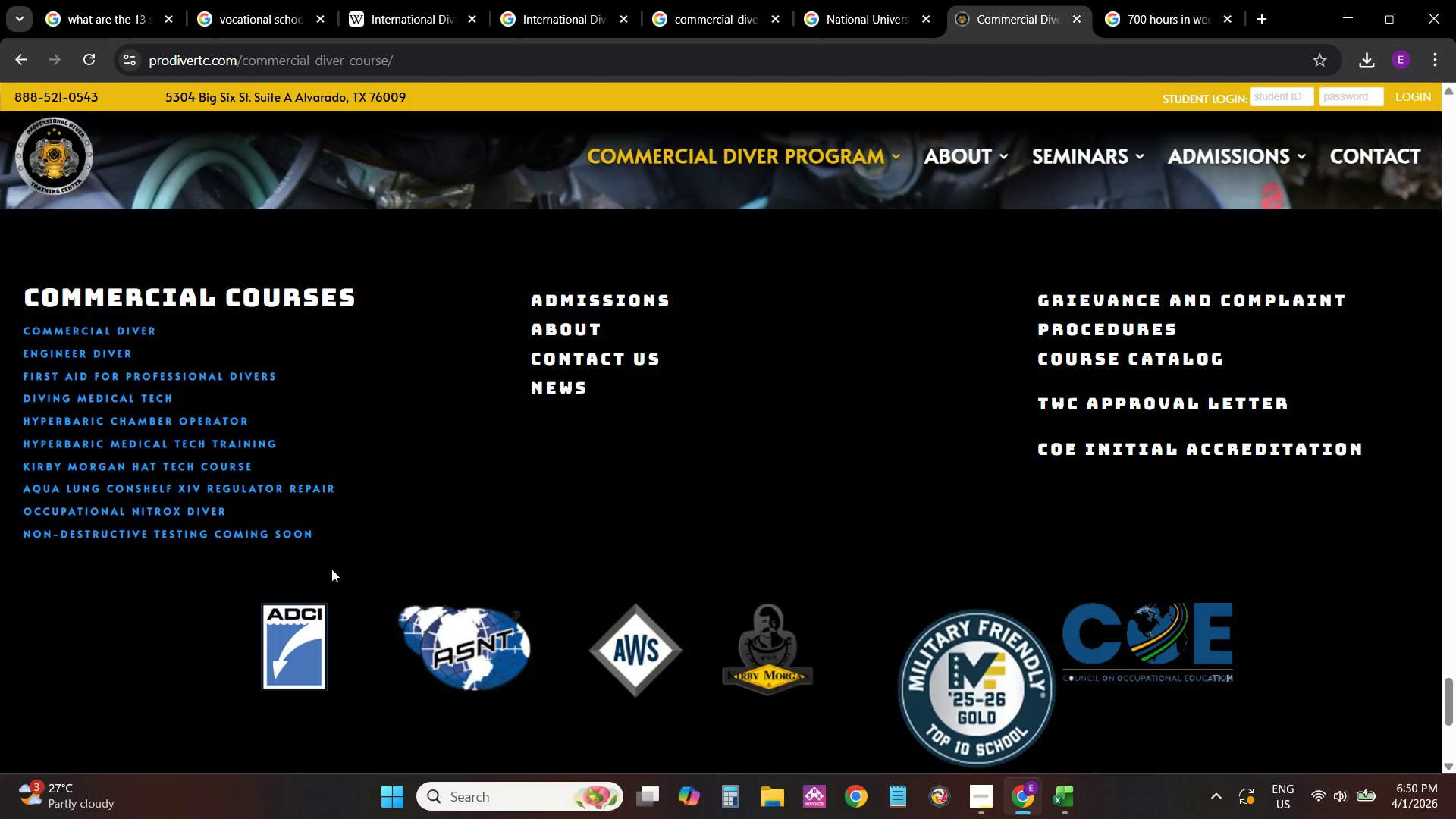 
scroll: coordinate [337, 268], scroll_direction: up, amount: 62.0
 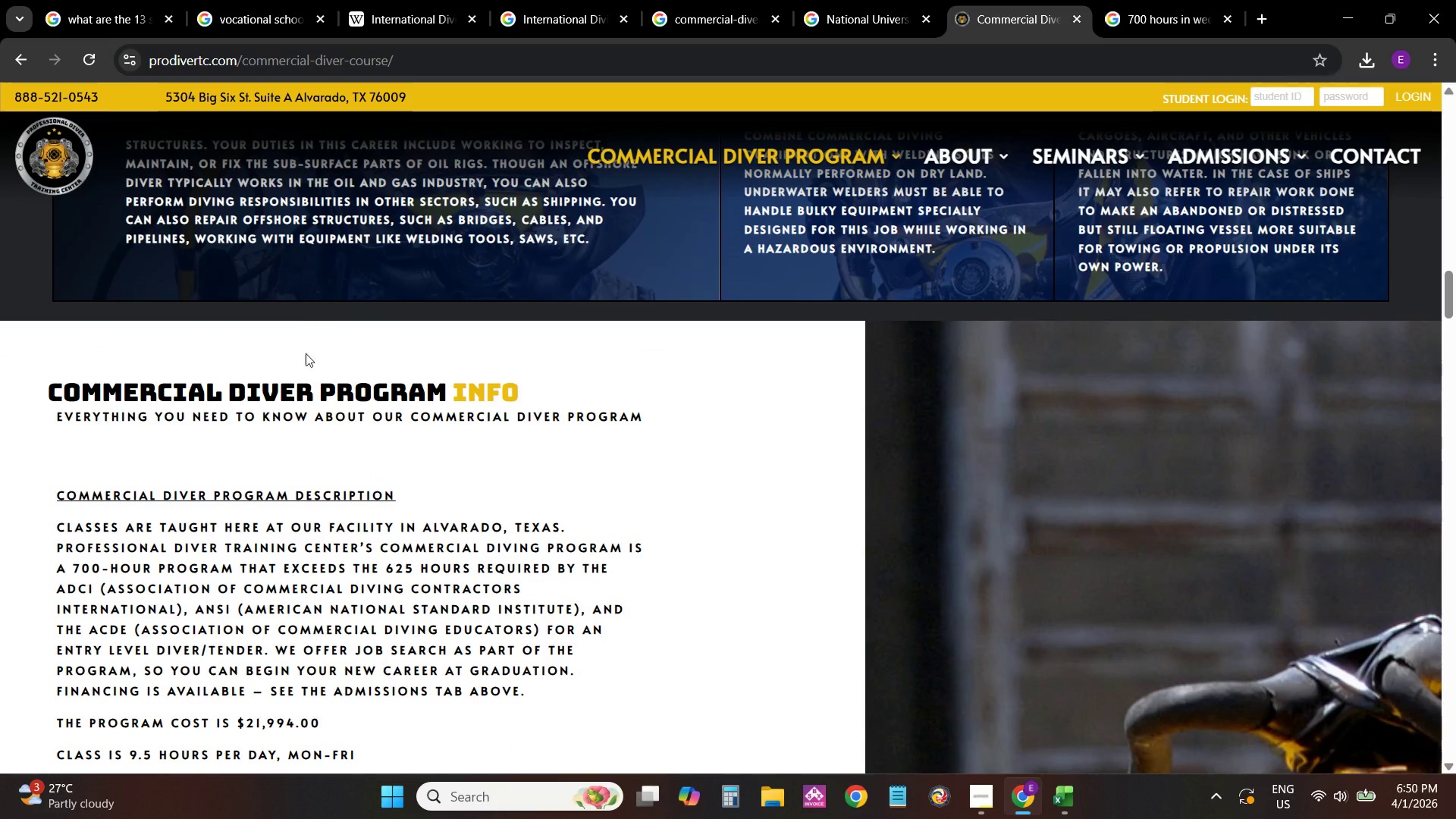 
scroll: coordinate [596, 428], scroll_direction: up, amount: 22.0
 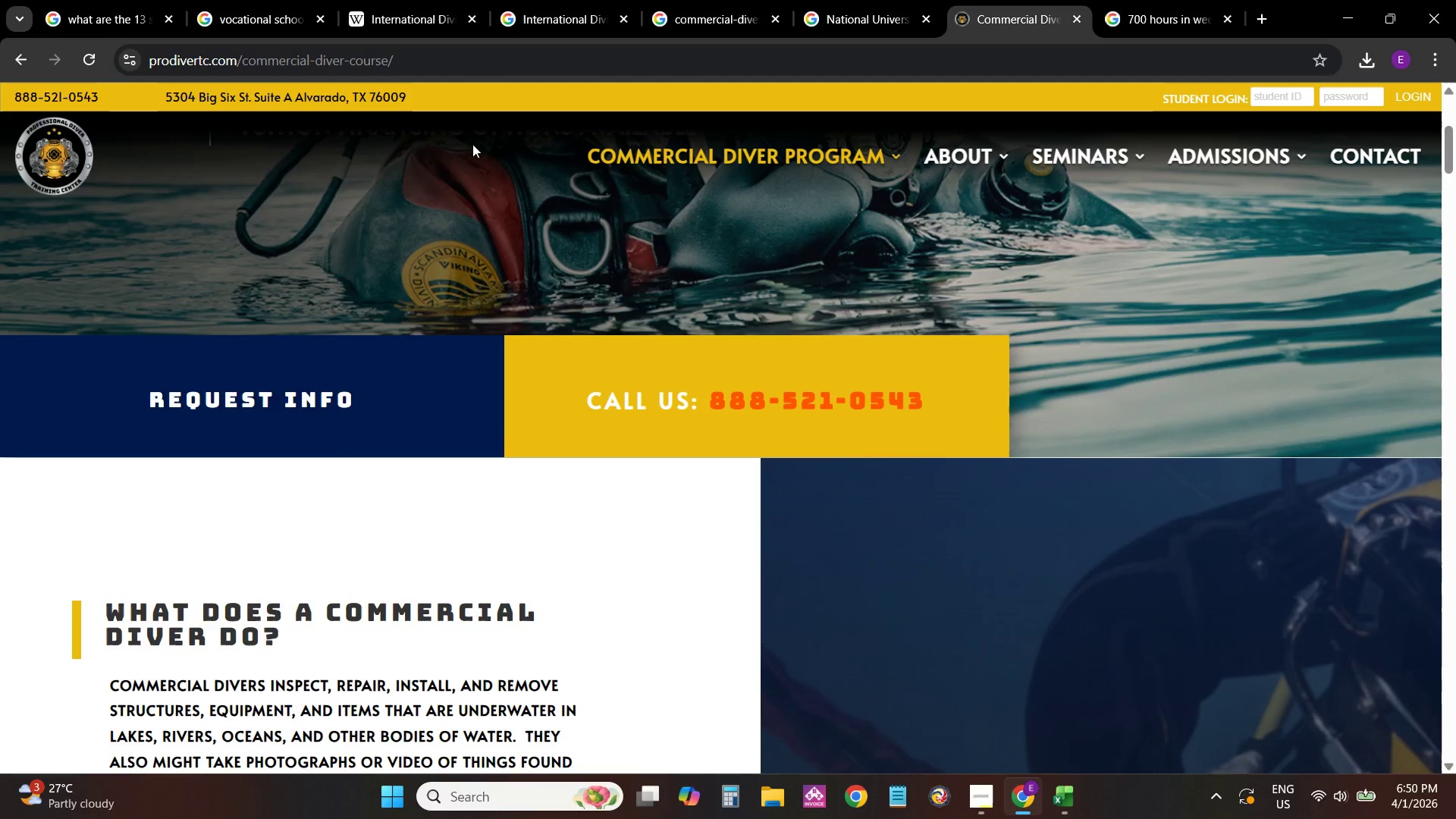 
key(Alt+AltLeft)
 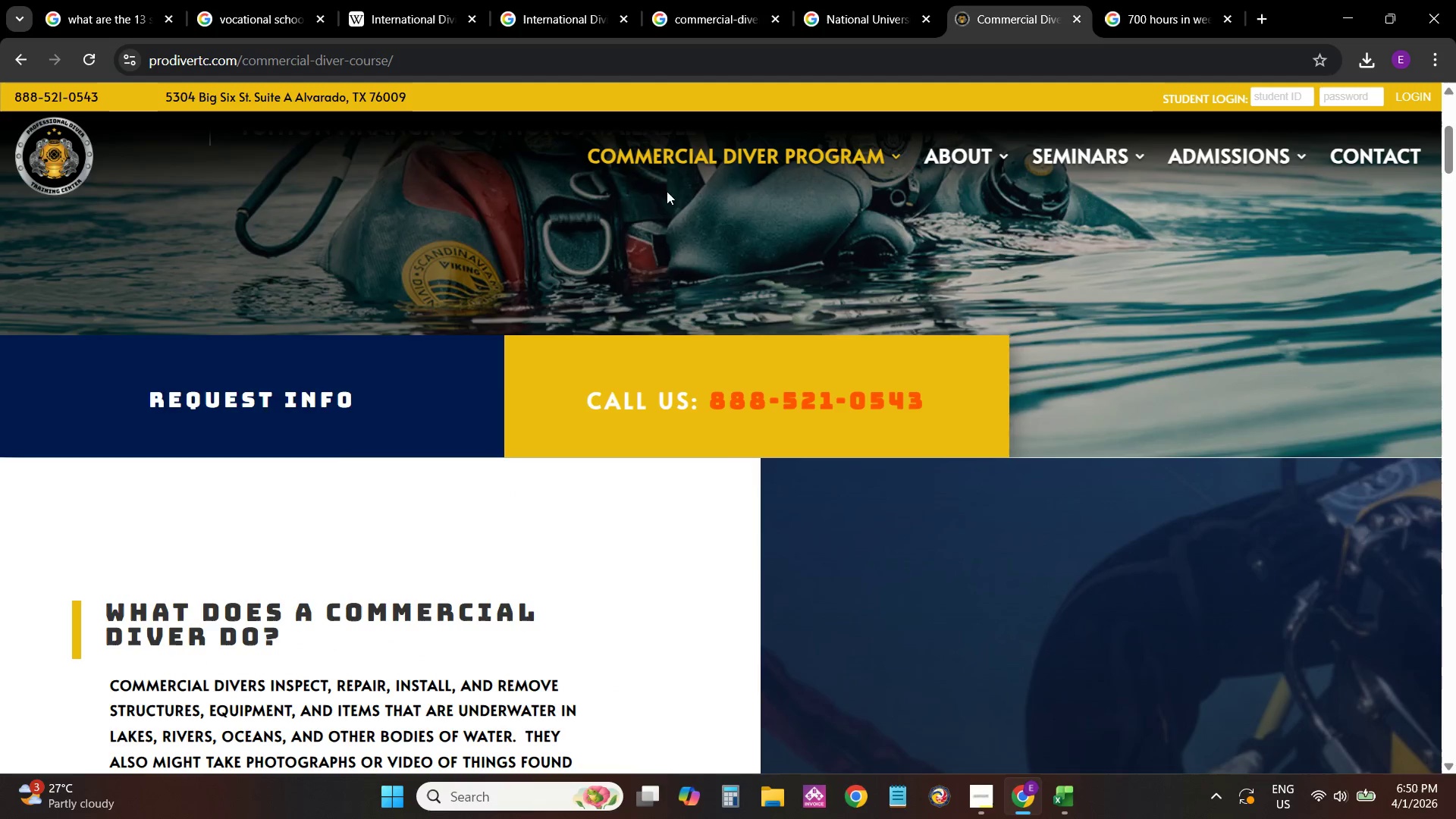 
key(Alt+Tab)
 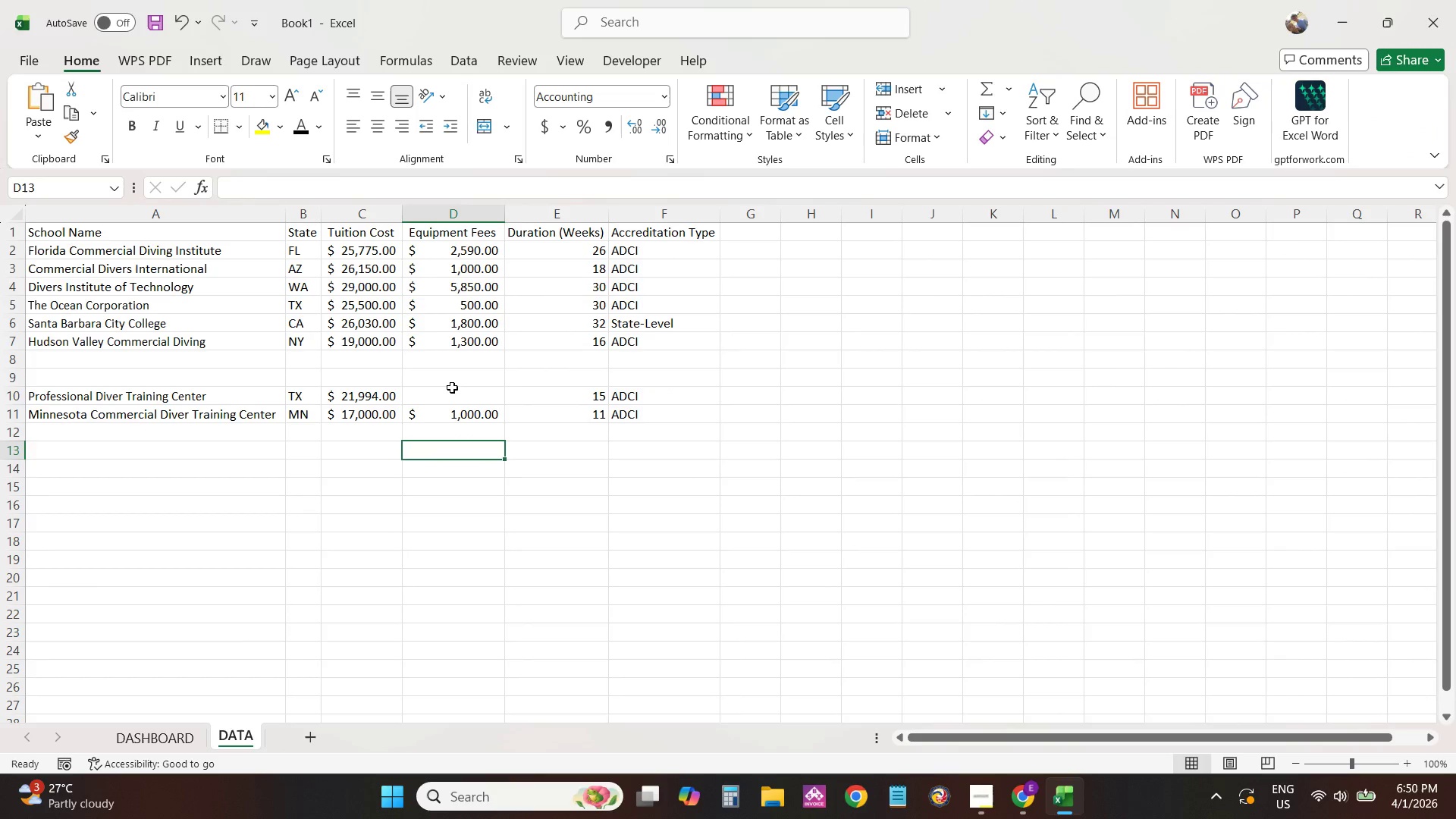 
key(Alt+AltLeft)
 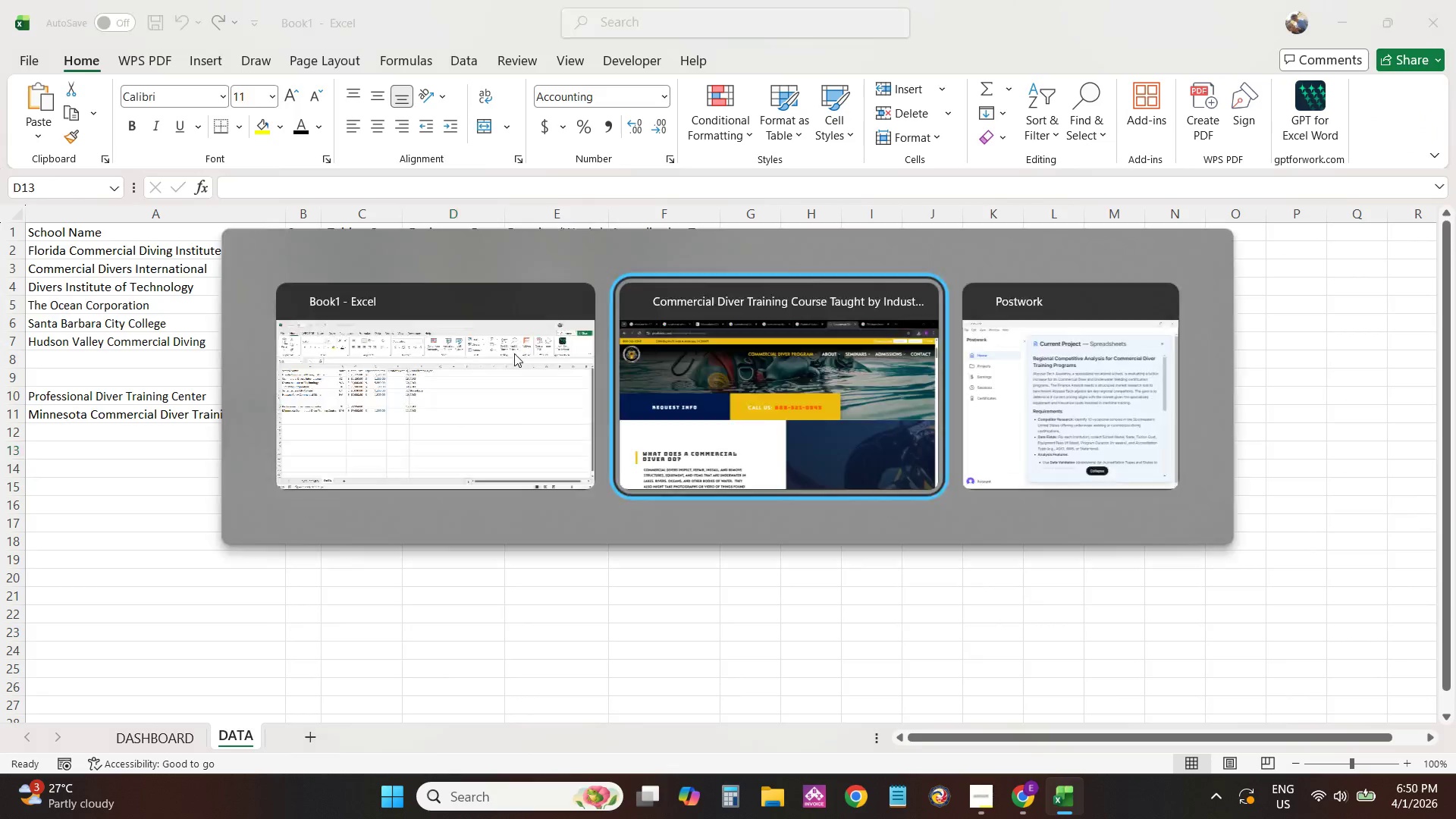 
key(Alt+Tab)
 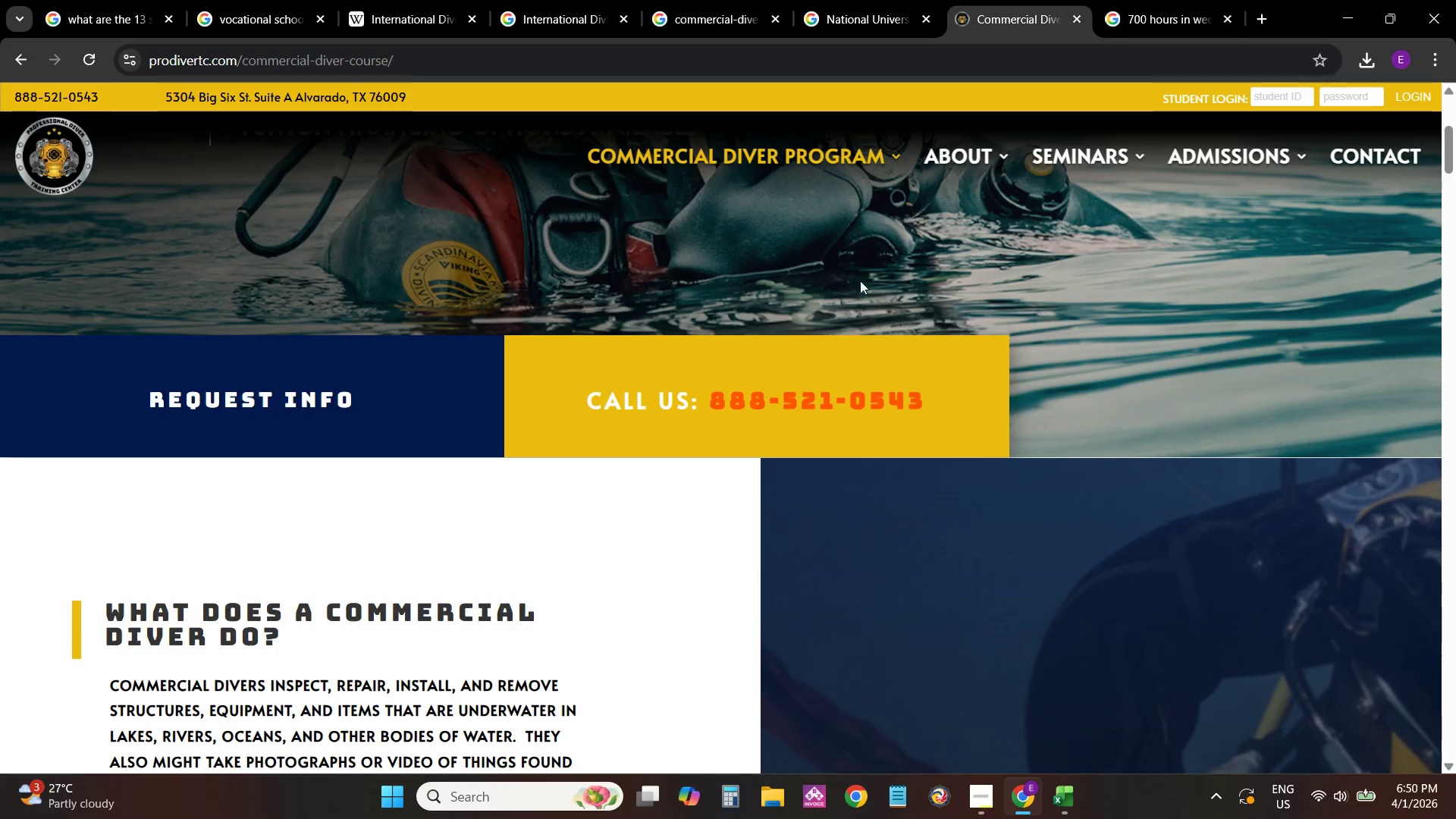 
scroll: coordinate [878, 284], scroll_direction: up, amount: 4.0
 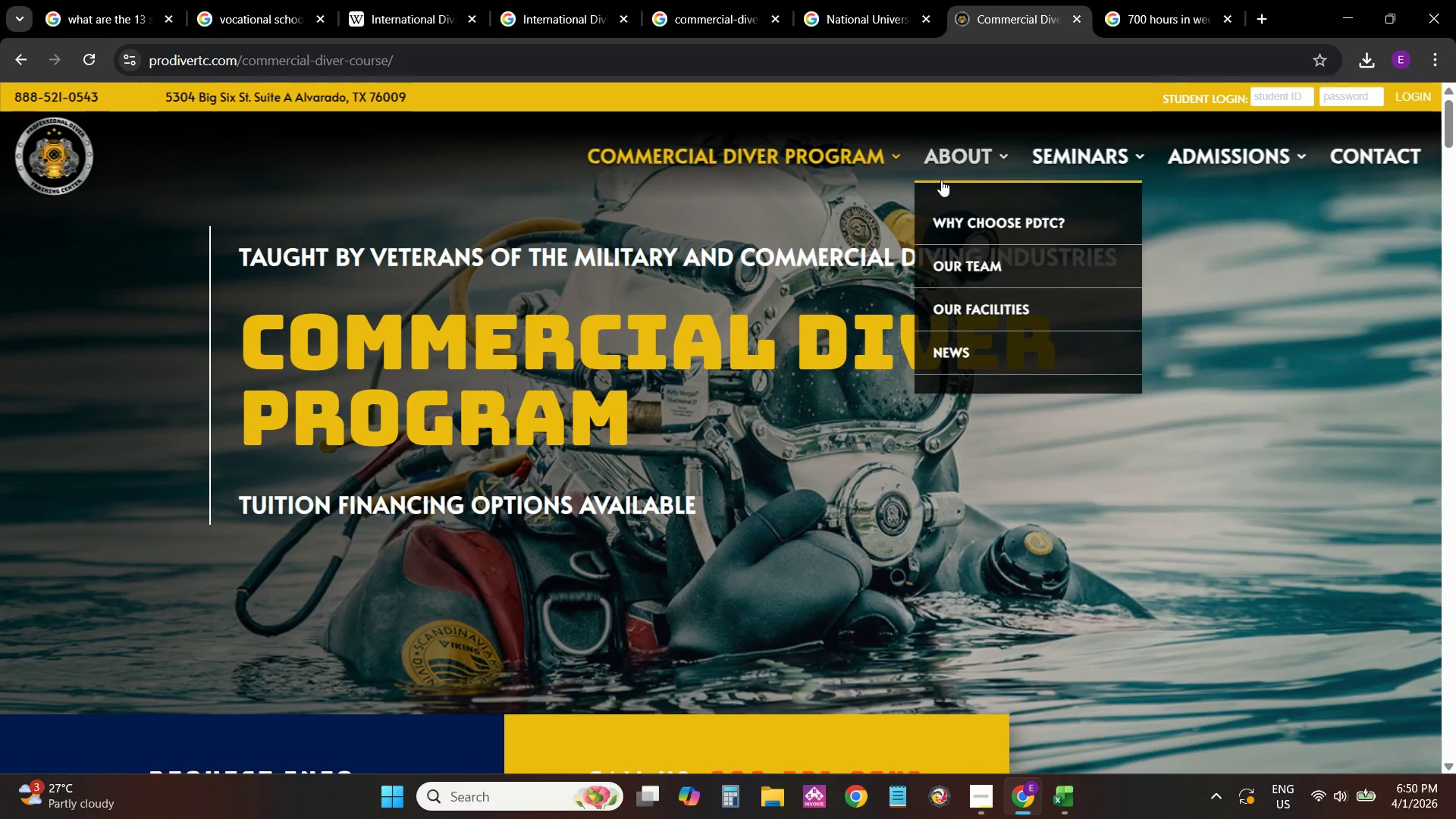 
key(Alt+AltLeft)
 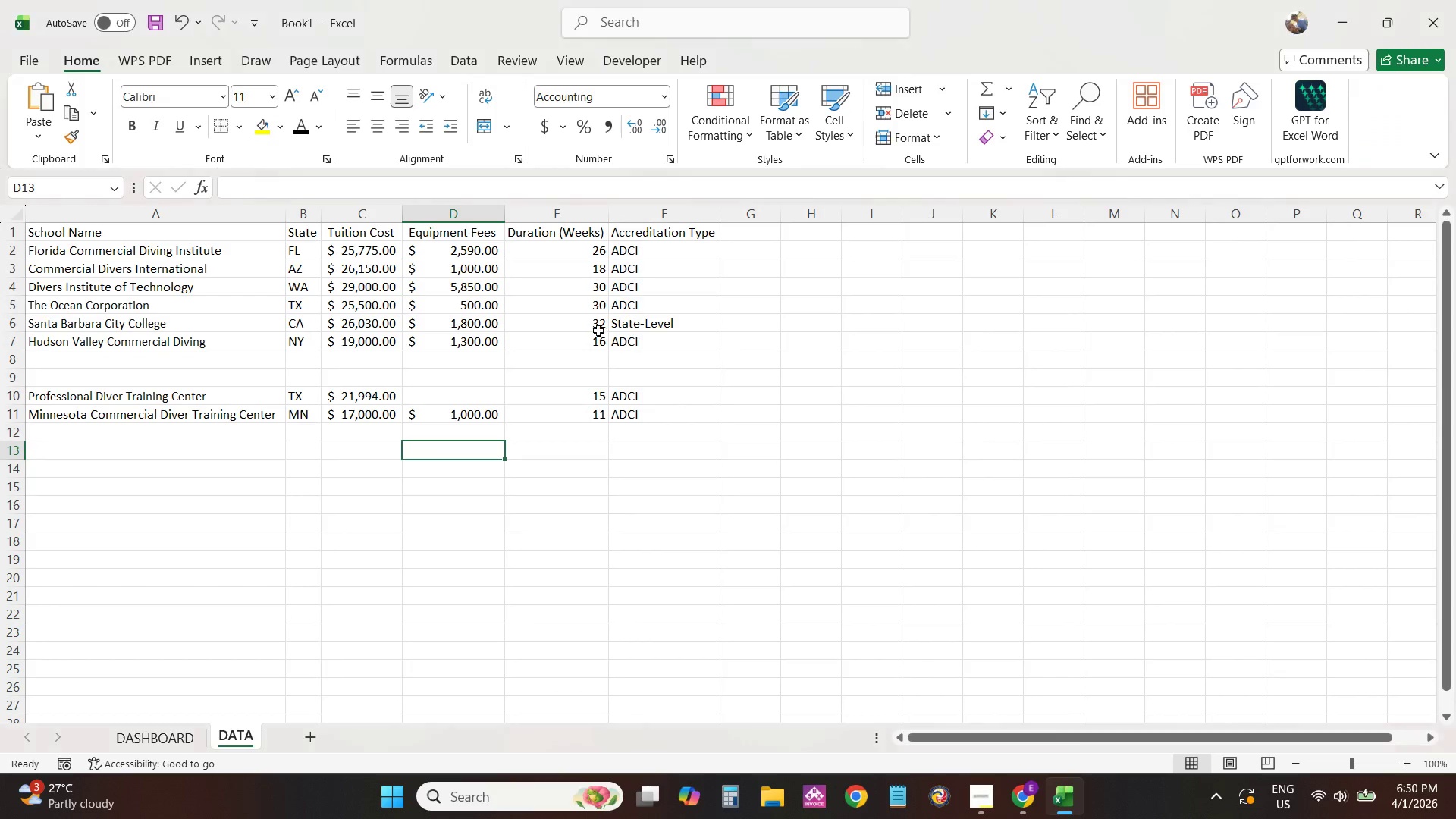 
key(Alt+Tab)
 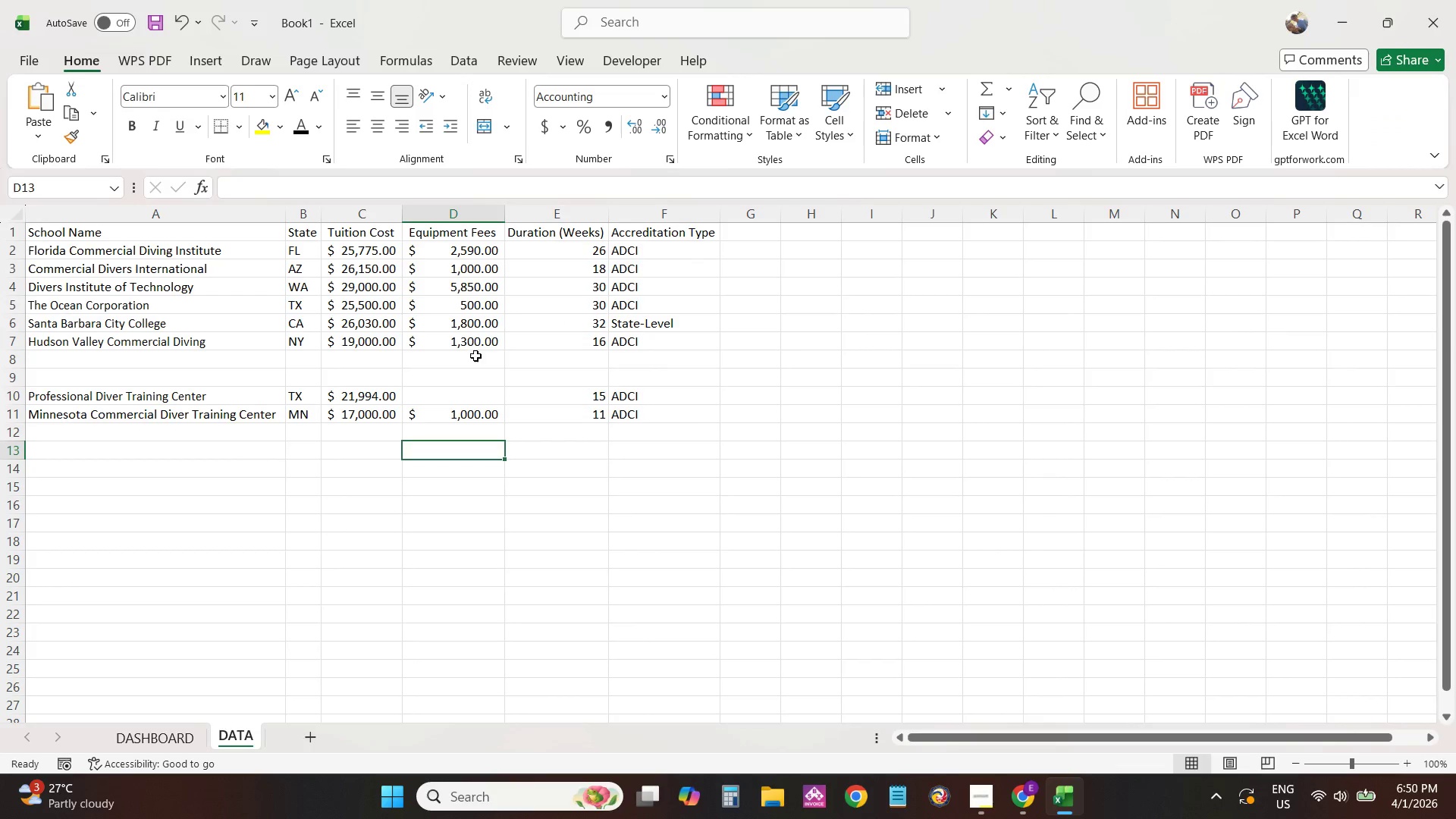 
double_click([480, 376])
 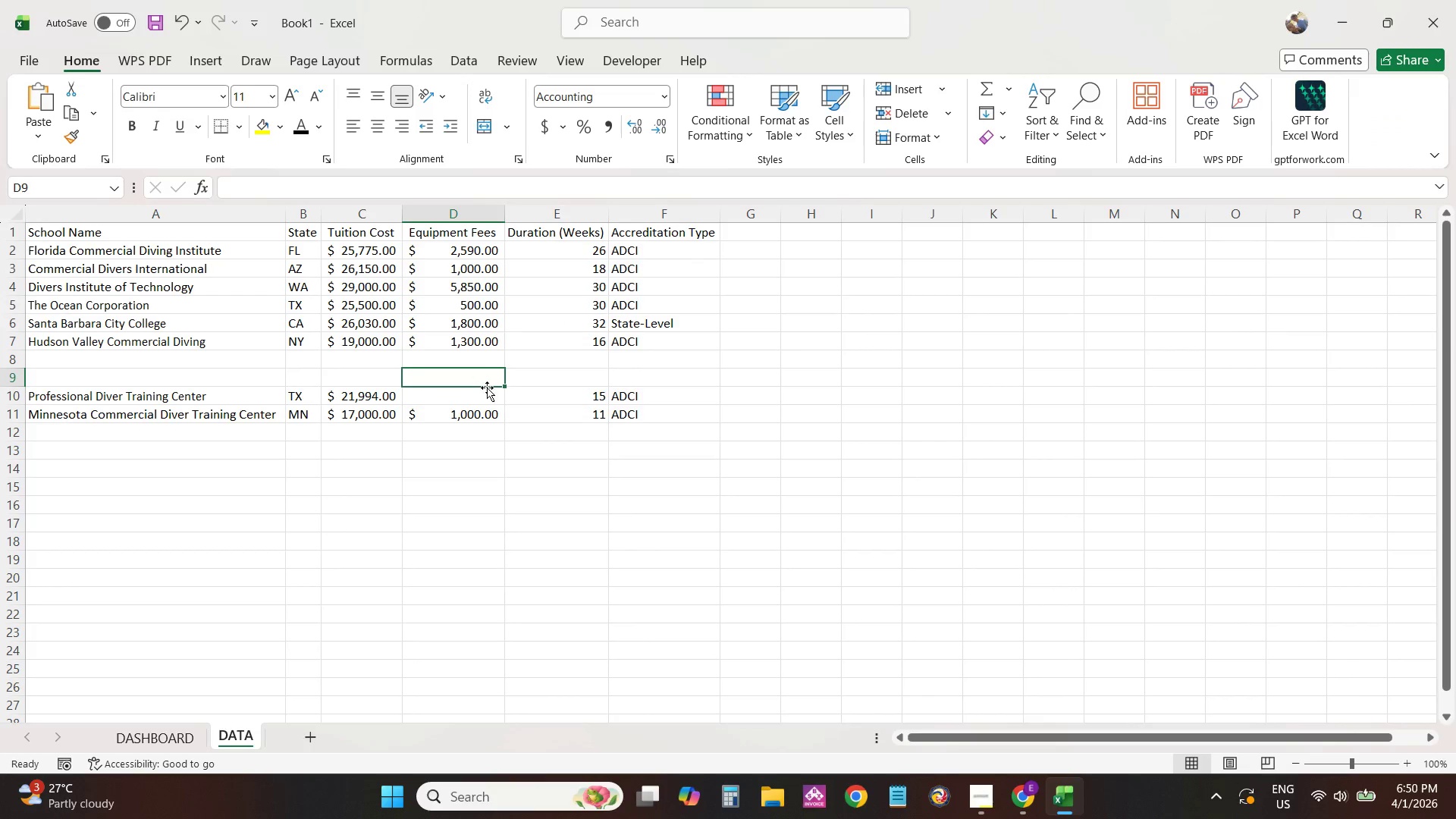 
triple_click([487, 388])
 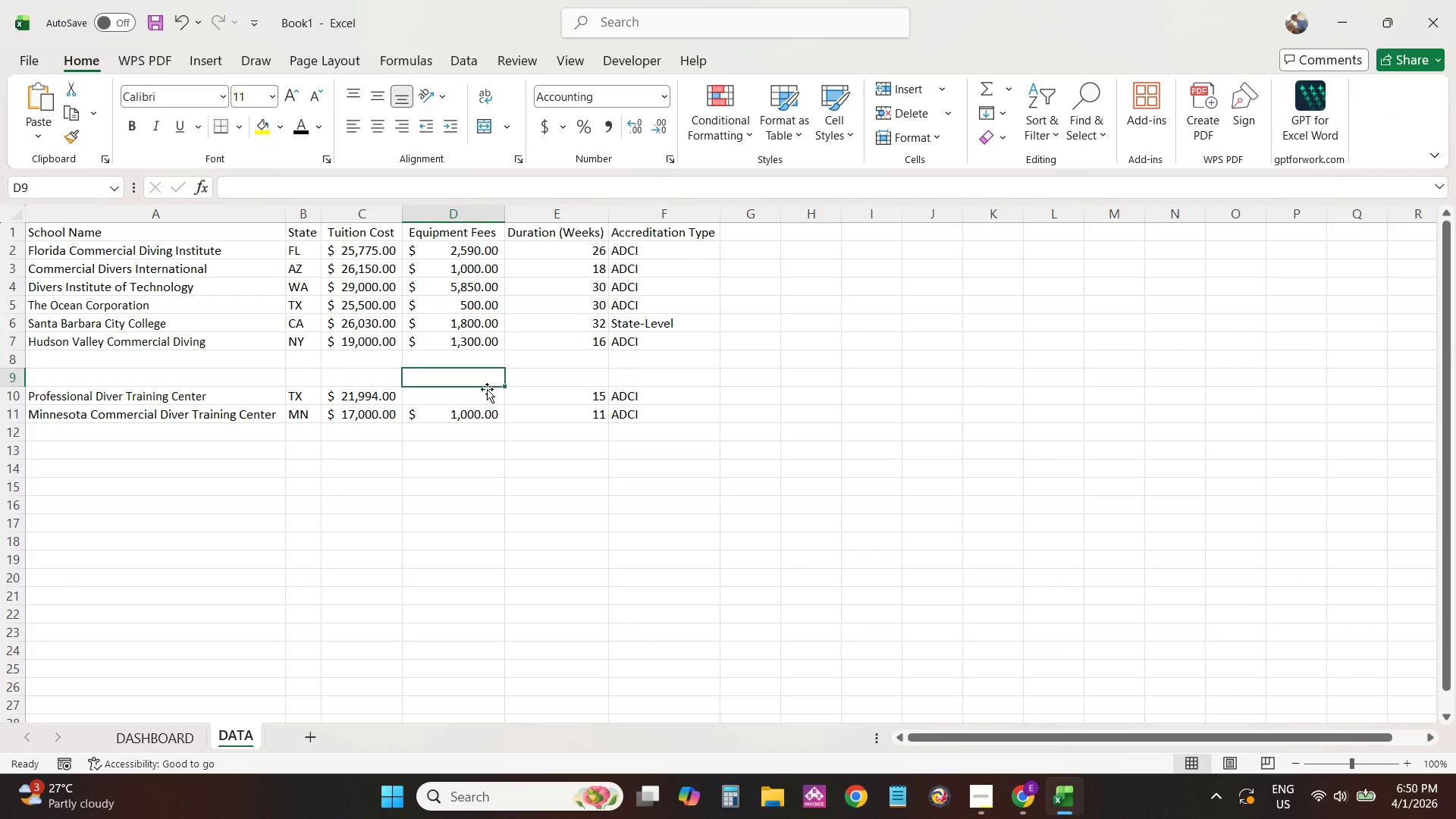 
triple_click([488, 391])
 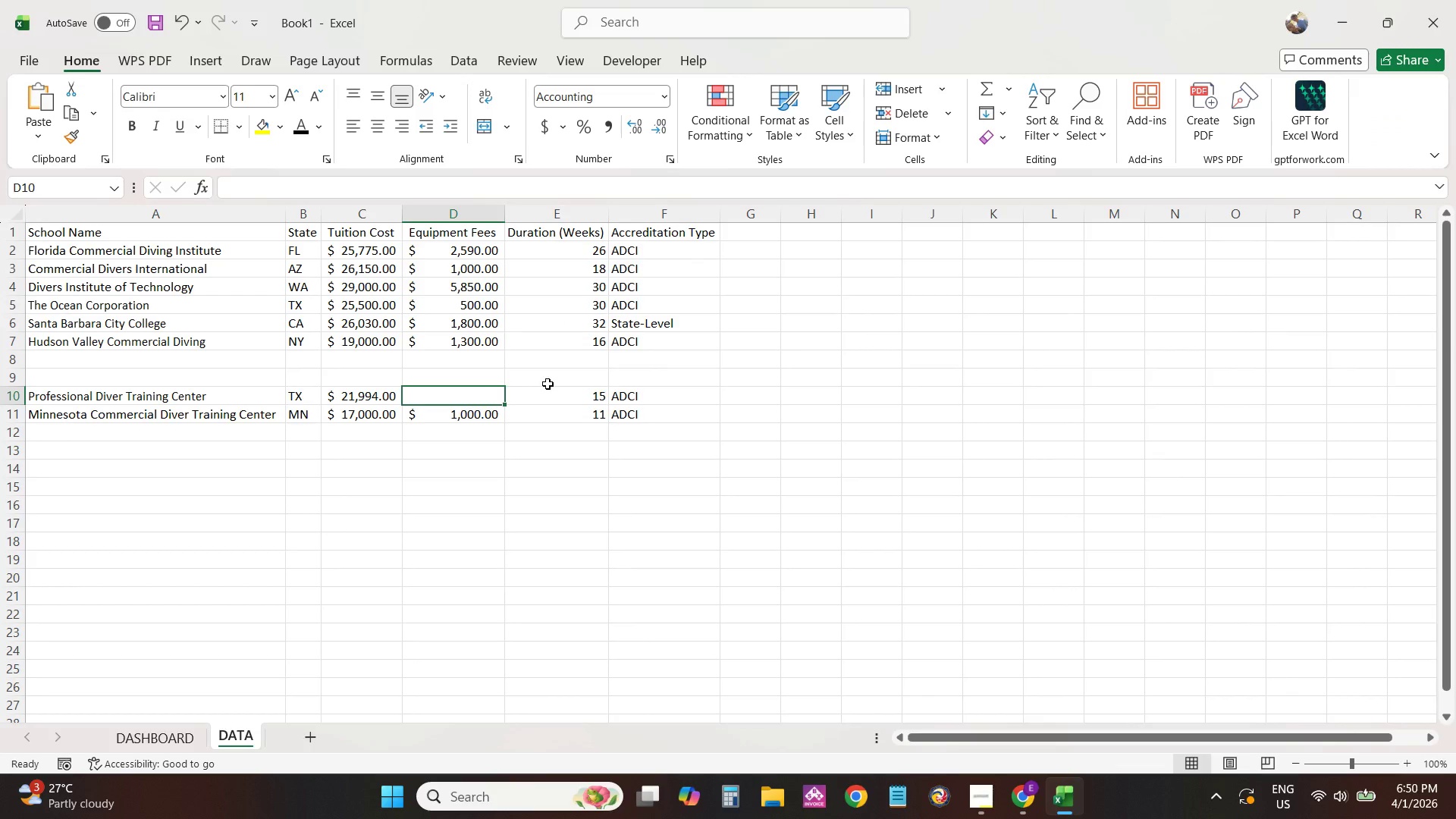 
key(Alt+AltLeft)
 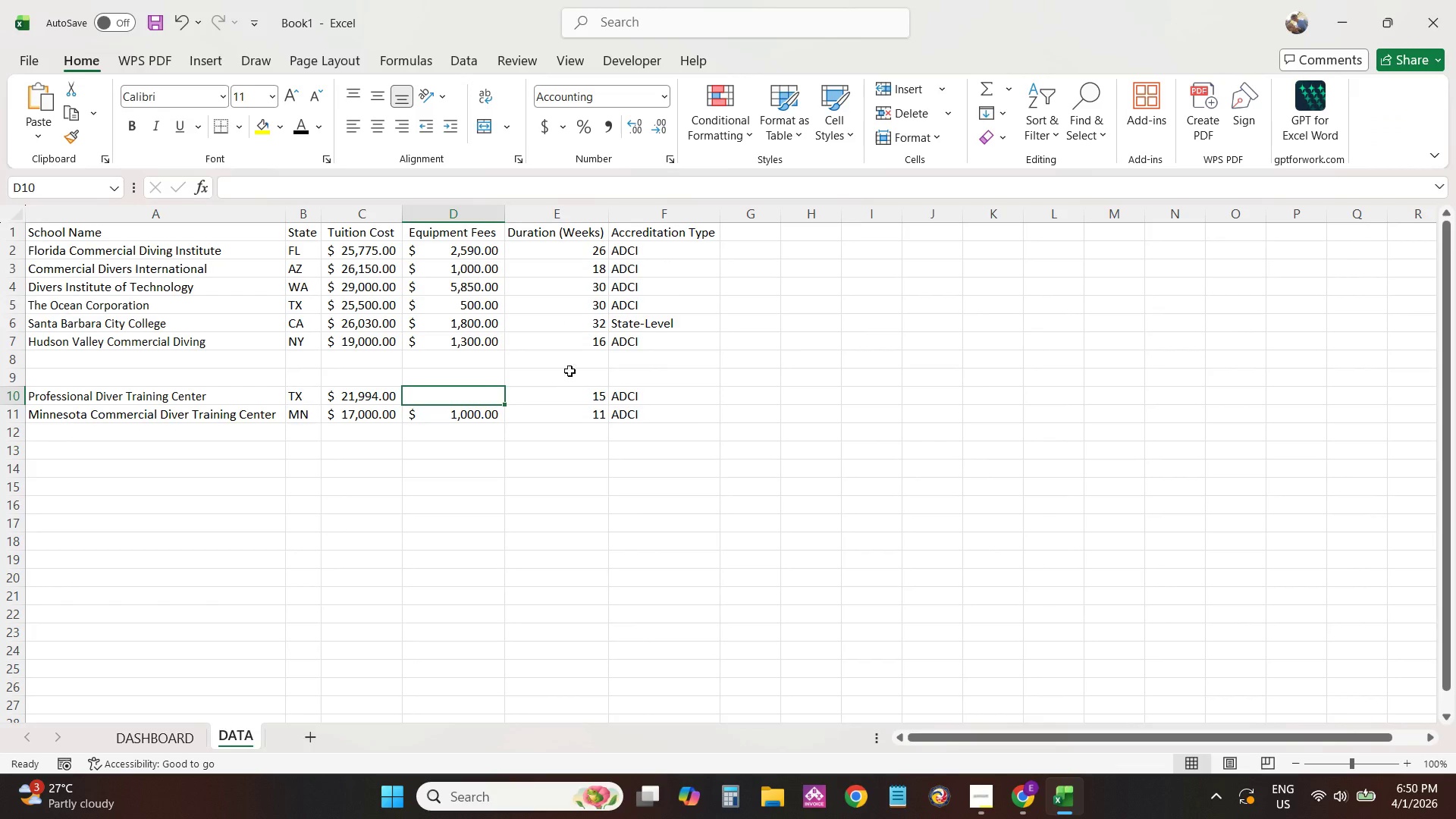 
key(Alt+Tab)
 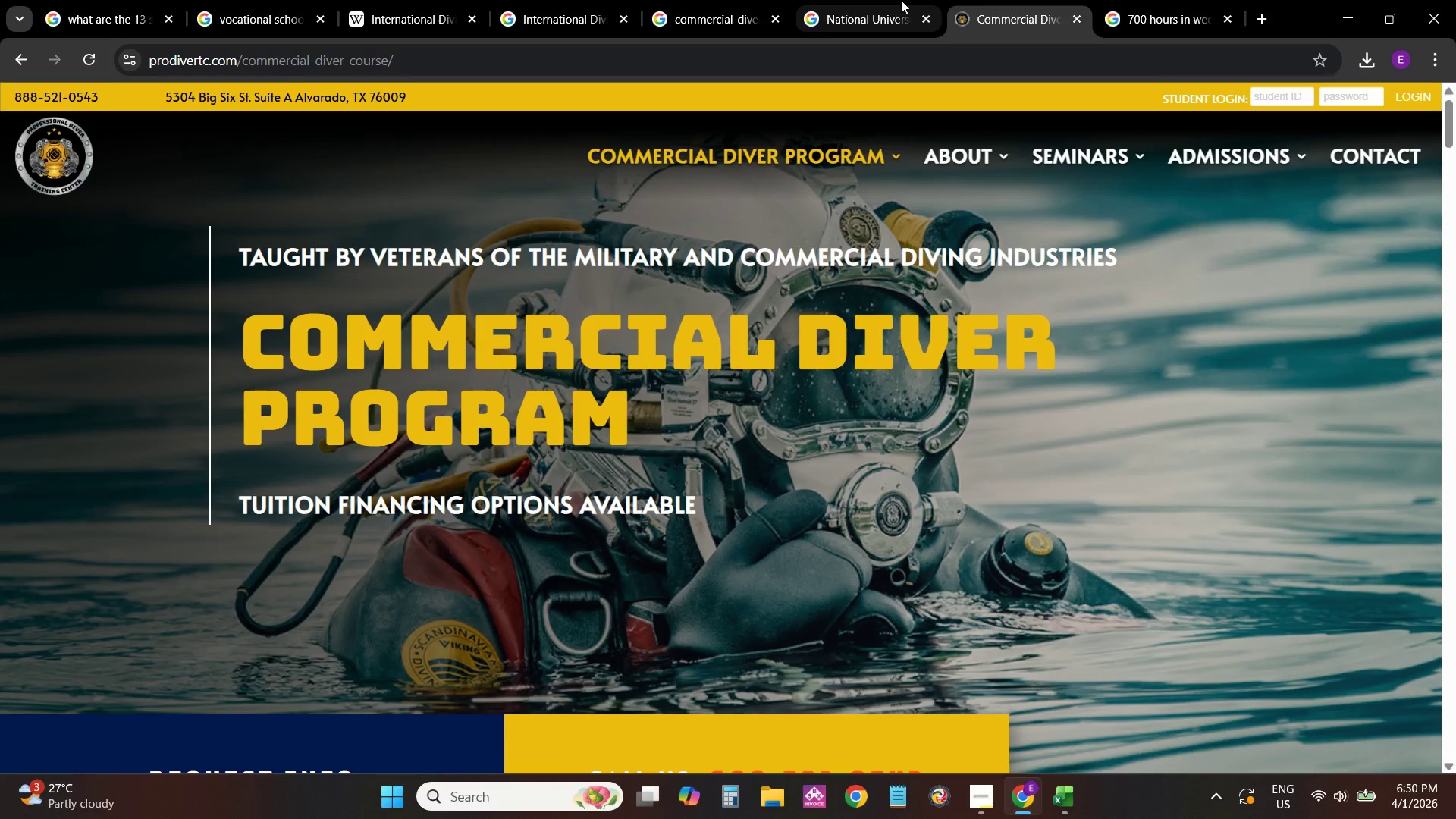 
left_click([900, 0])
 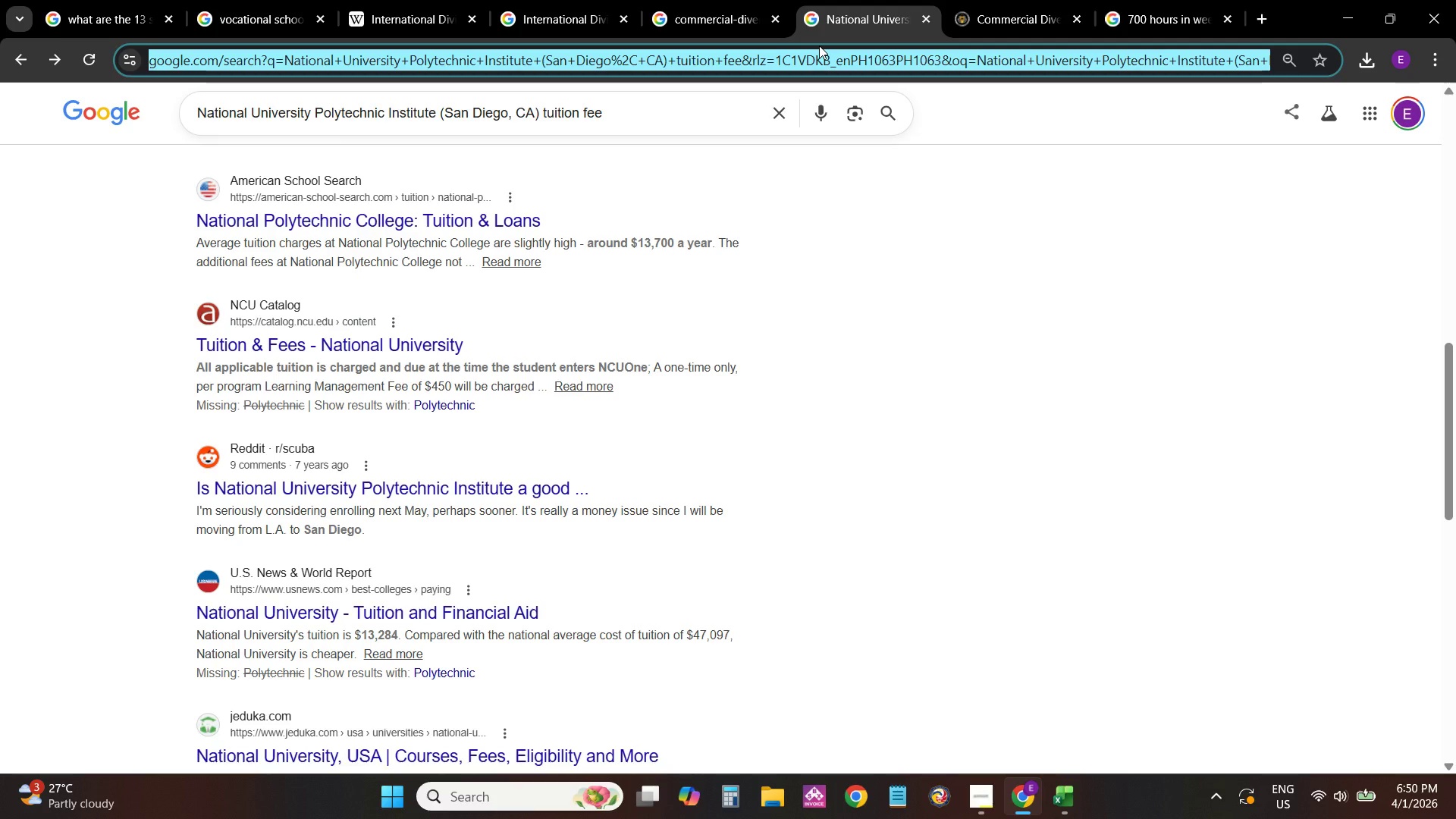 
type(diving gearc)
key(Backspace)
type( cos)
 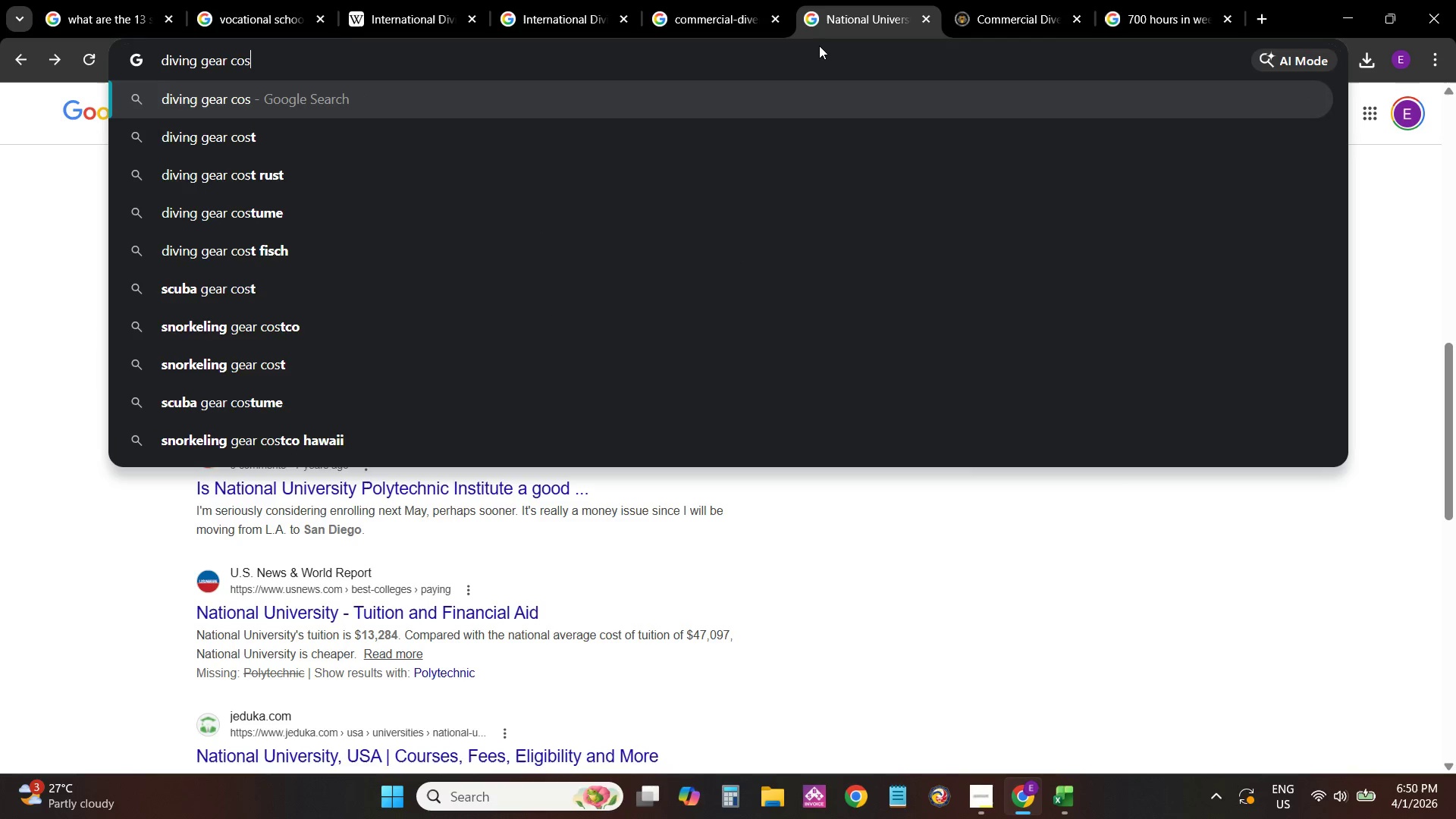 
key(ArrowDown)
 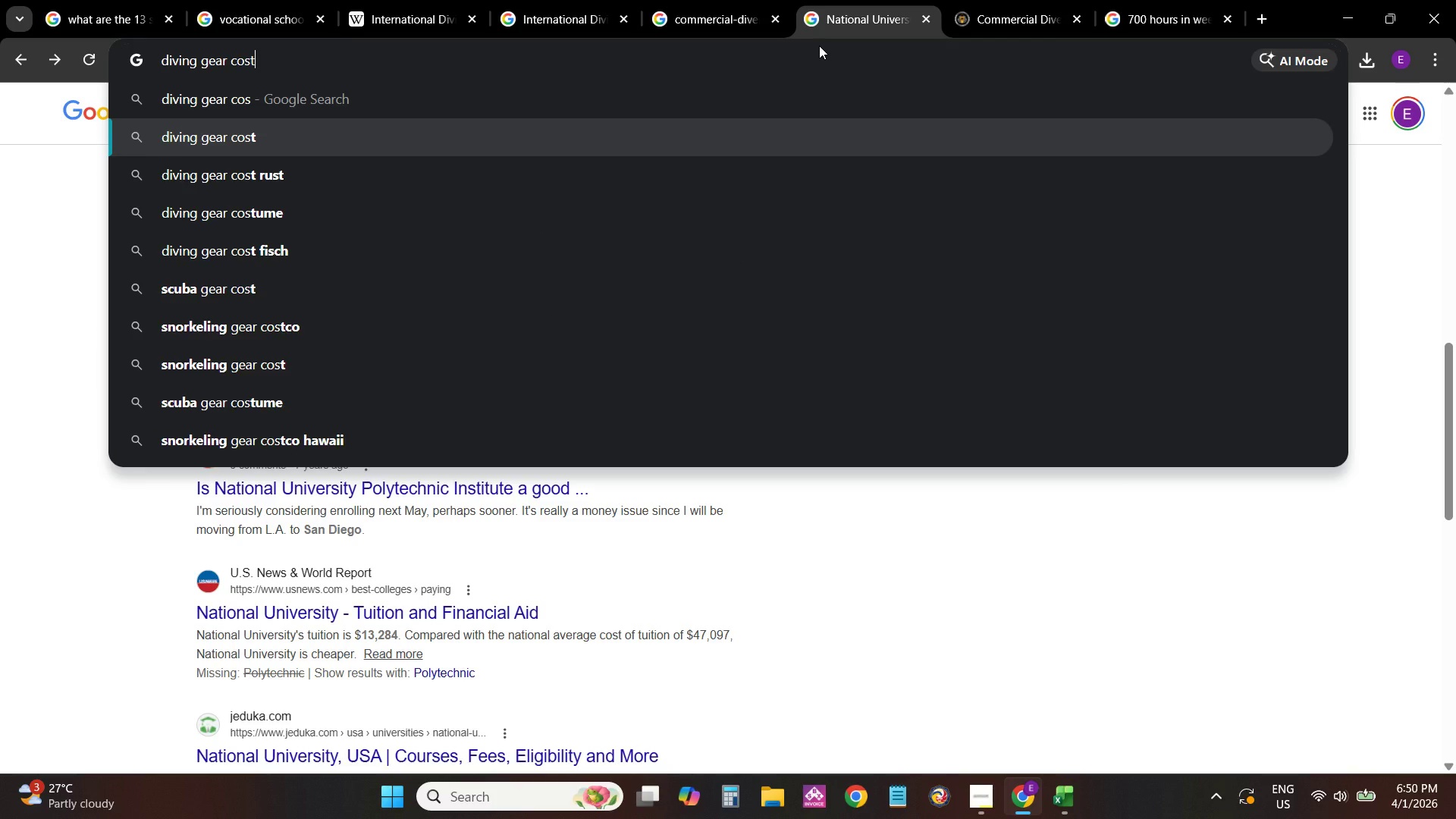 
type( in the US for diving school)
 